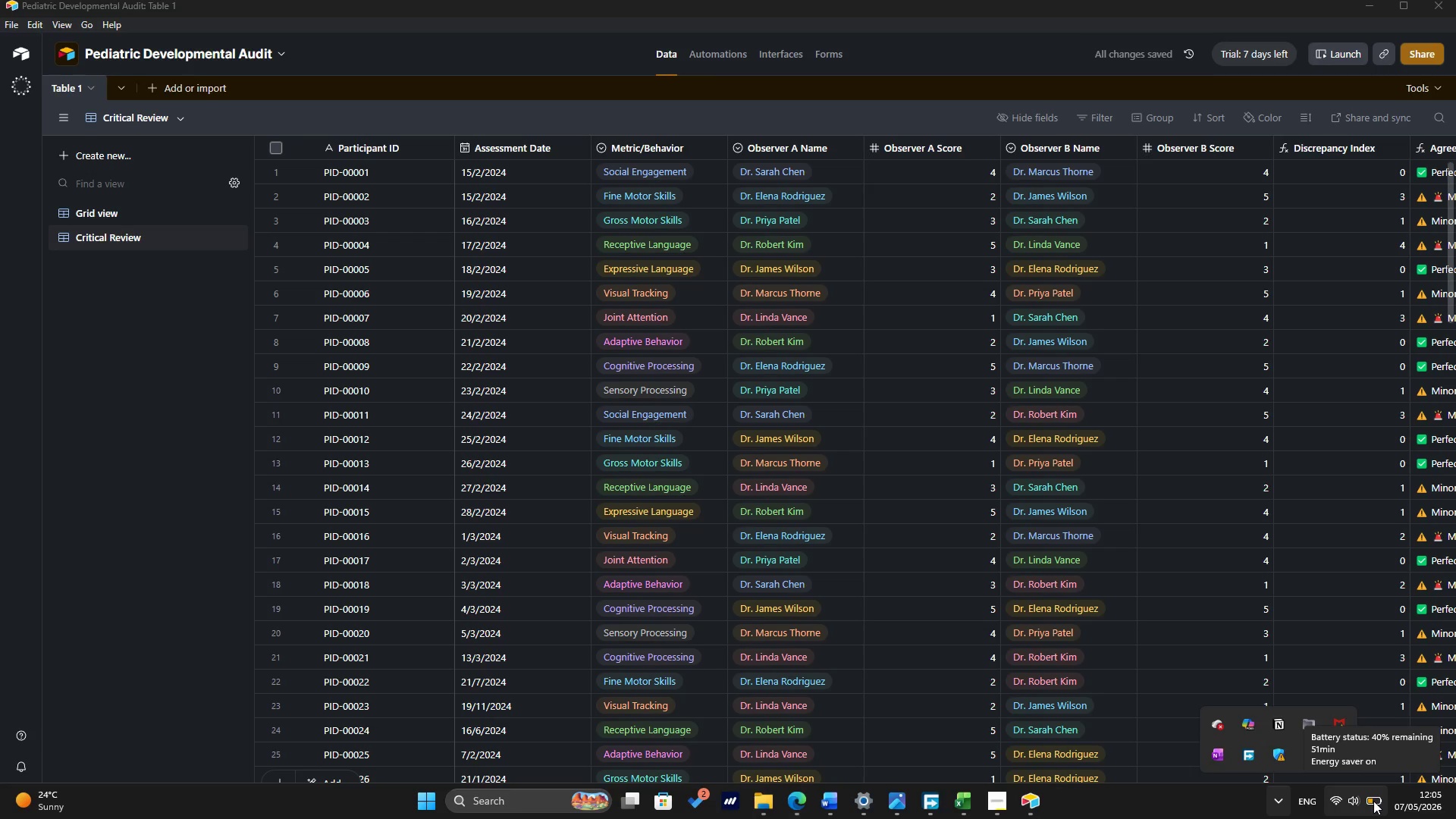 
left_click([1170, 806])
 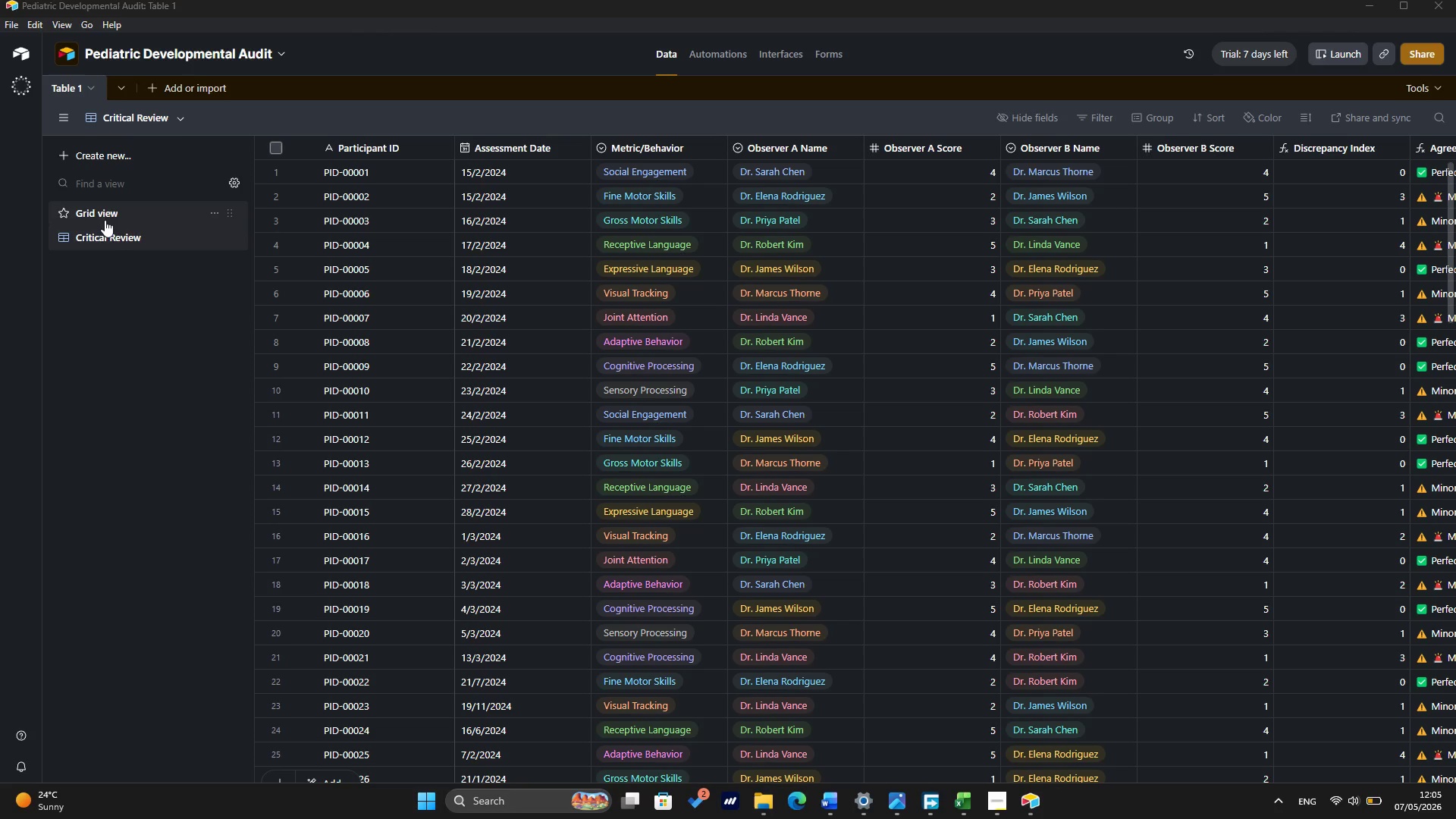 
wait(5.17)
 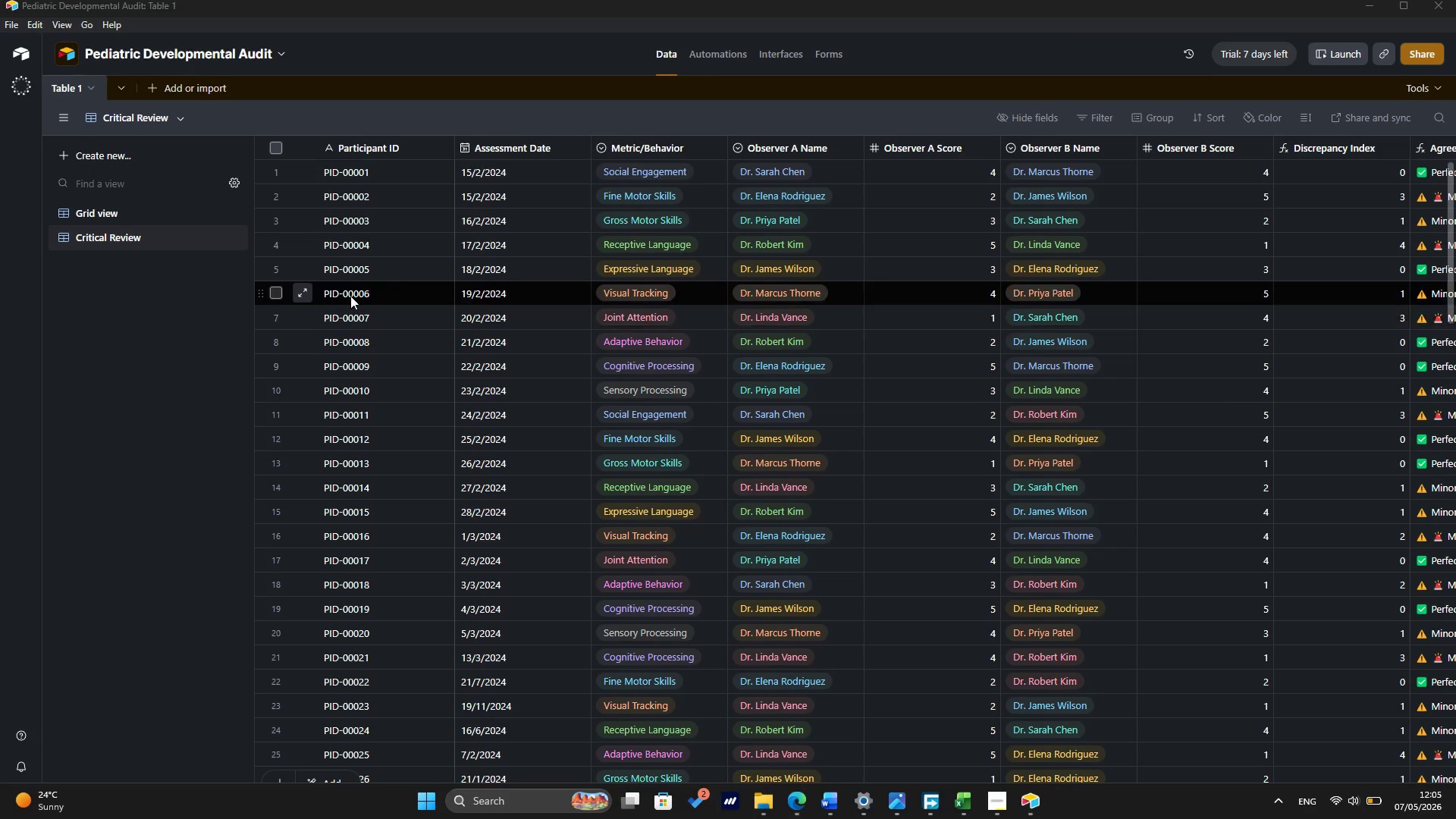 
right_click([122, 237])
 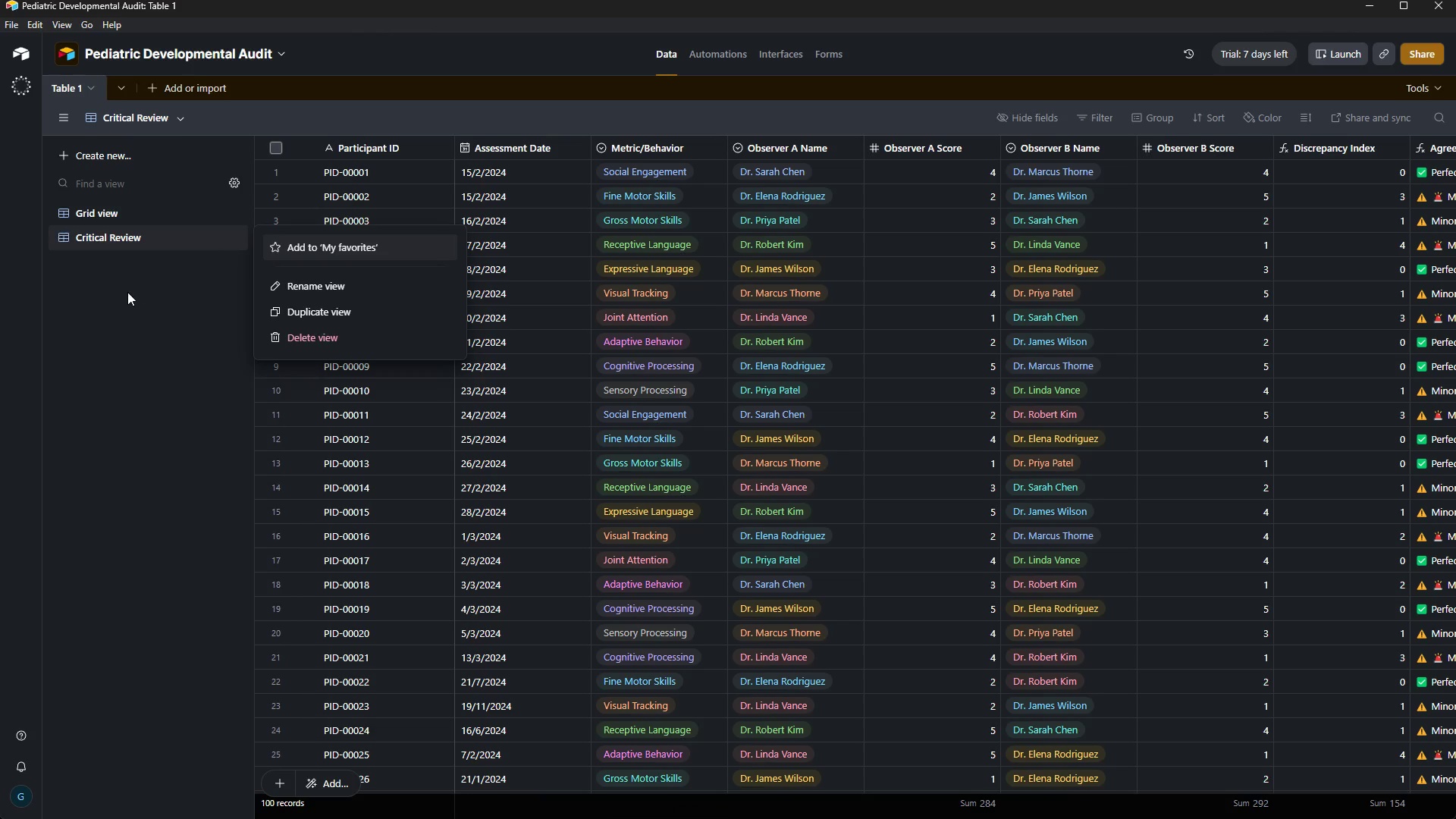 
left_click([130, 294])
 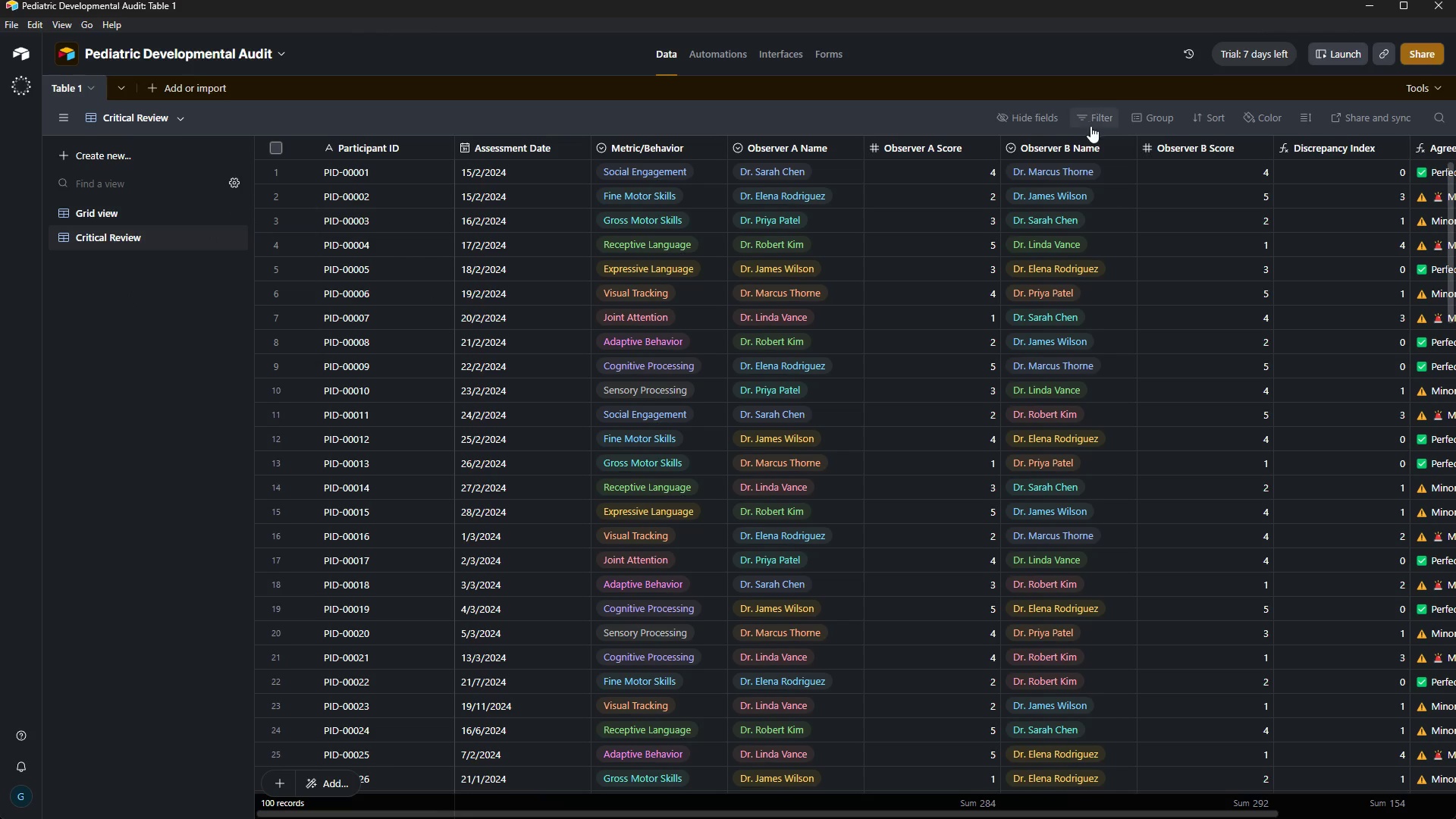 
left_click([1101, 124])
 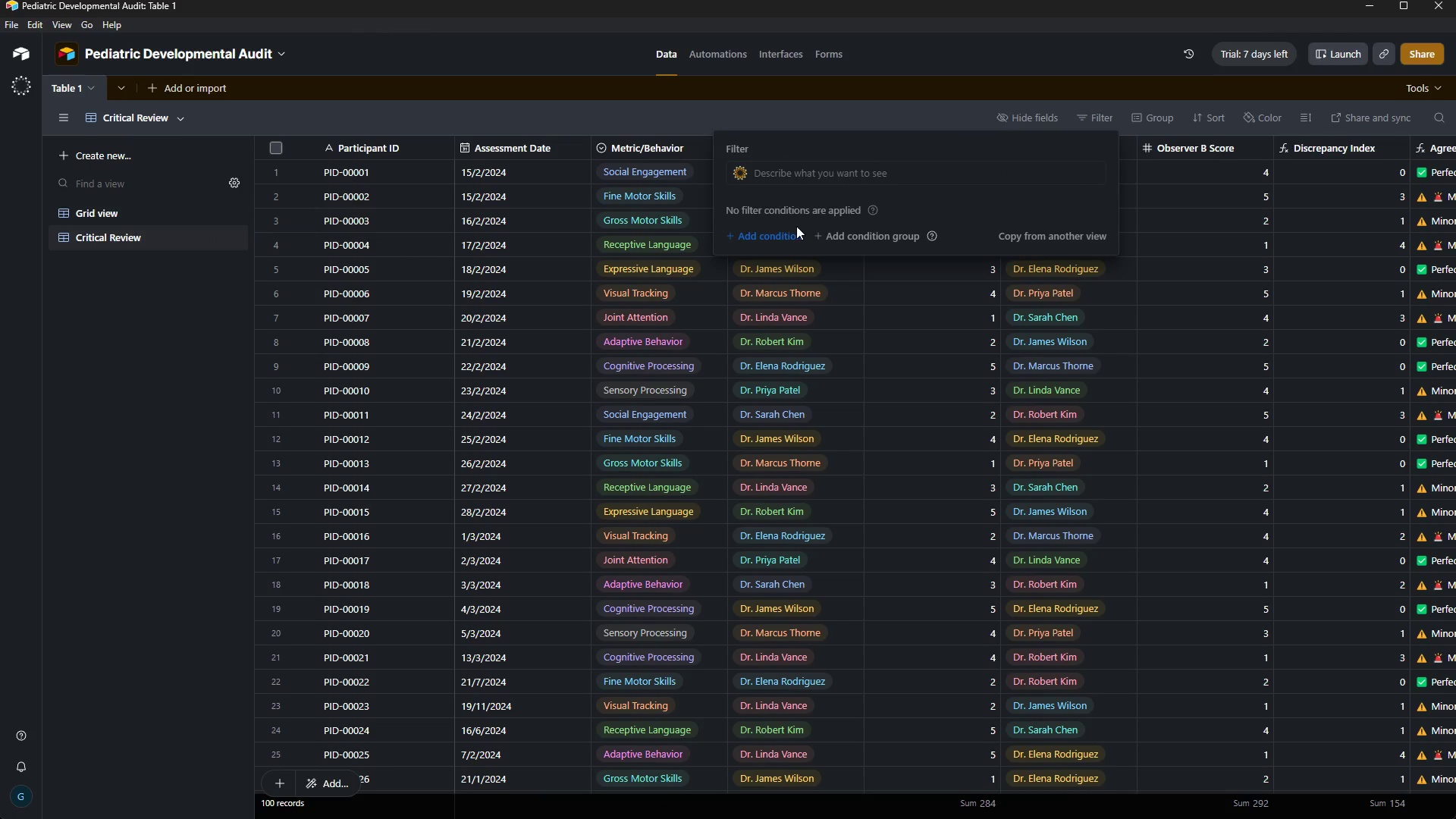 
left_click([780, 233])
 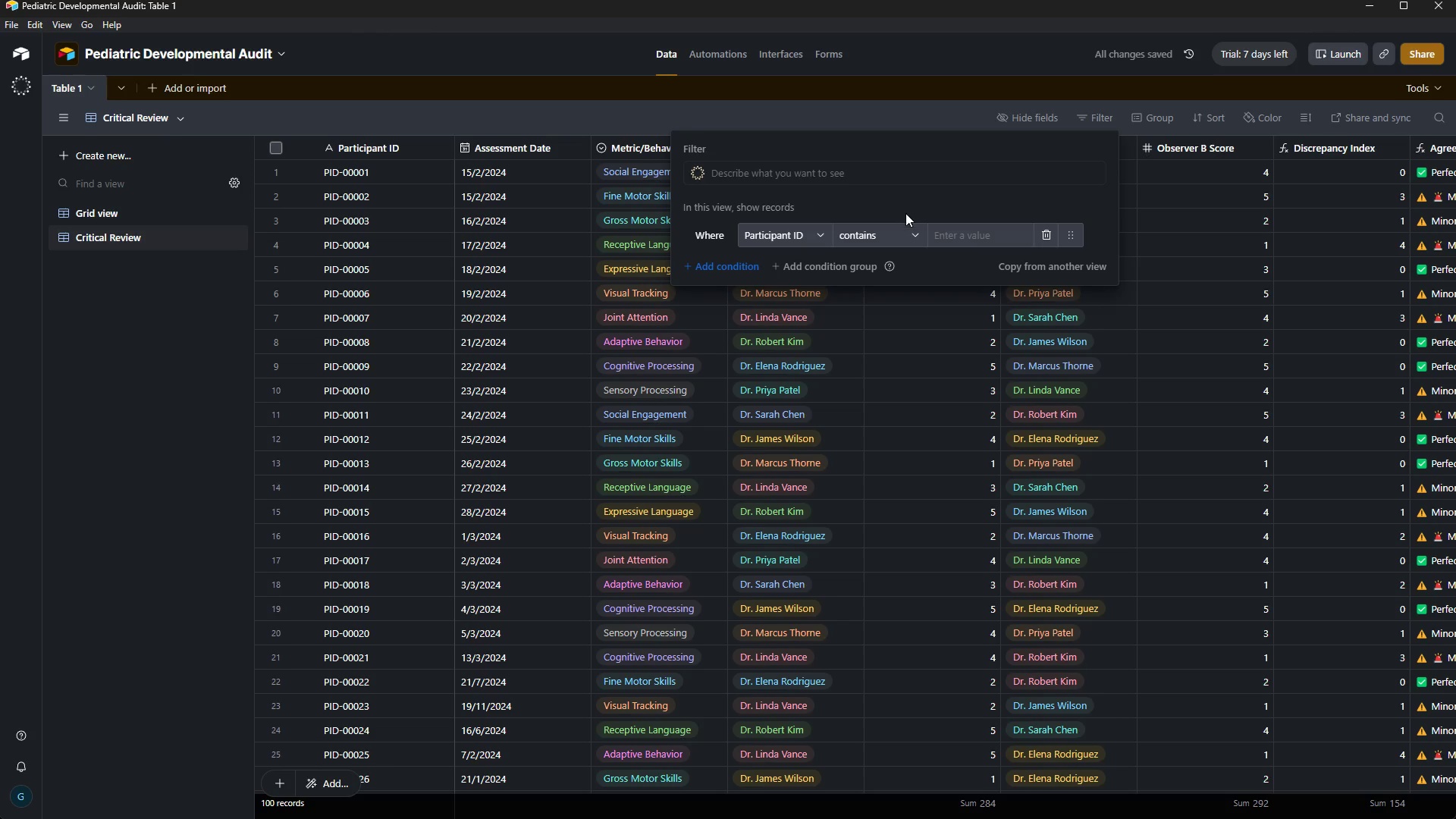 
left_click([806, 237])
 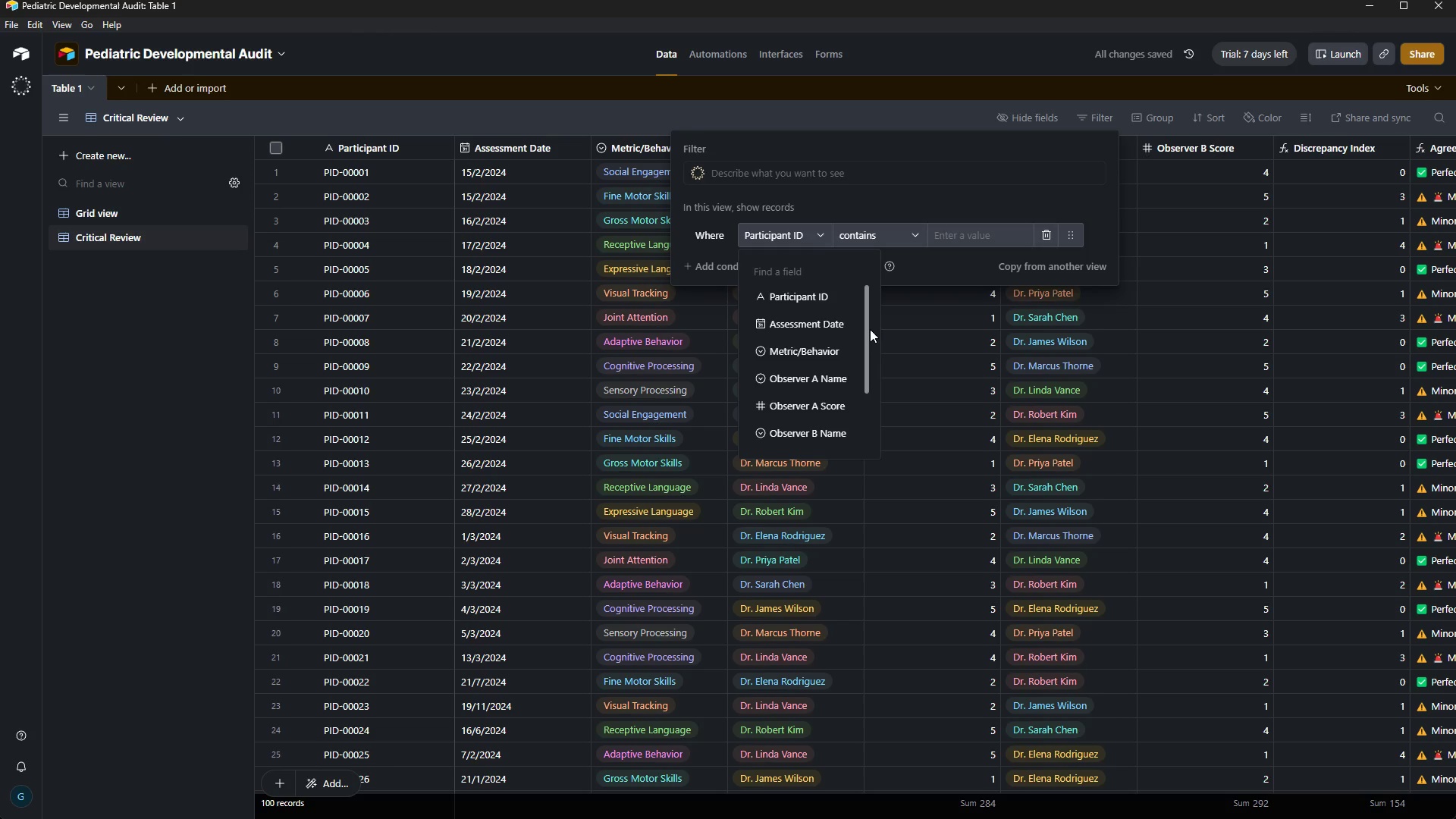 
left_click_drag(start_coordinate=[869, 329], to_coordinate=[861, 391])
 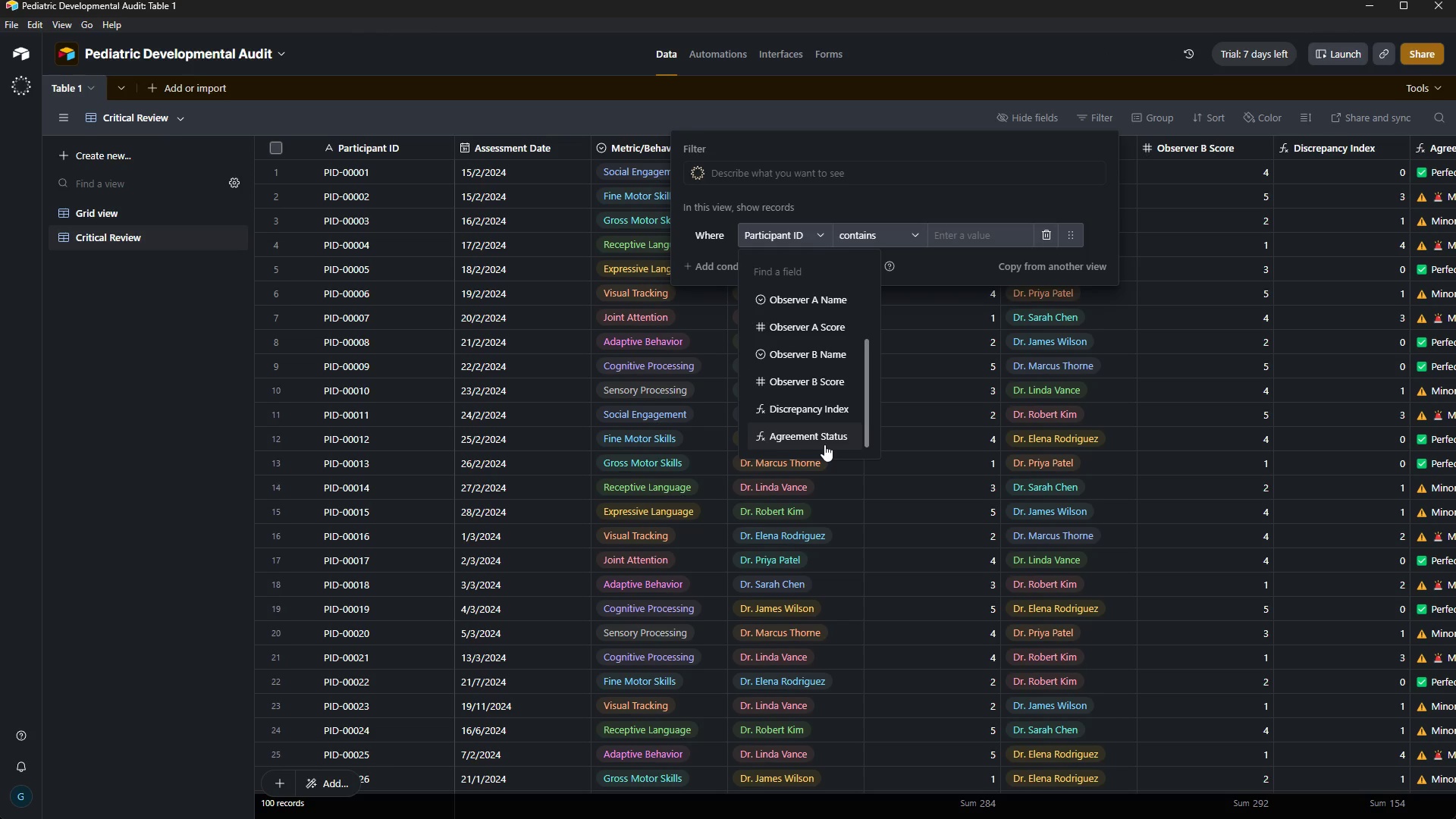 
left_click([824, 444])
 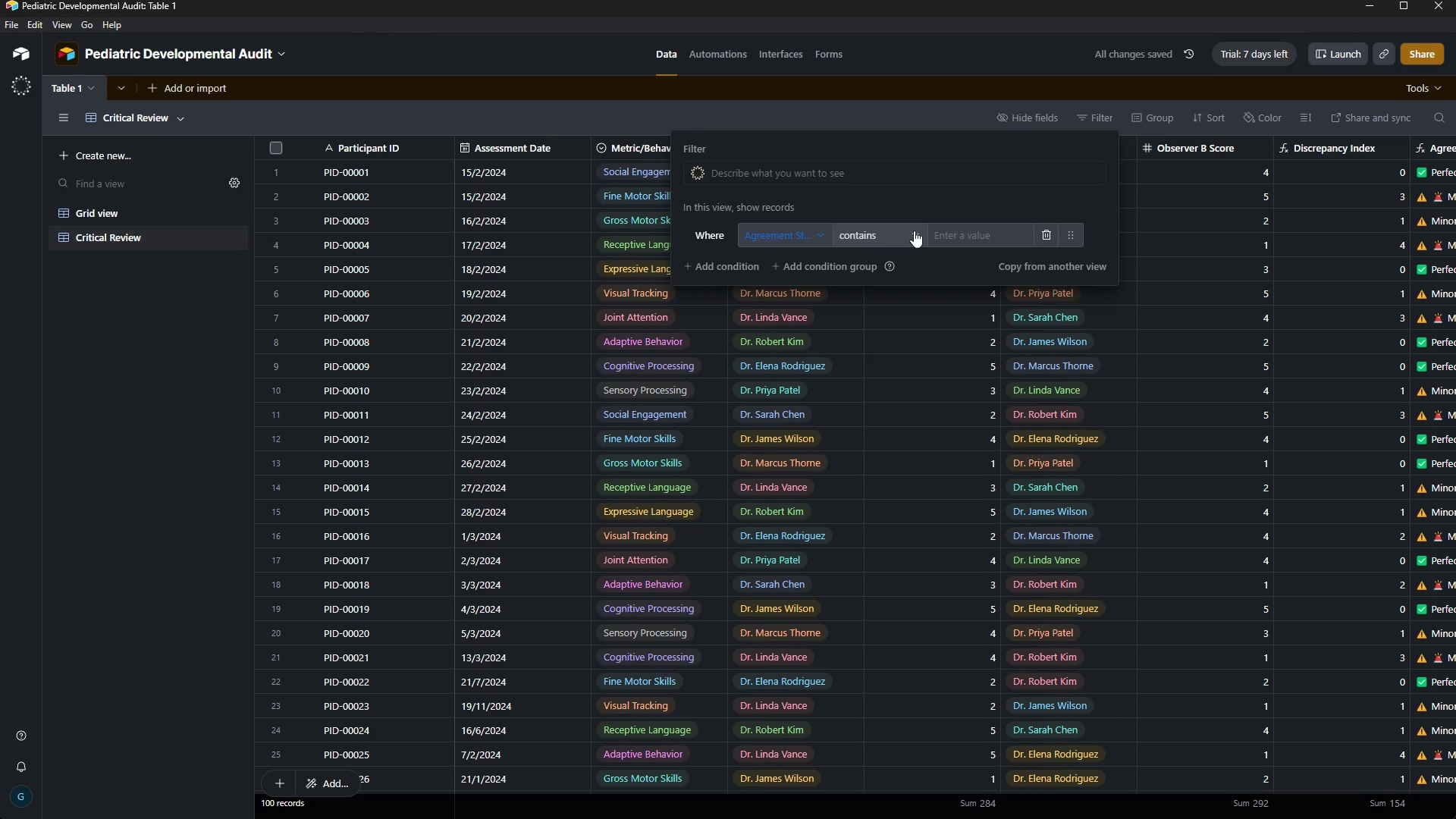 
left_click([914, 231])
 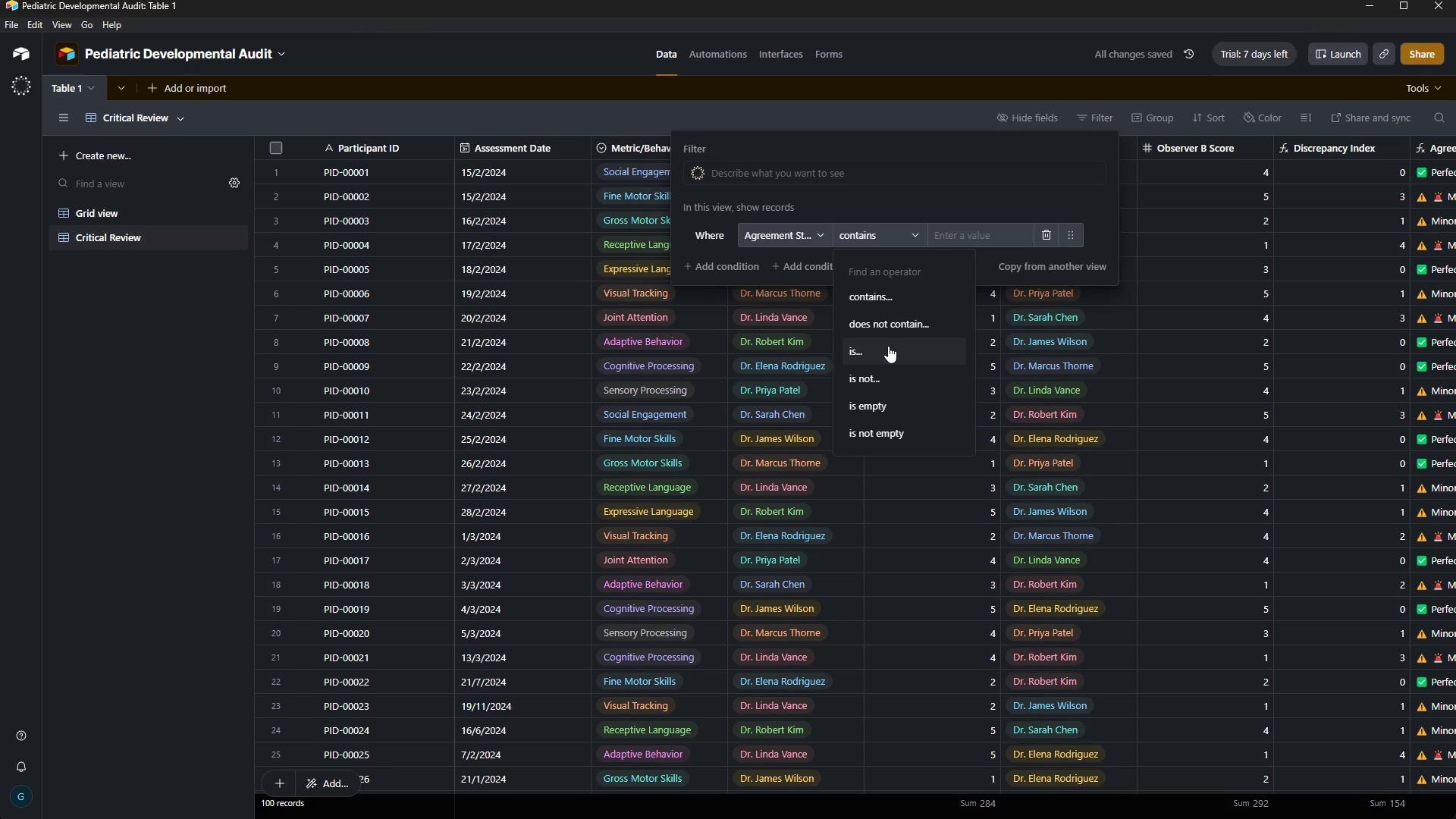 
left_click([888, 346])
 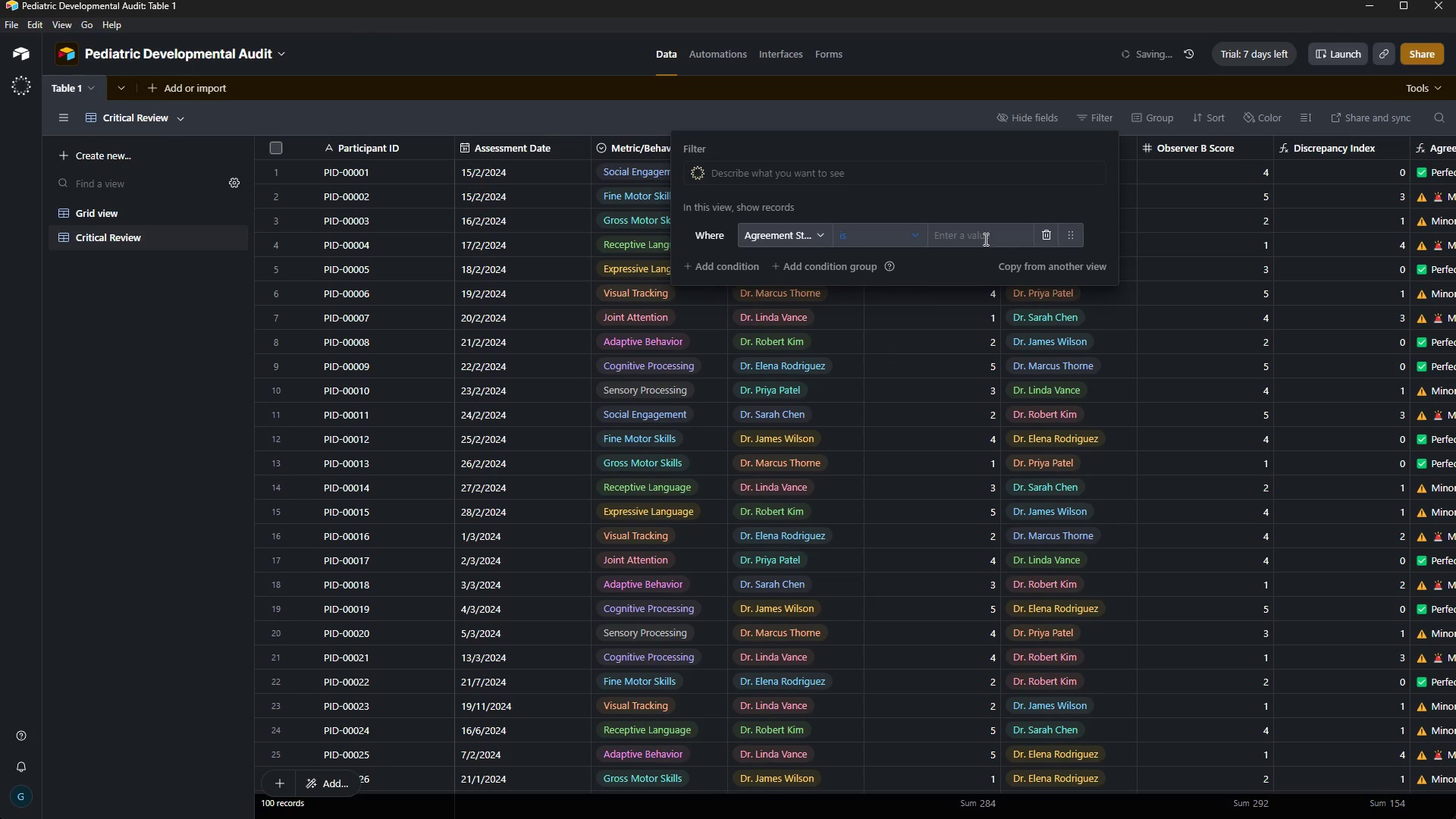 
left_click([984, 237])
 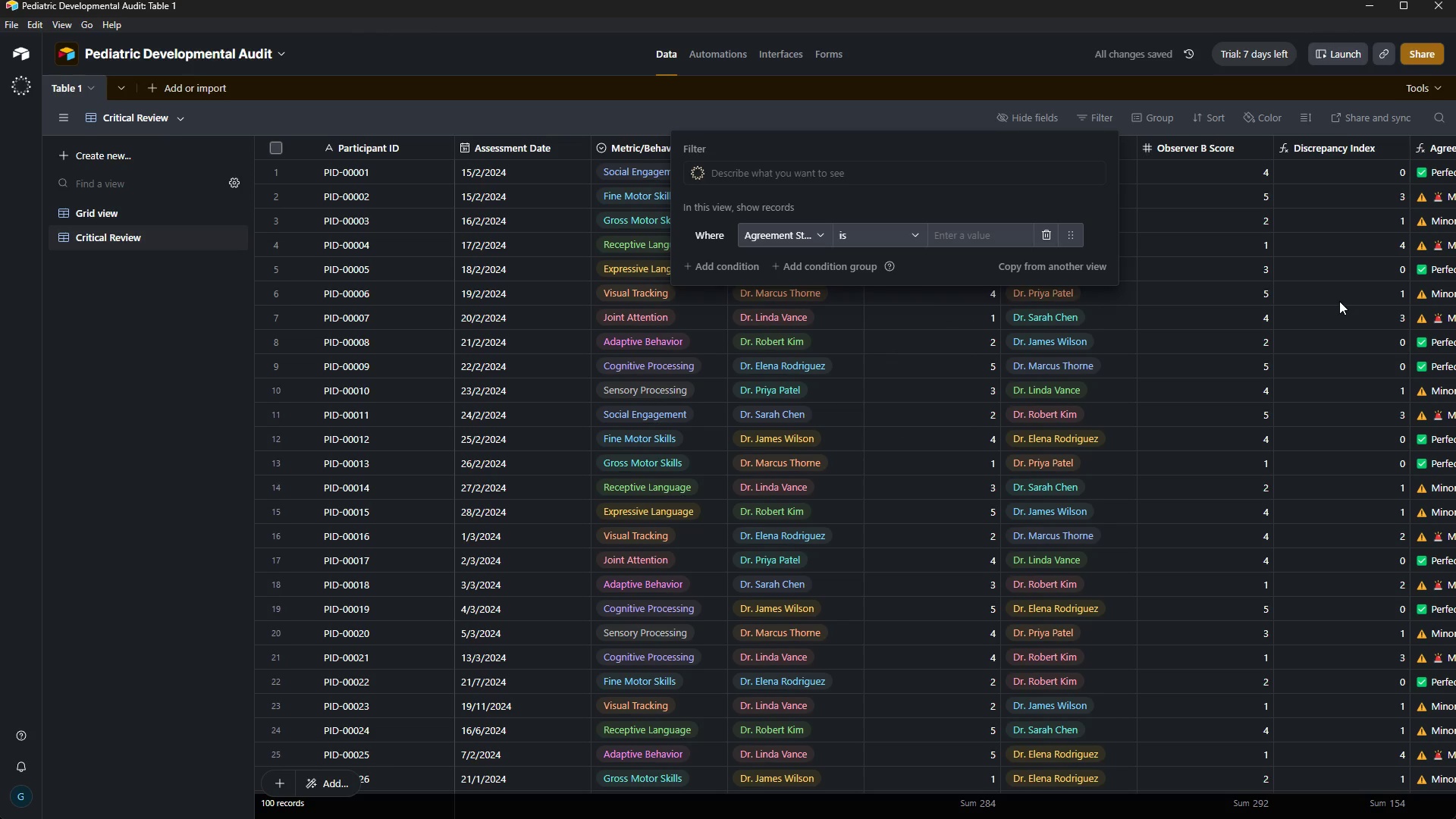 
key(Control+V)
 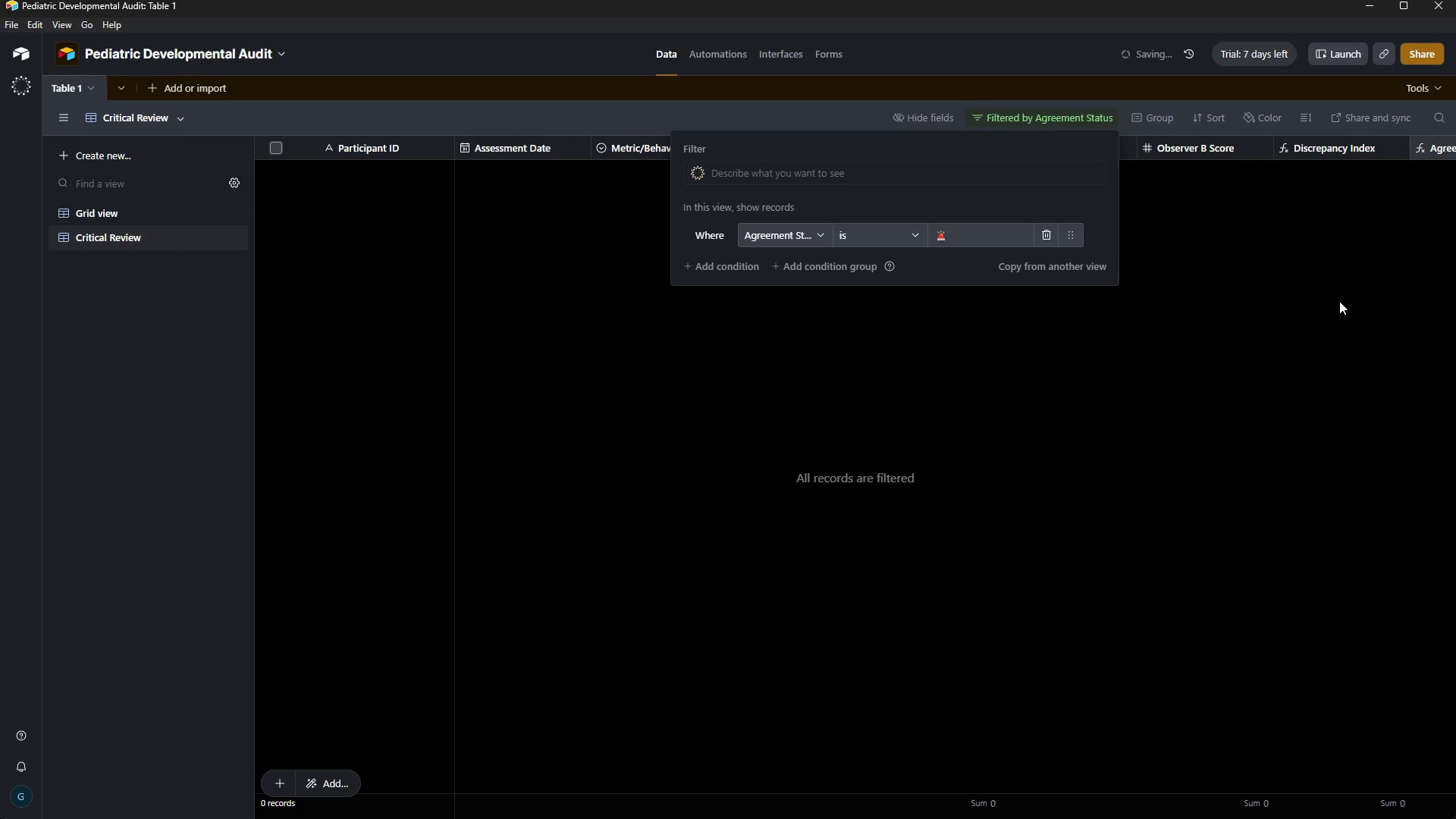 
type( Major Disagreement)
 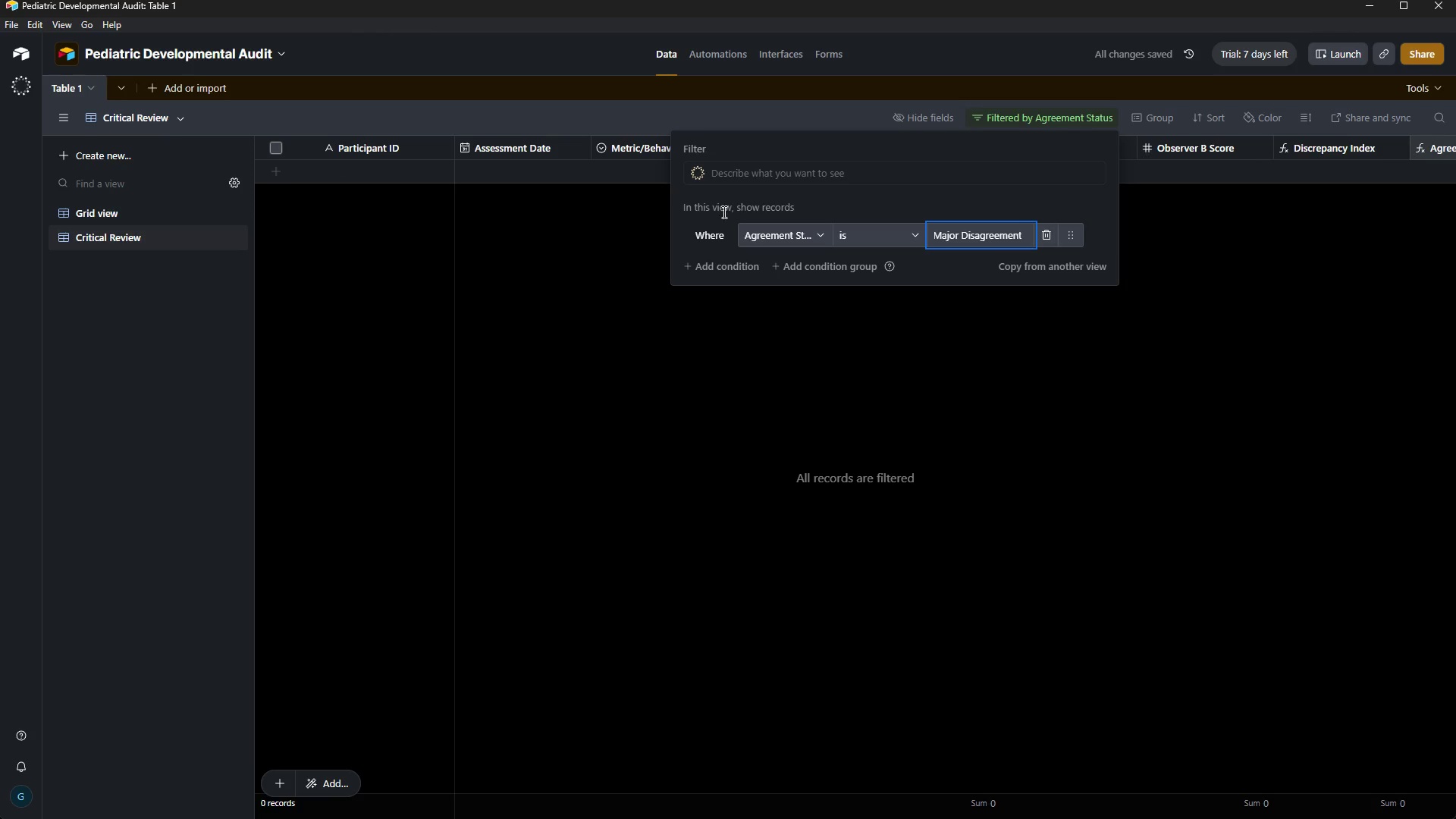 
wait(10.06)
 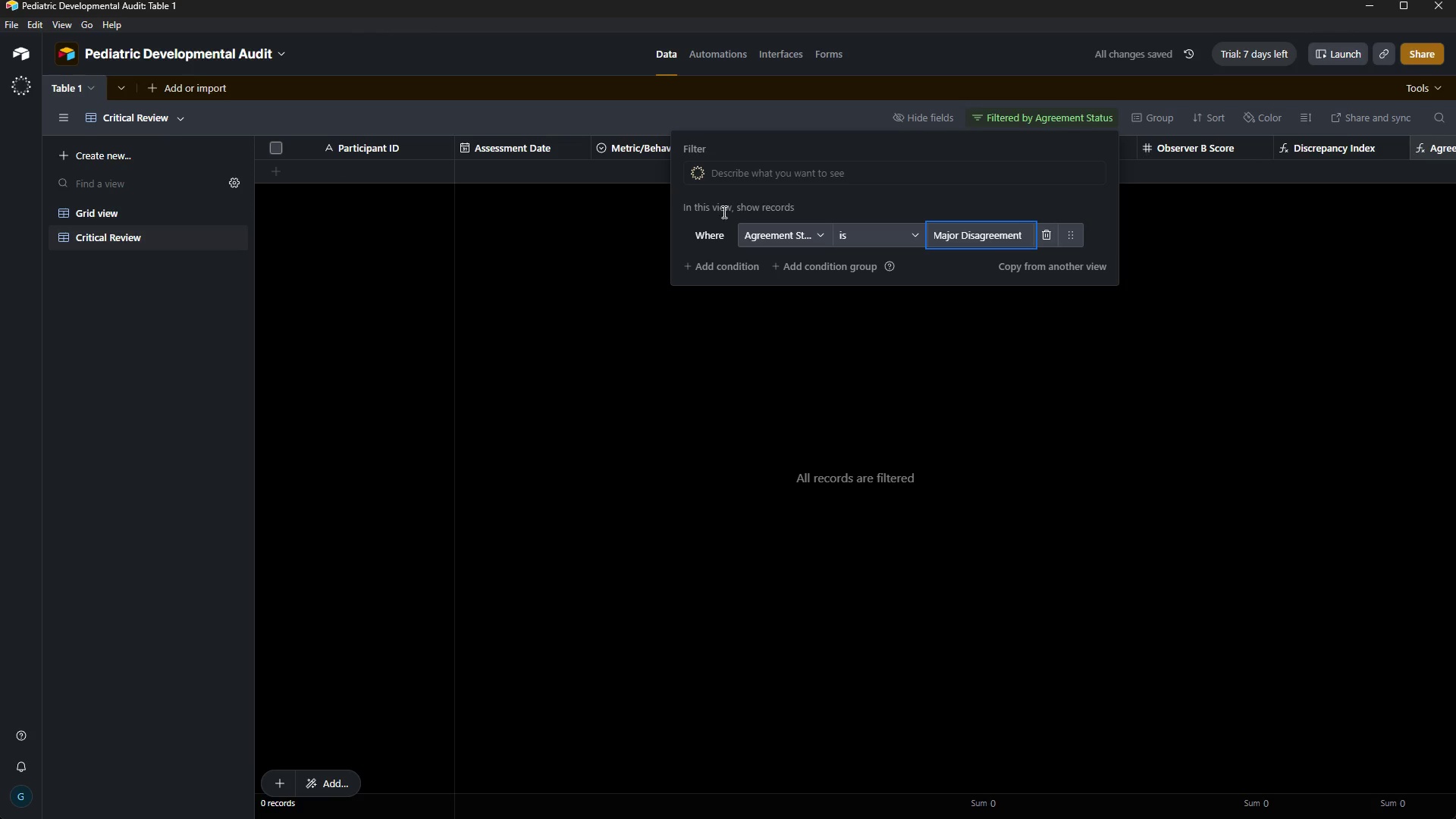 
left_click([937, 235])
 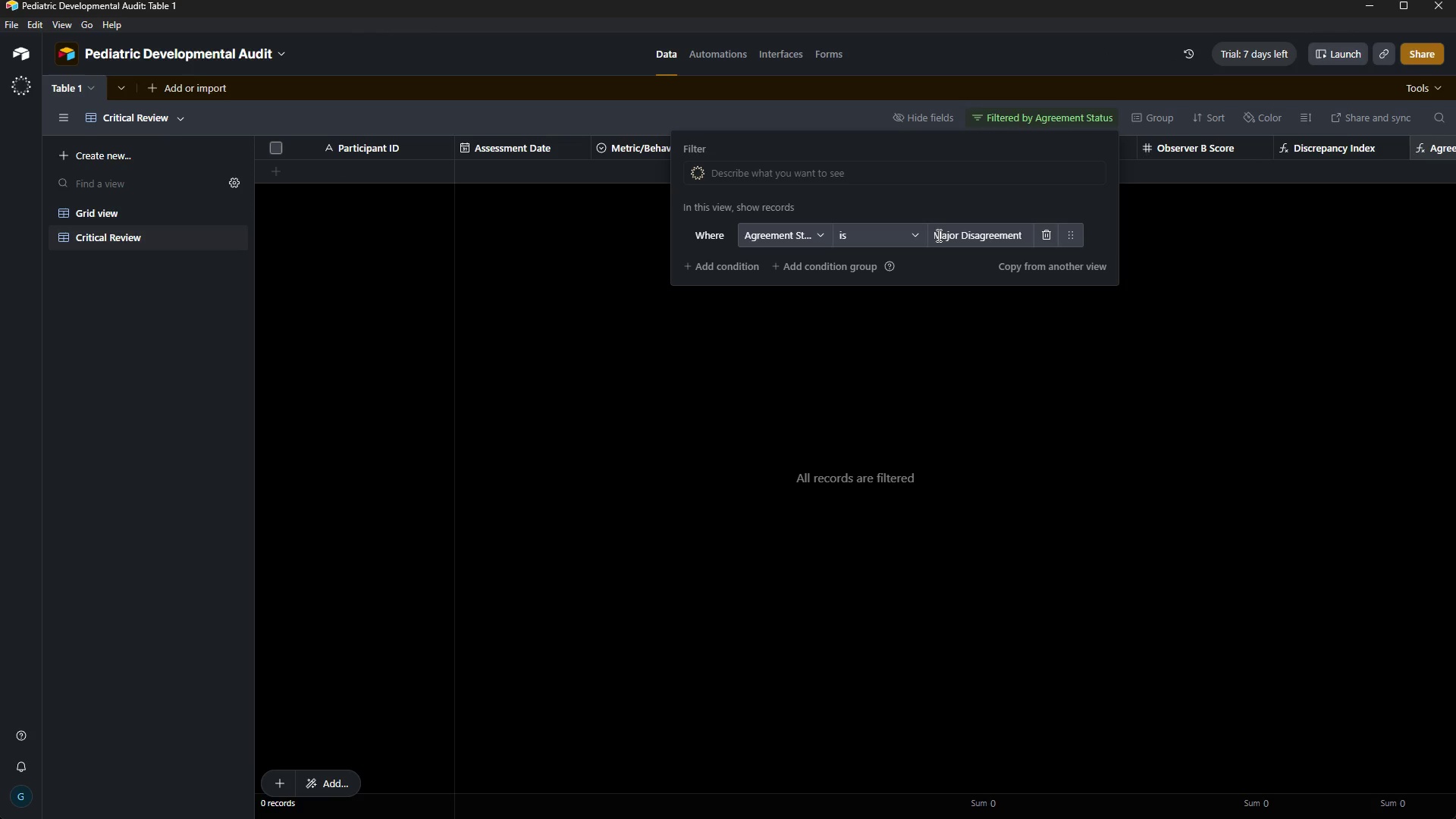 
key(ArrowLeft)
 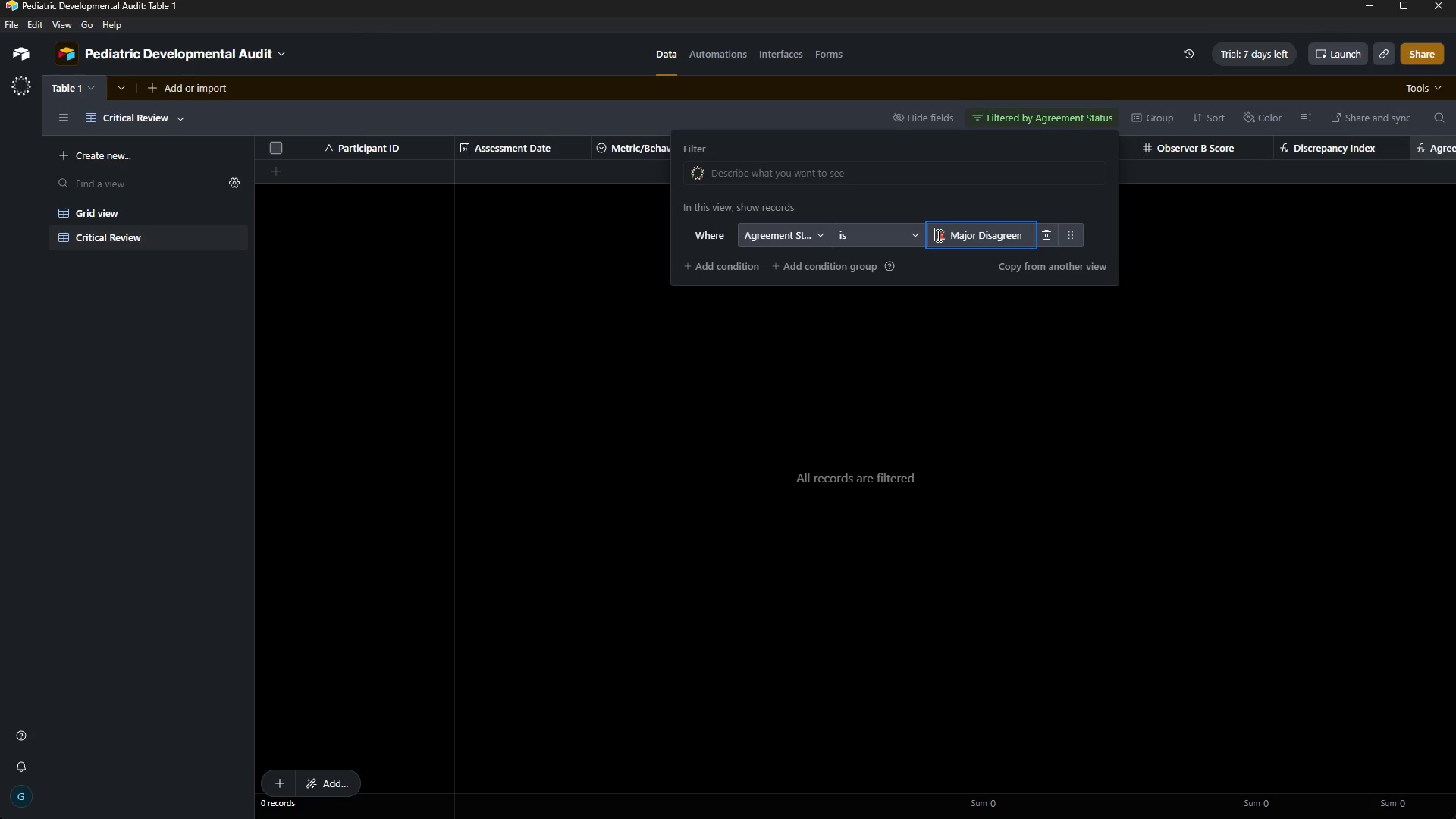 
key(ArrowLeft)
 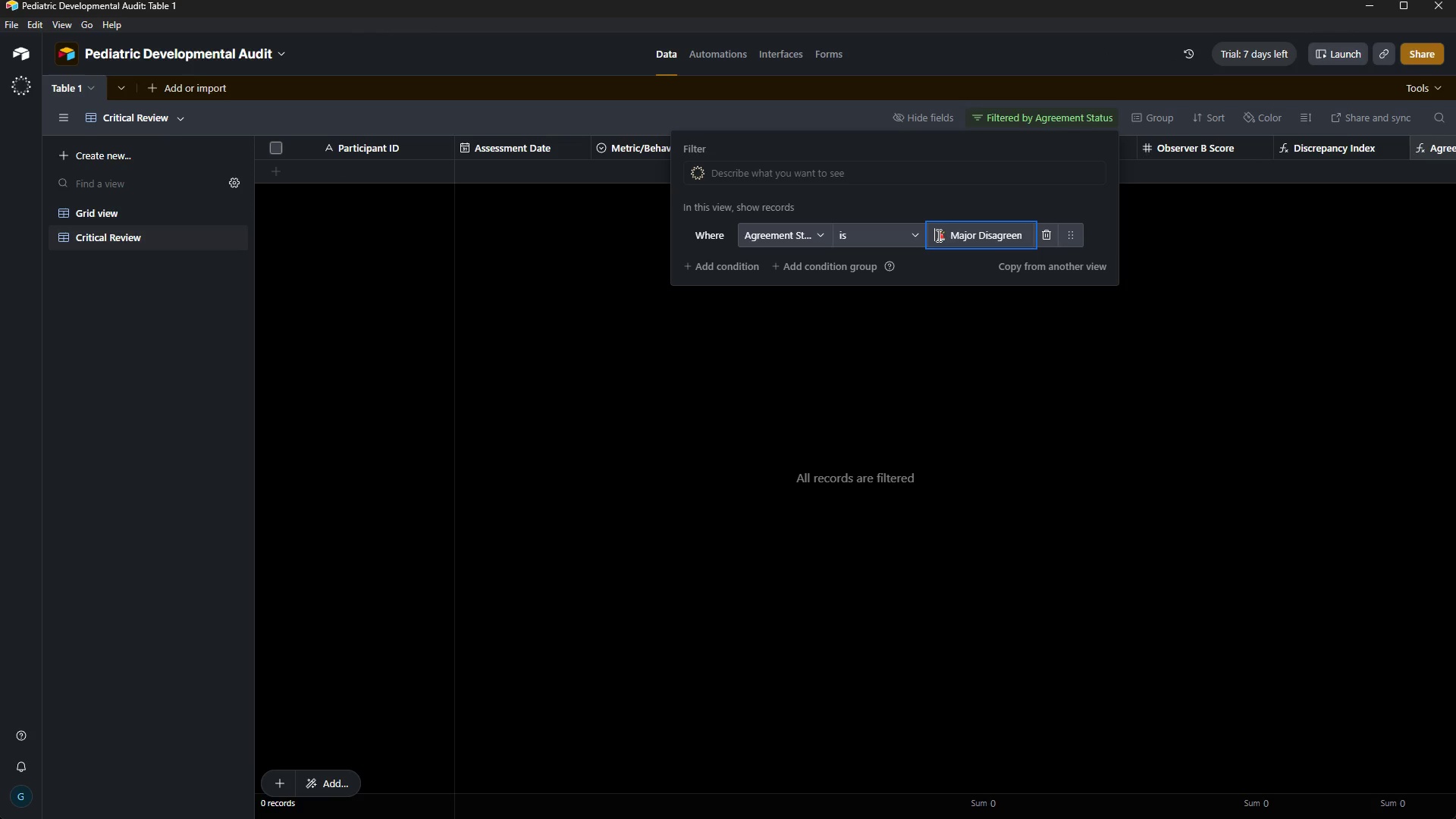 
key(ArrowLeft)
 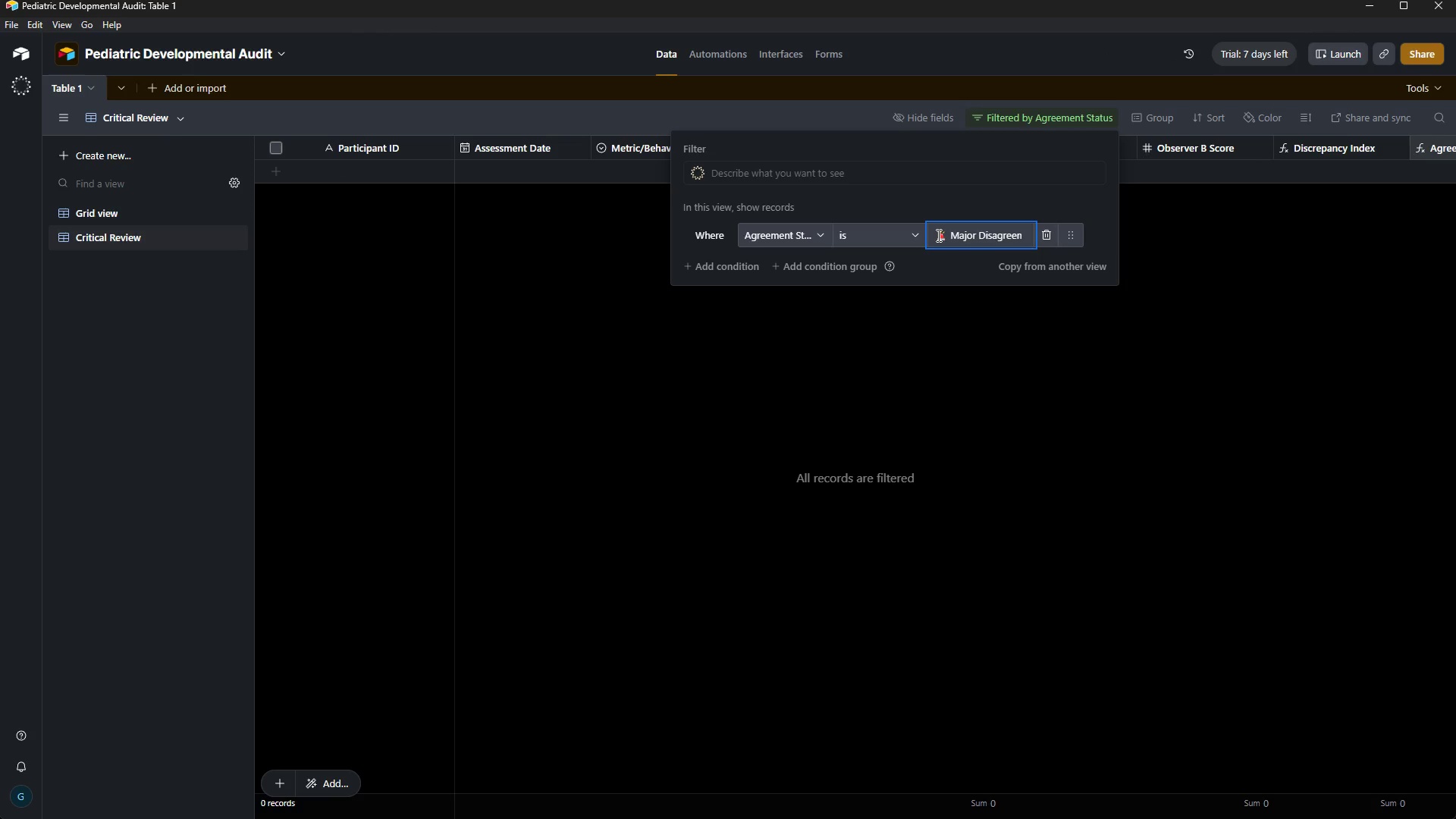 
key(ArrowLeft)
 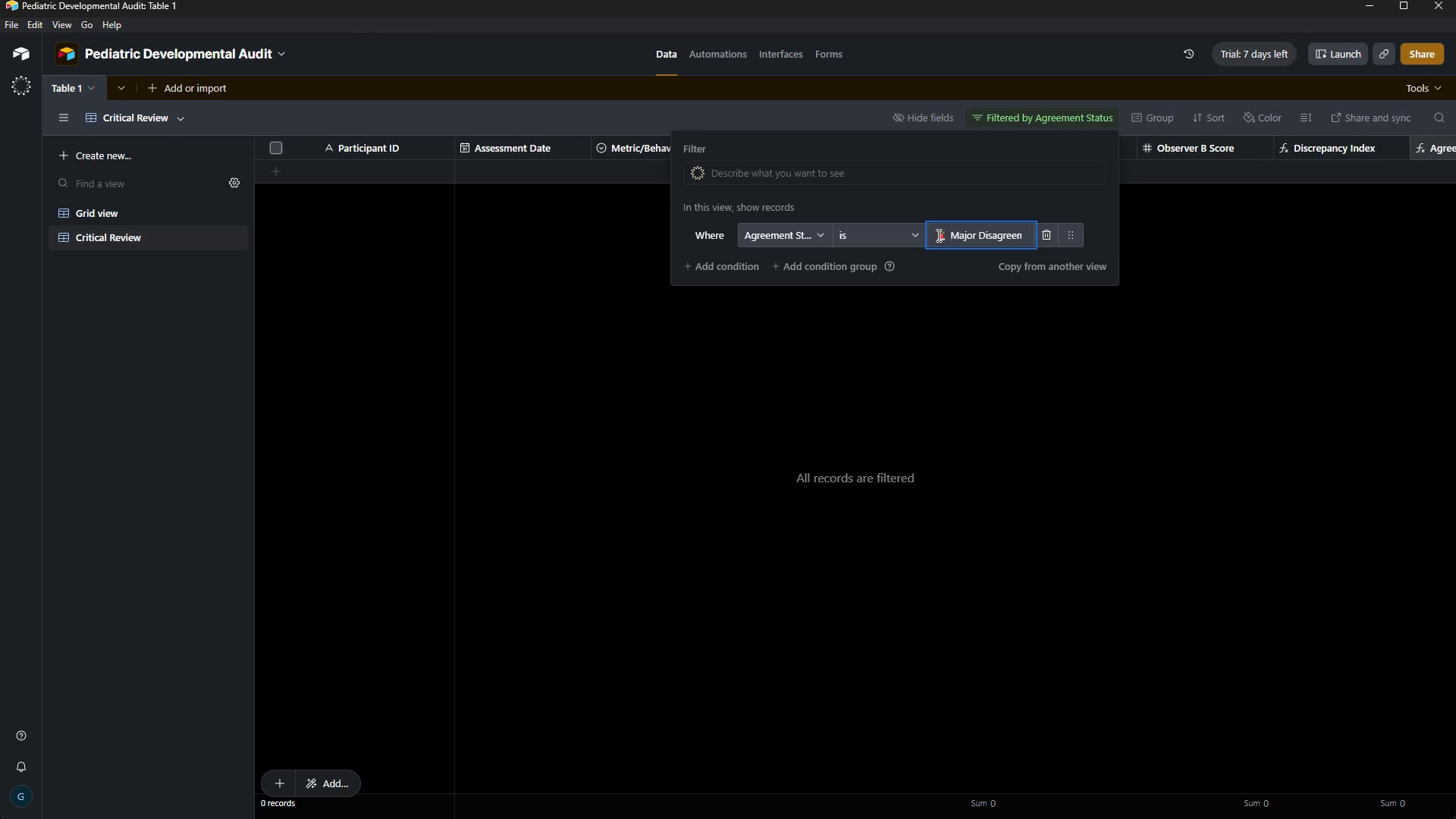 
key(ArrowLeft)
 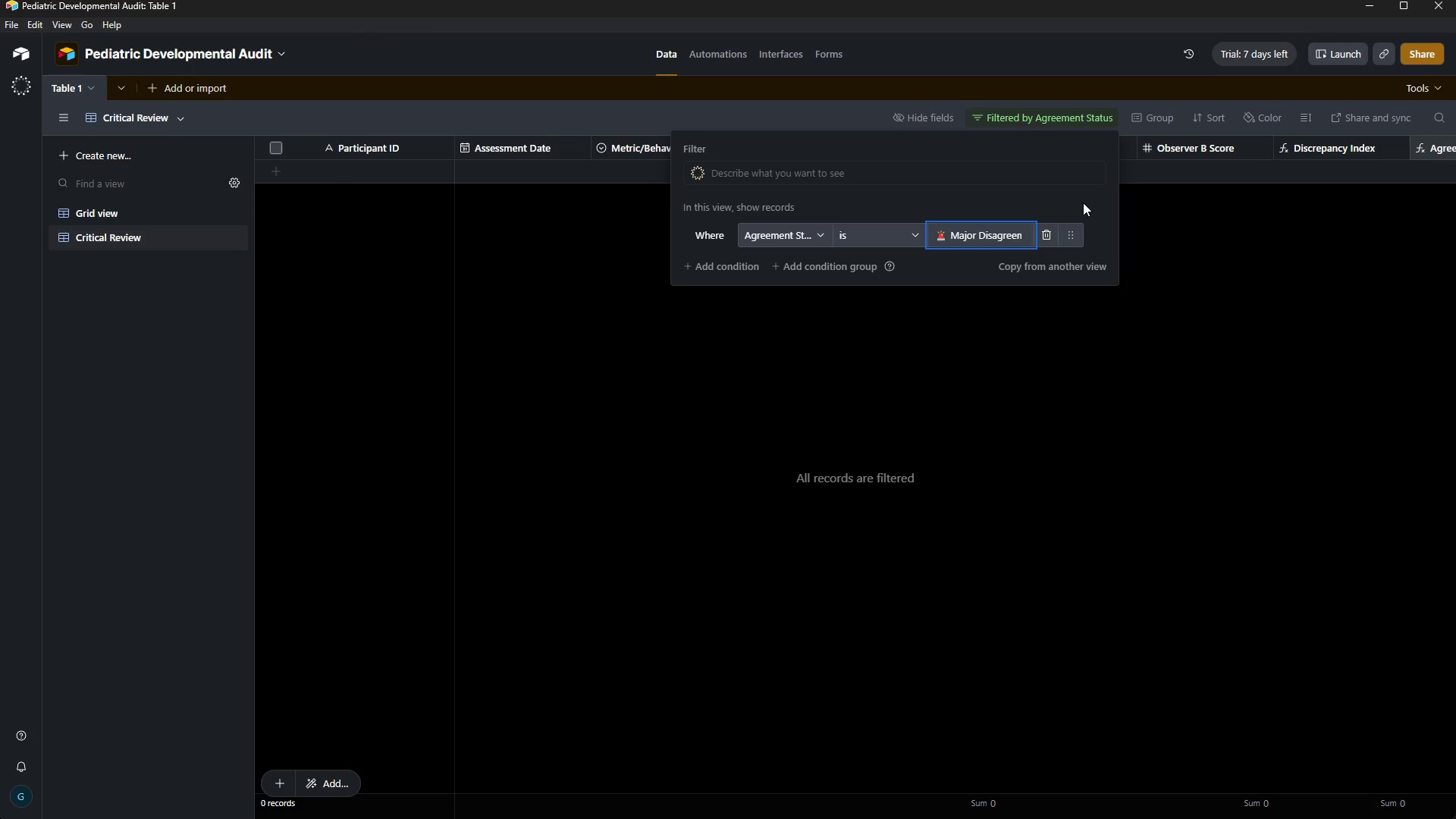 
key(ArrowRight)
 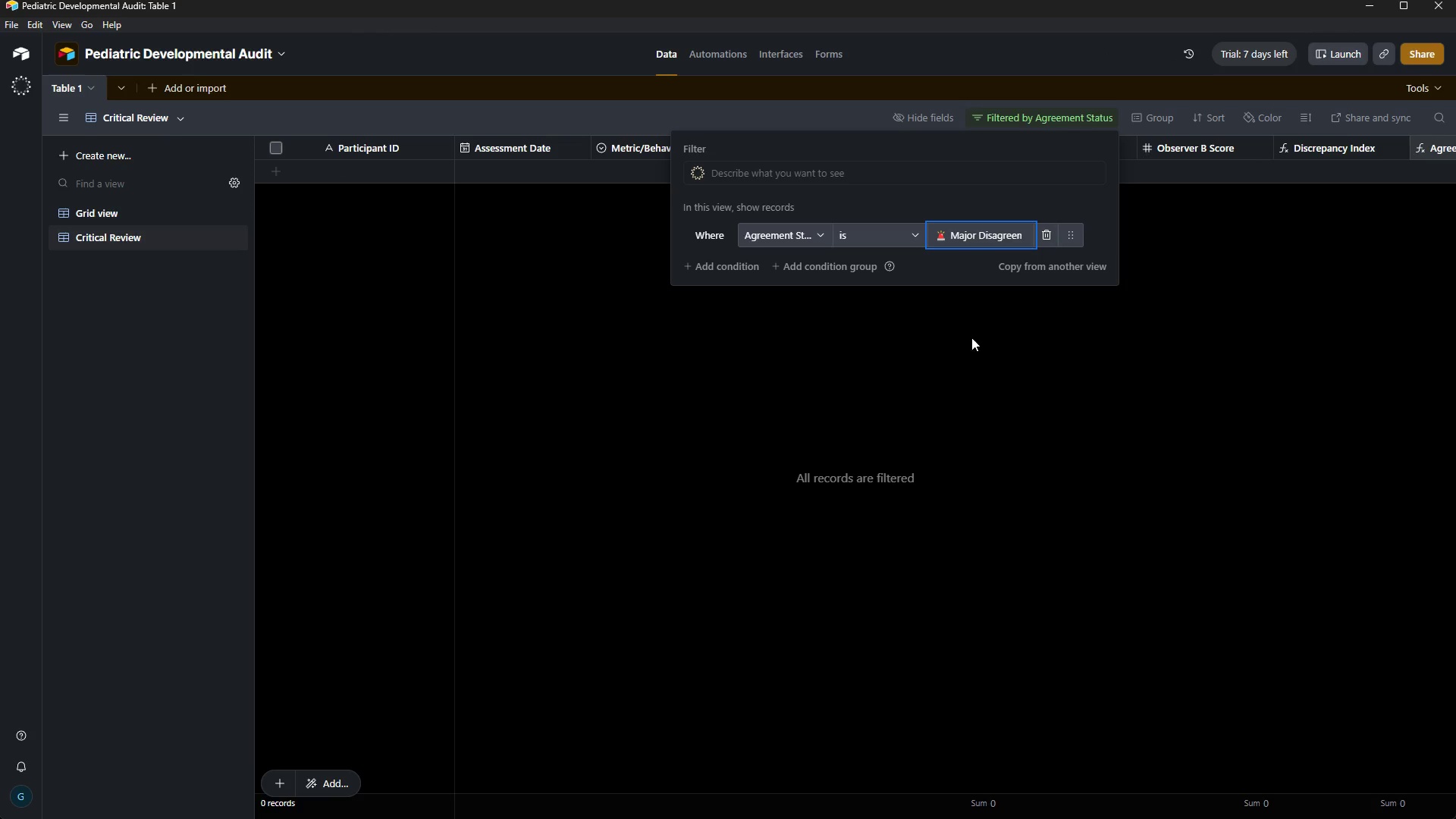 
left_click([934, 372])
 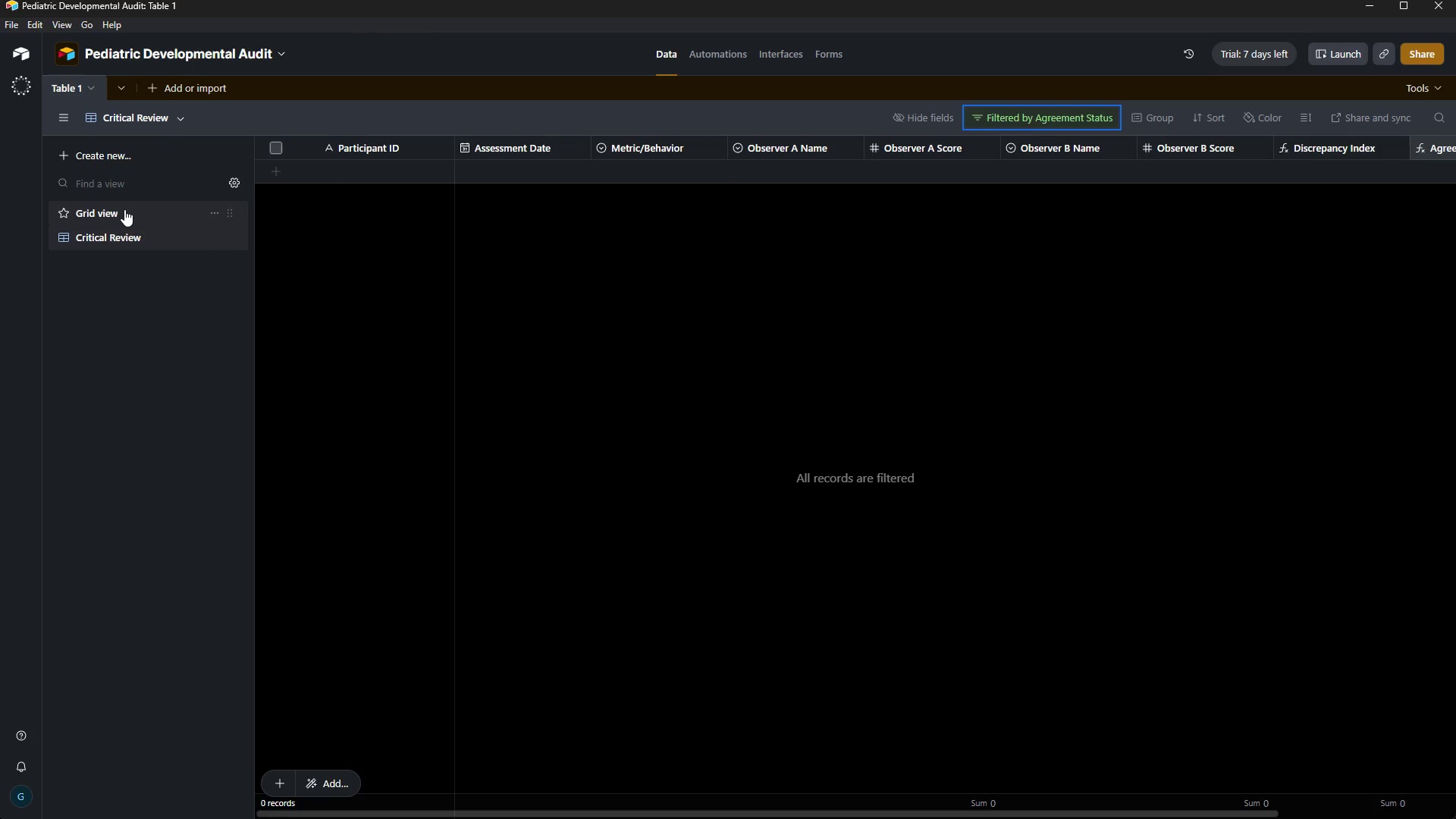 
left_click([125, 211])
 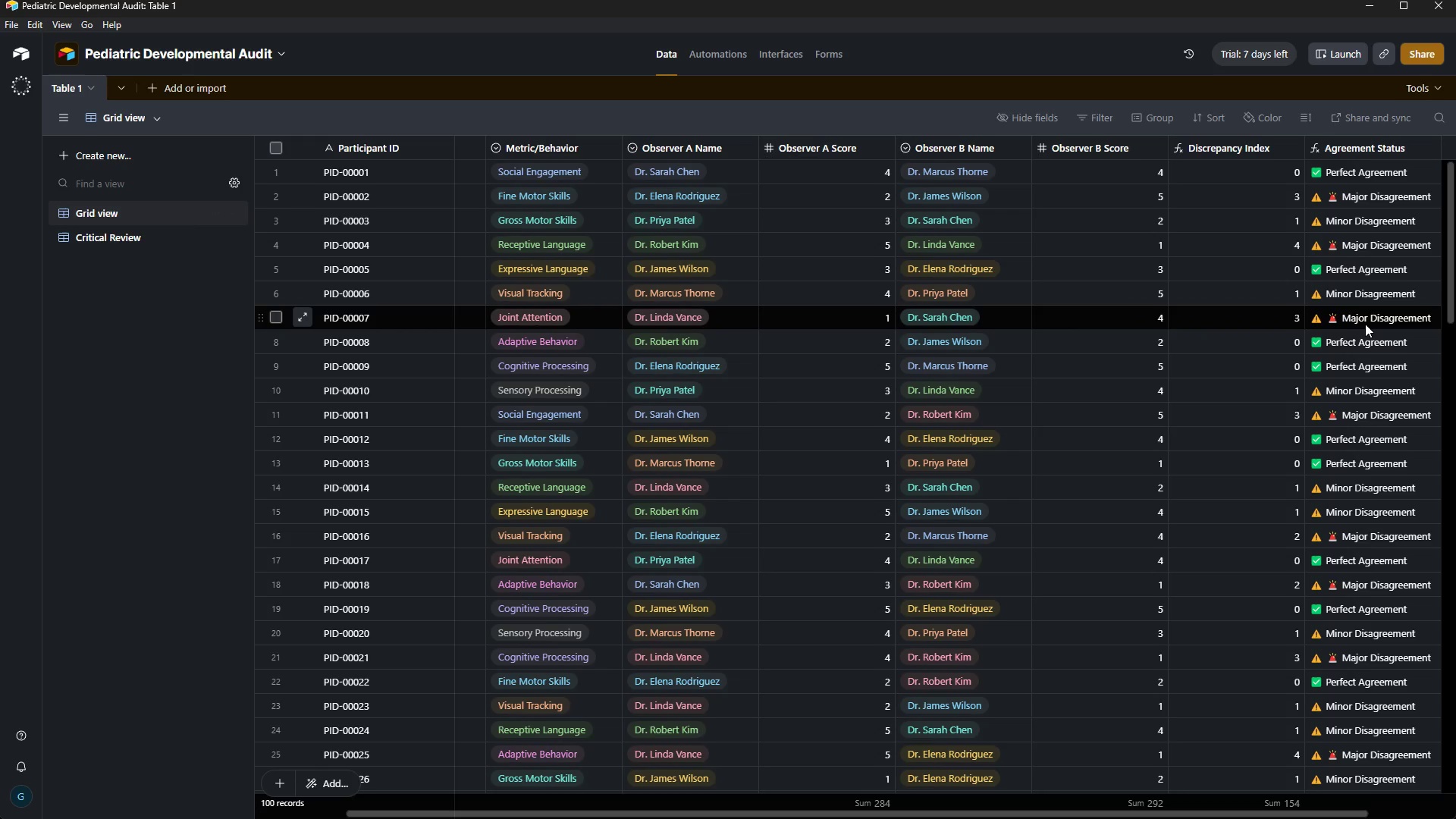 
left_click([1333, 324])
 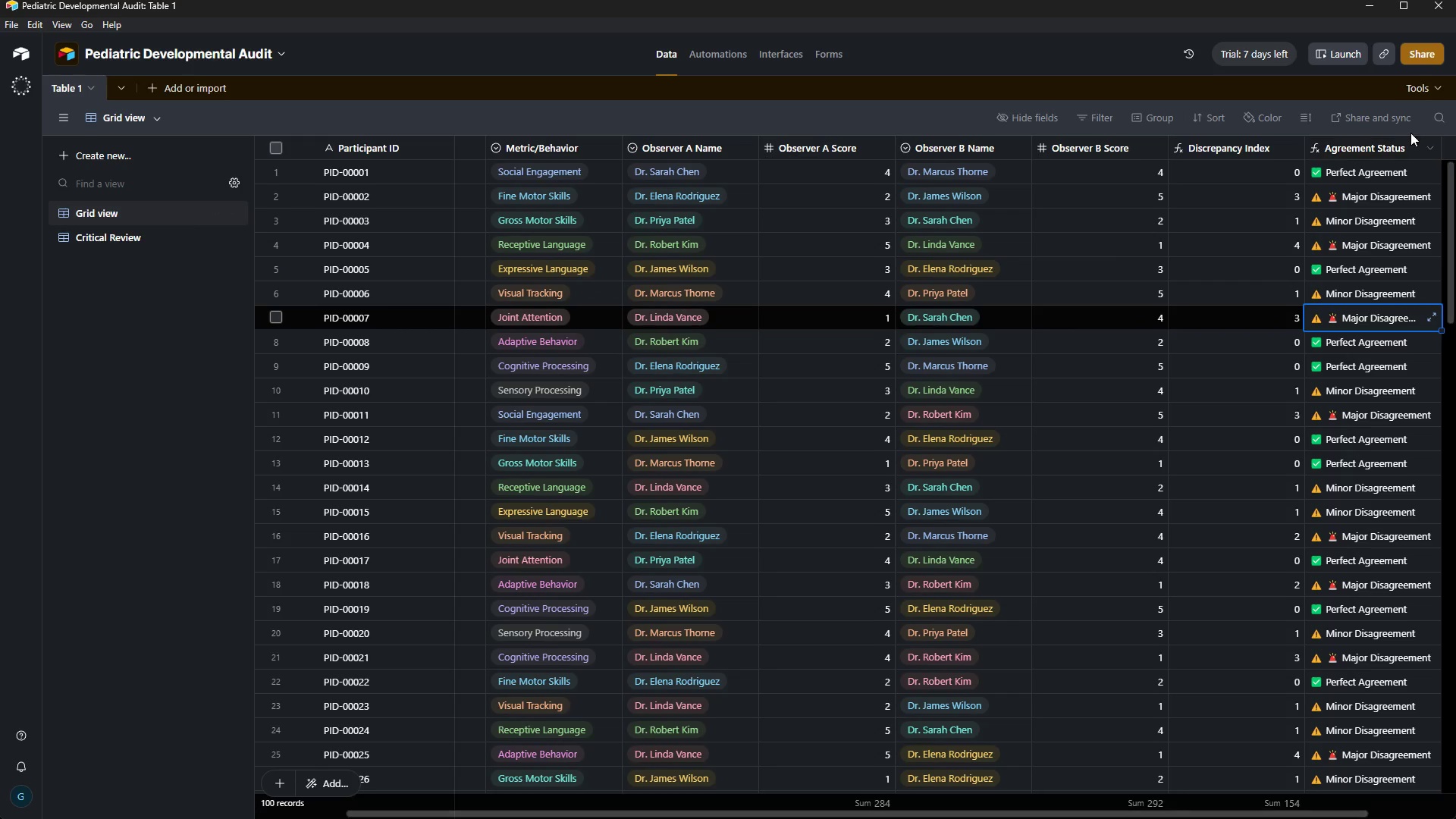 
left_click([1423, 148])
 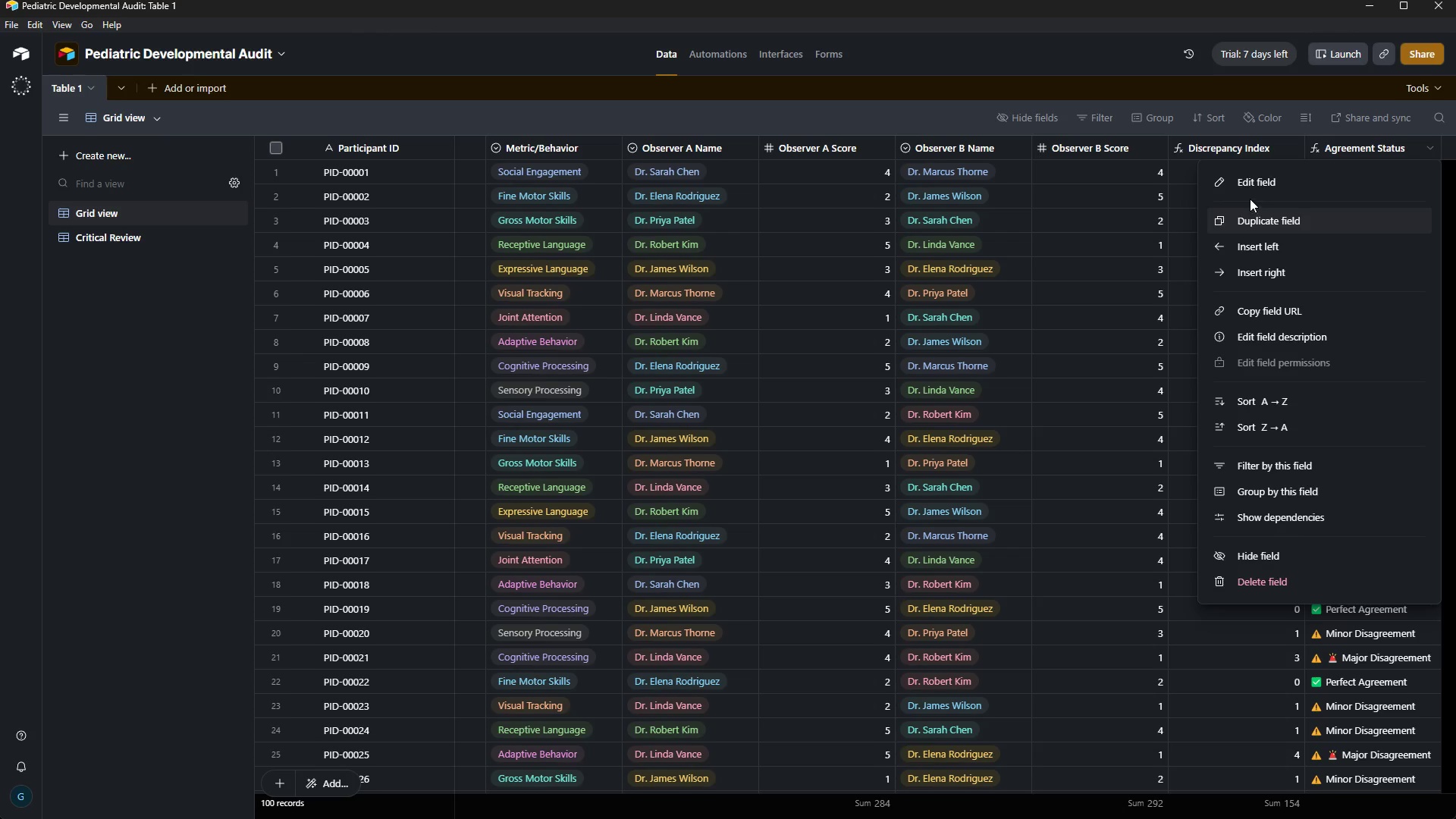 
left_click([1249, 190])
 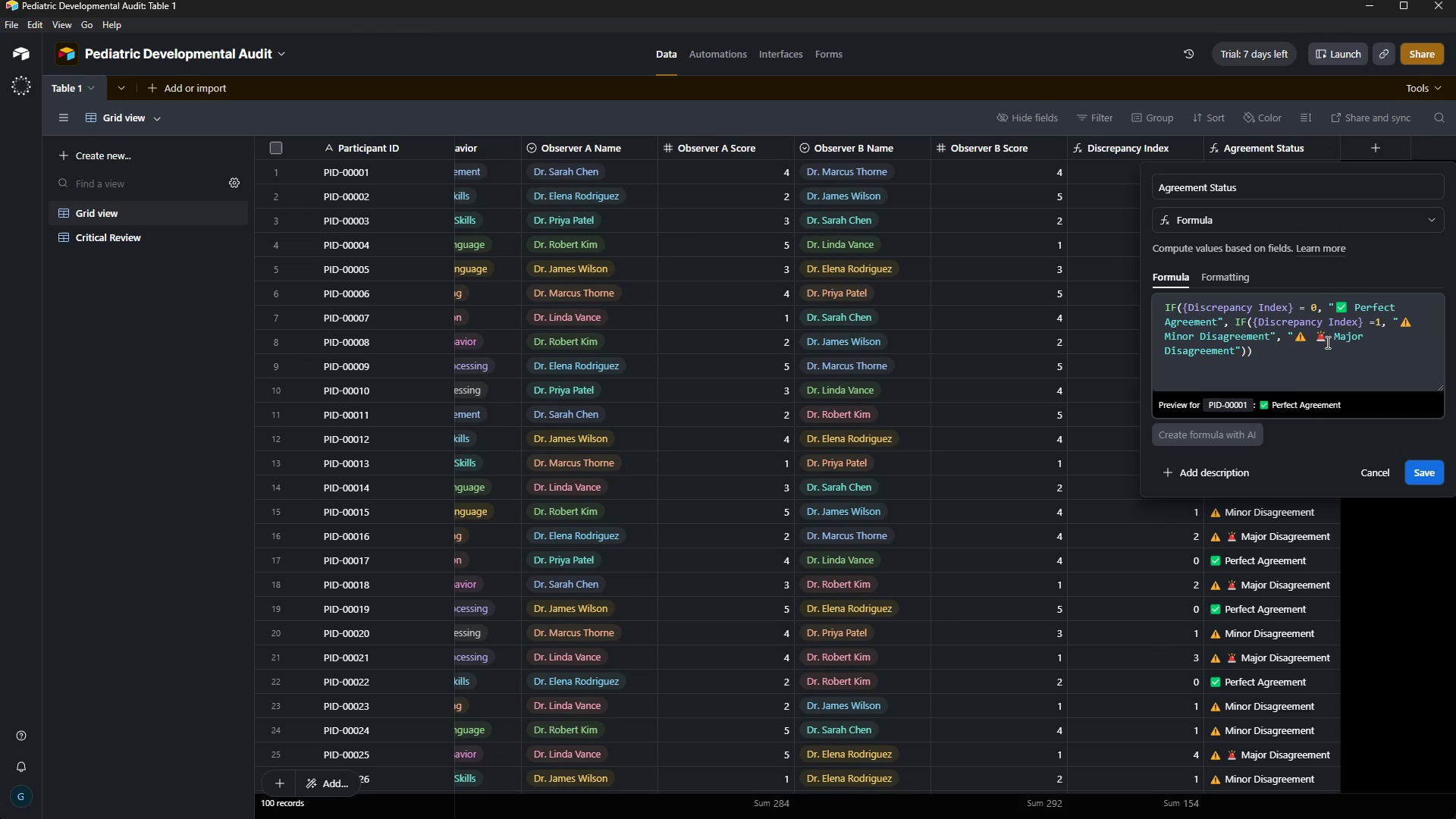 
left_click([1320, 336])
 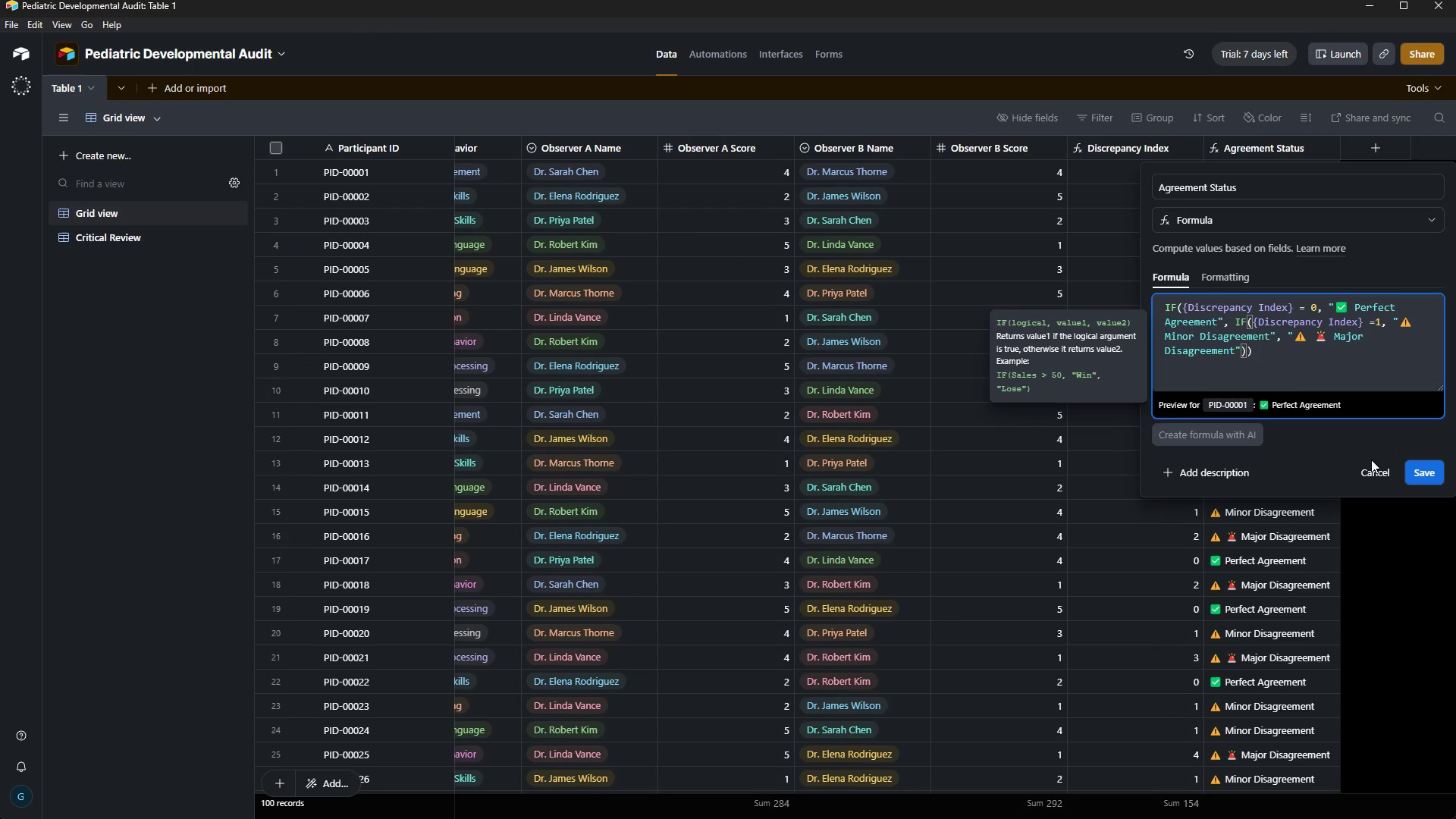 
key(Backspace)
 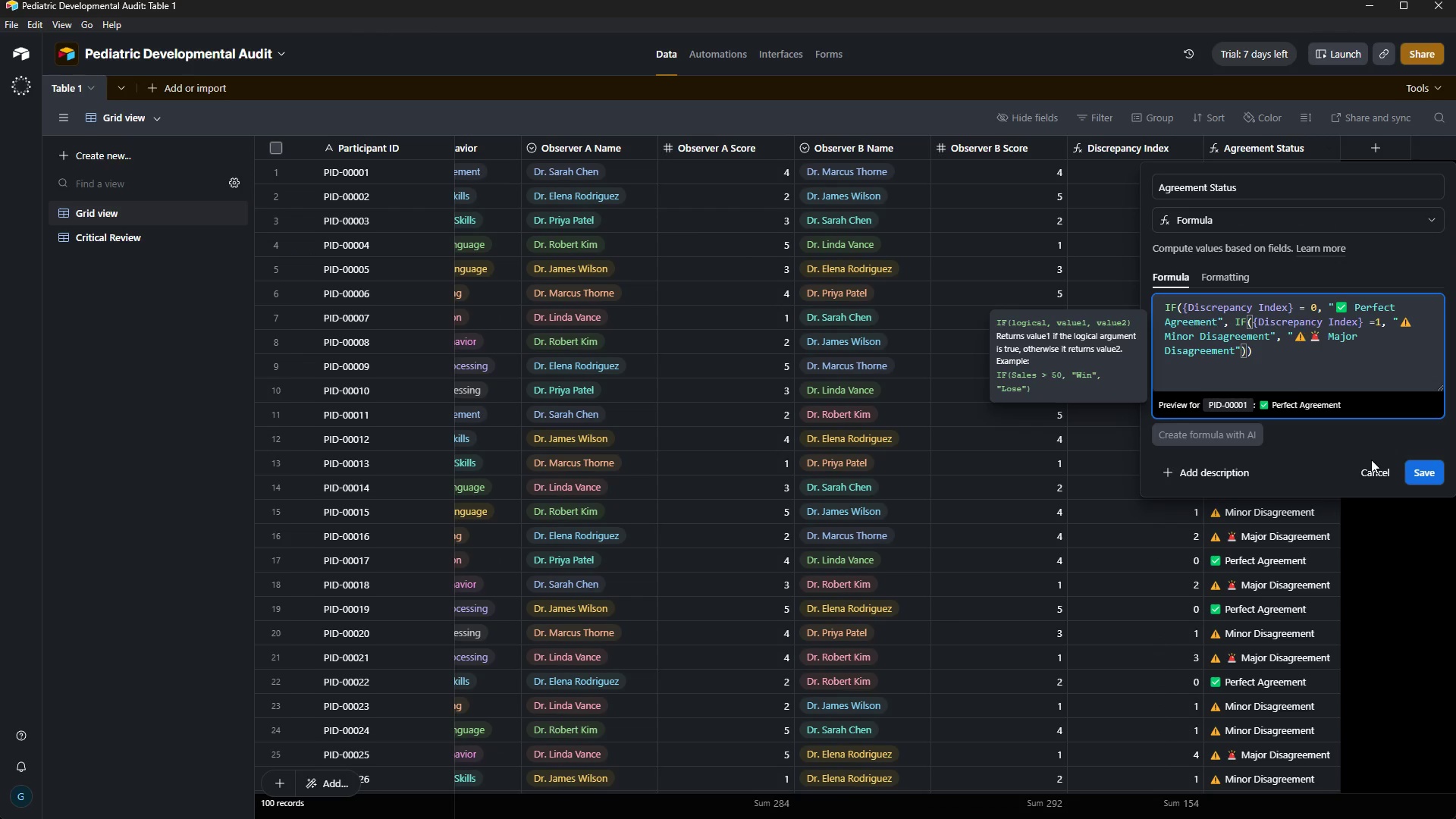 
key(Backspace)
 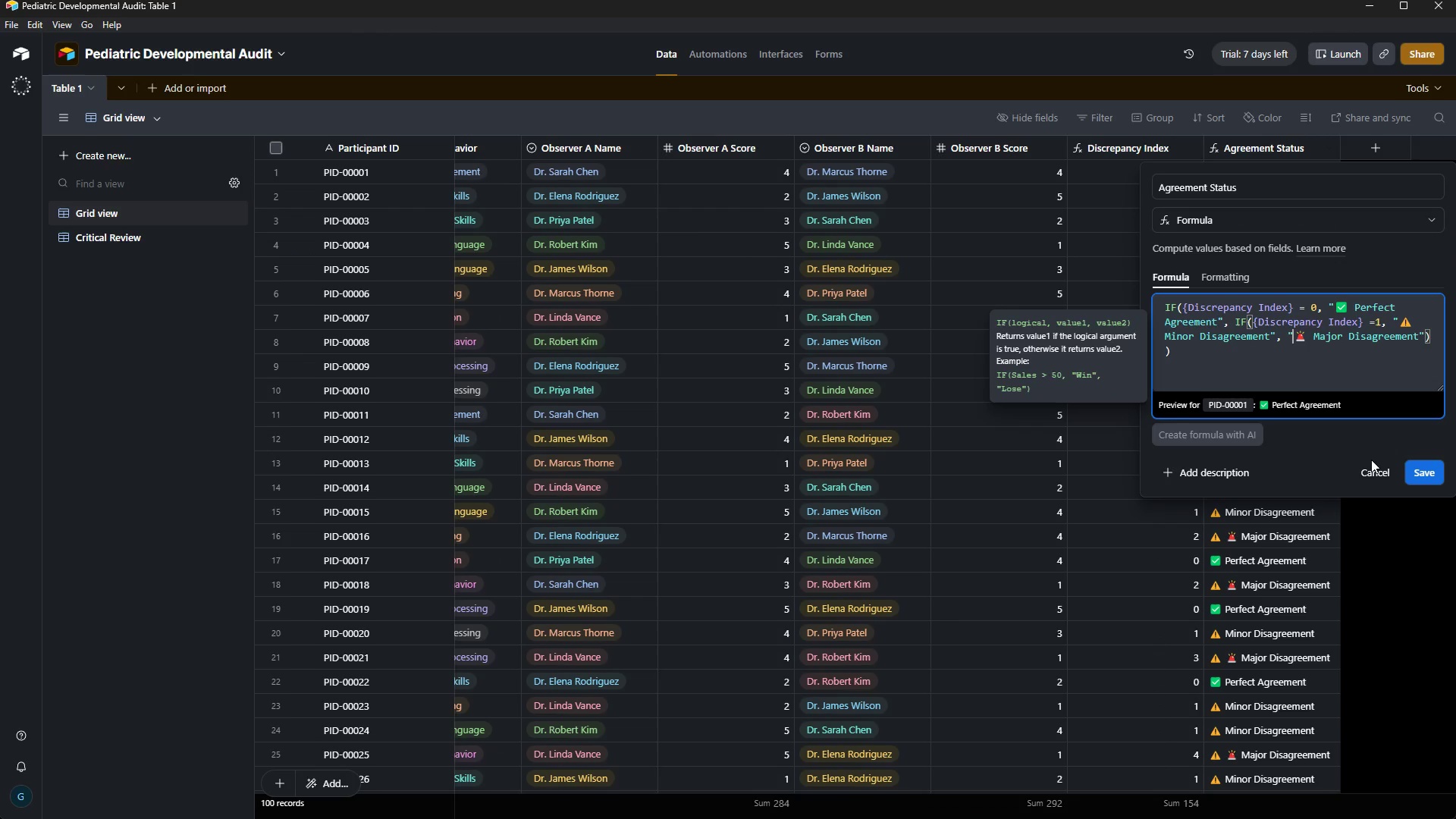 
key(ArrowRight)
 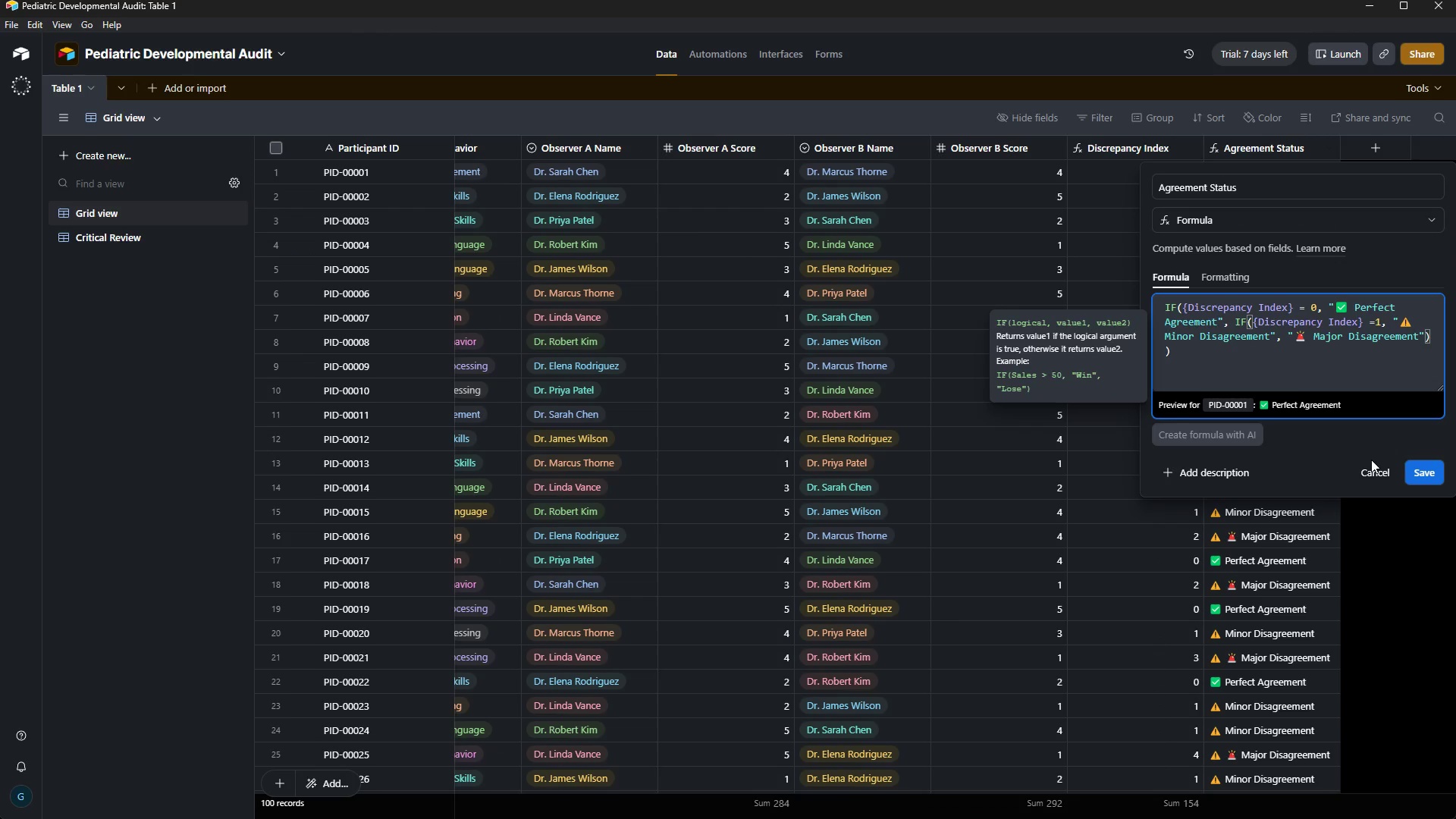 
key(ArrowLeft)
 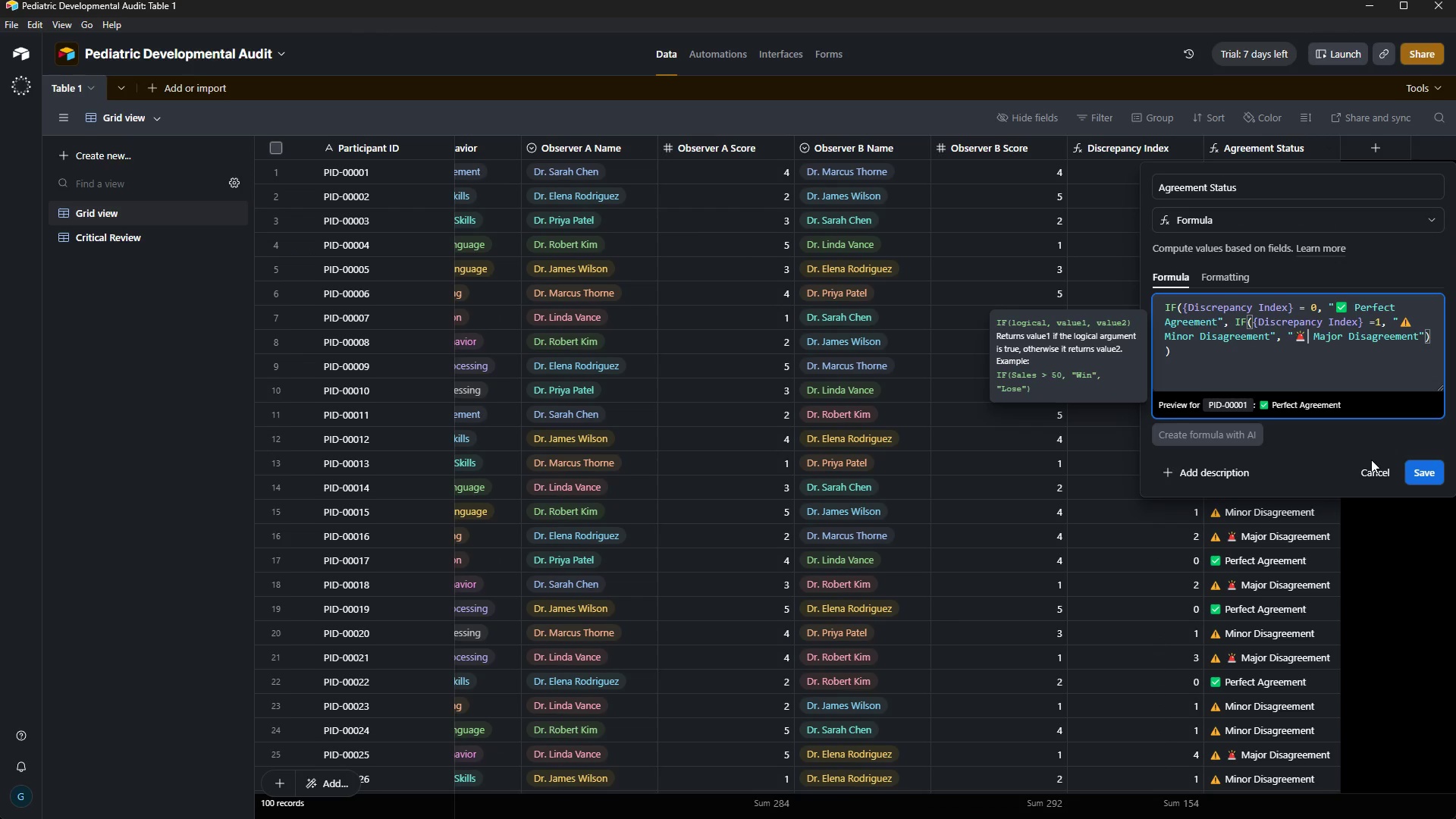 
key(ArrowRight)
 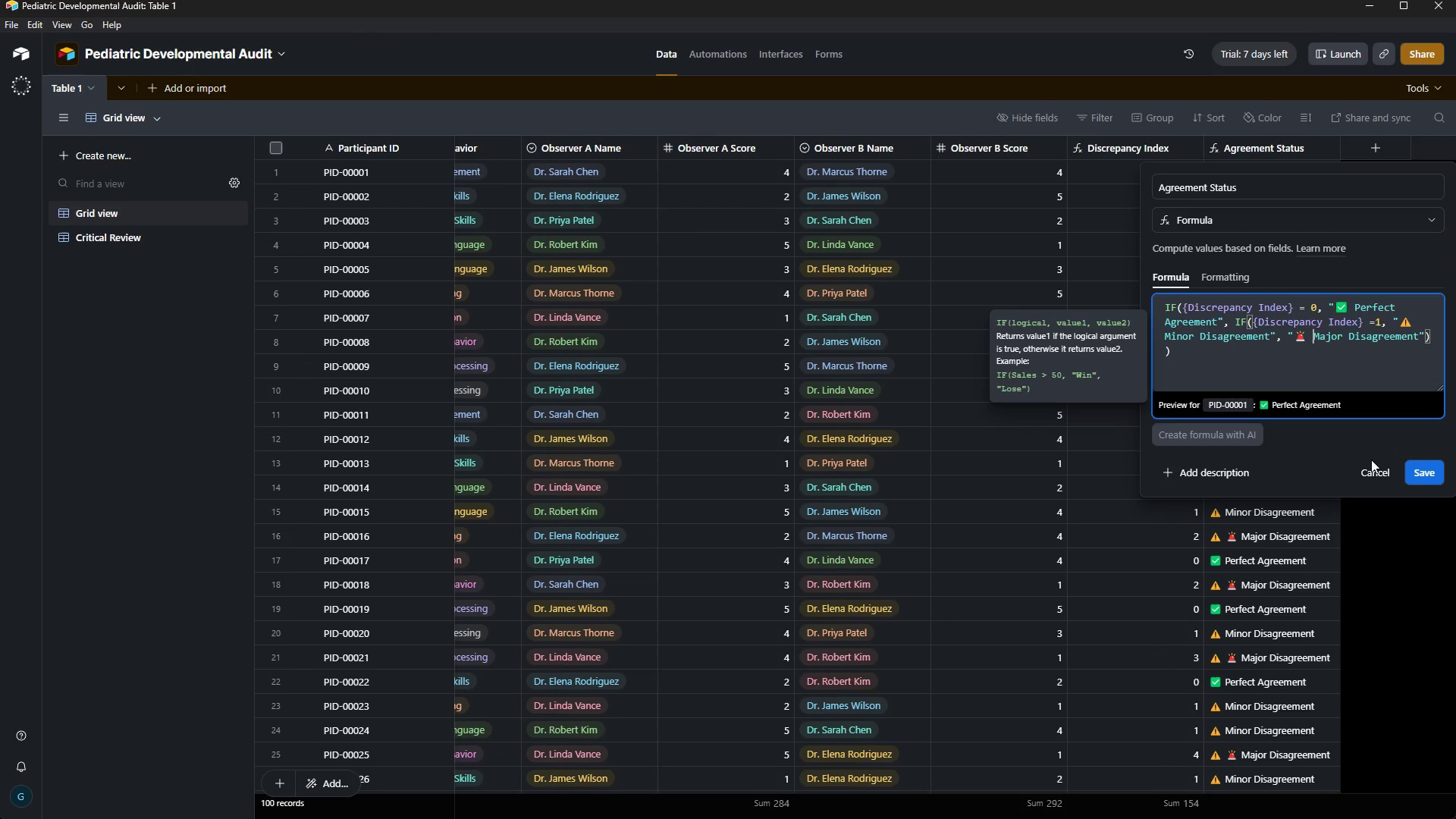 
key(ArrowRight)
 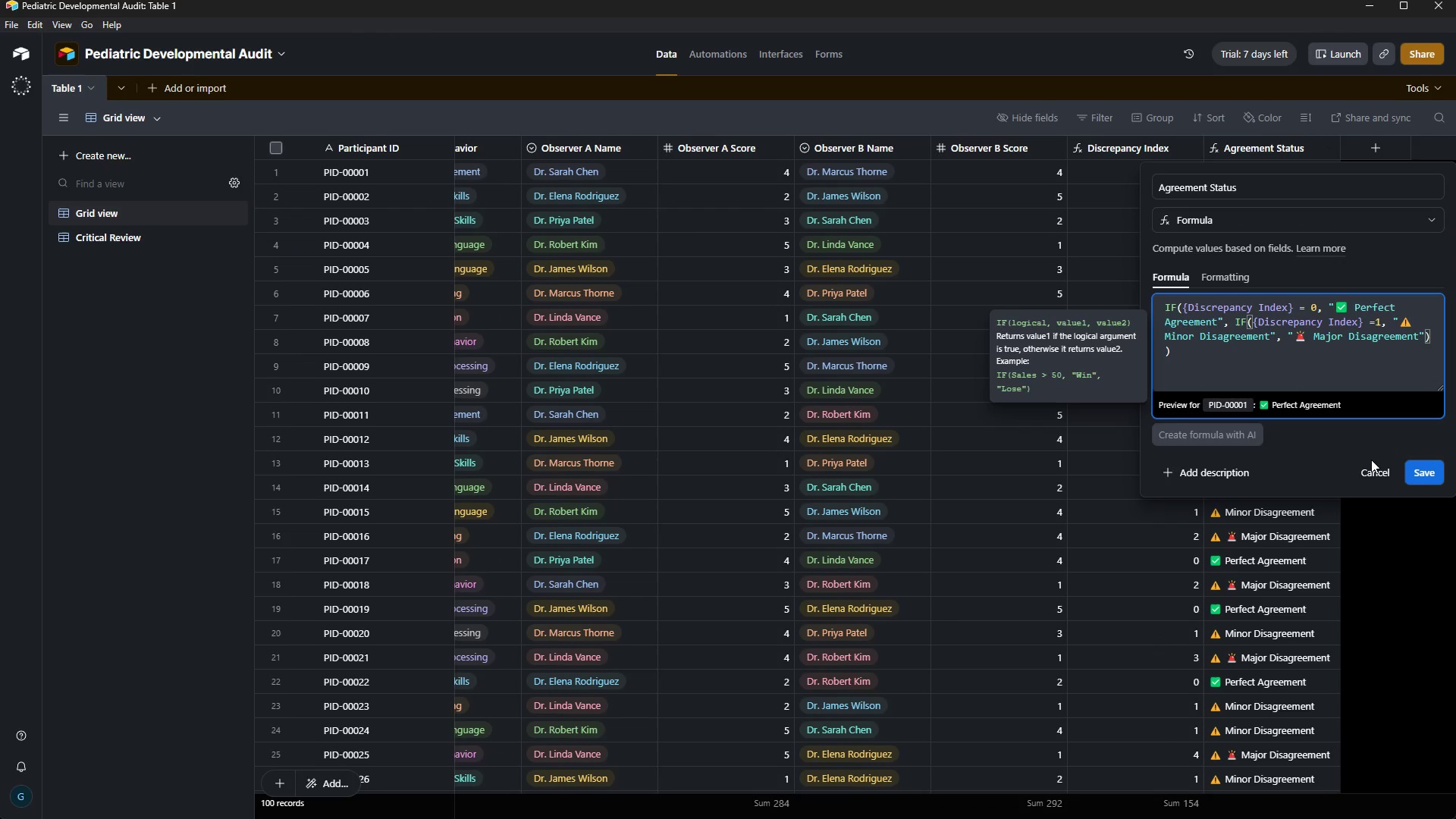 
key(ArrowLeft)
 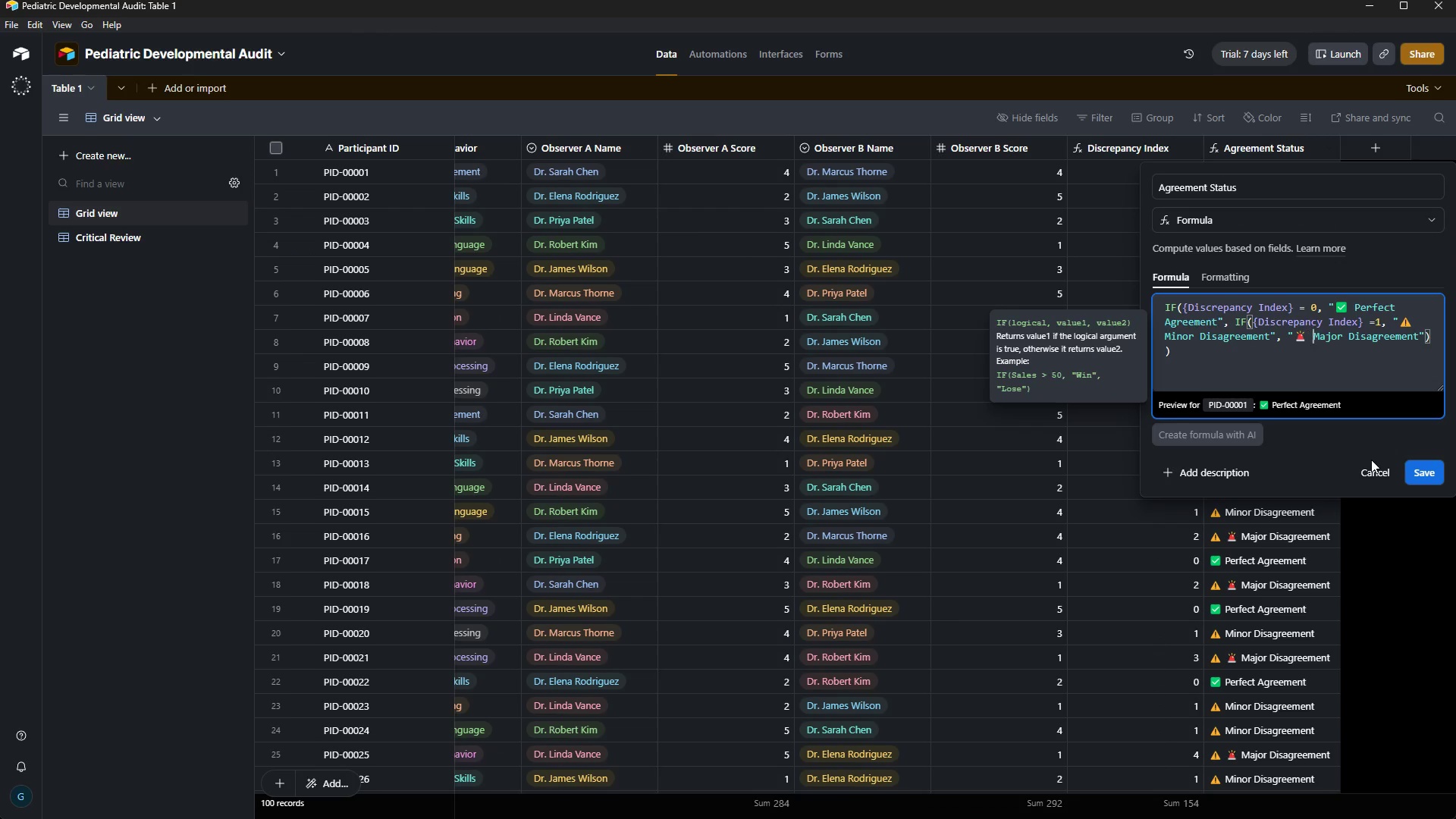 
key(ArrowRight)
 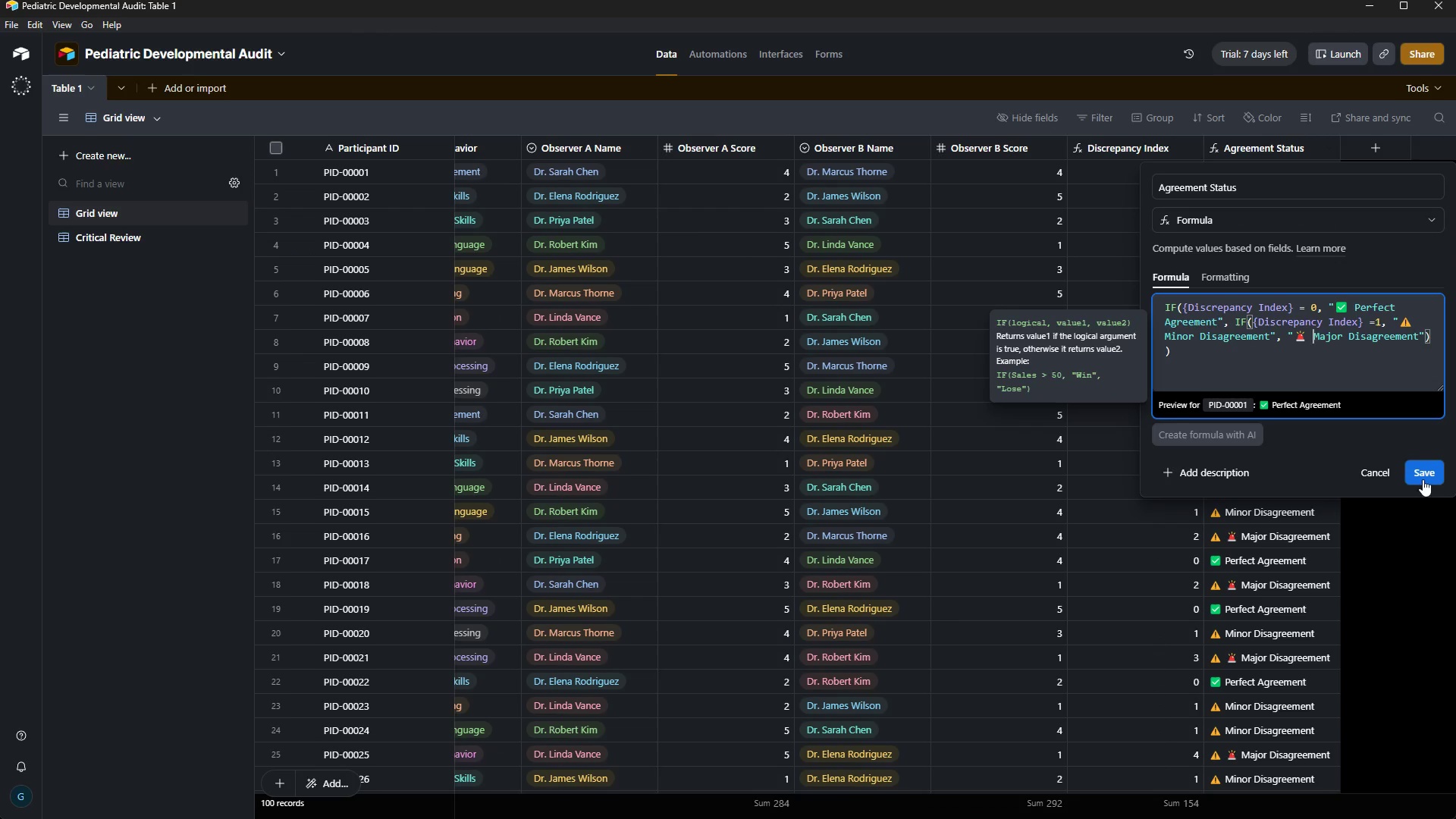 
left_click([1425, 472])
 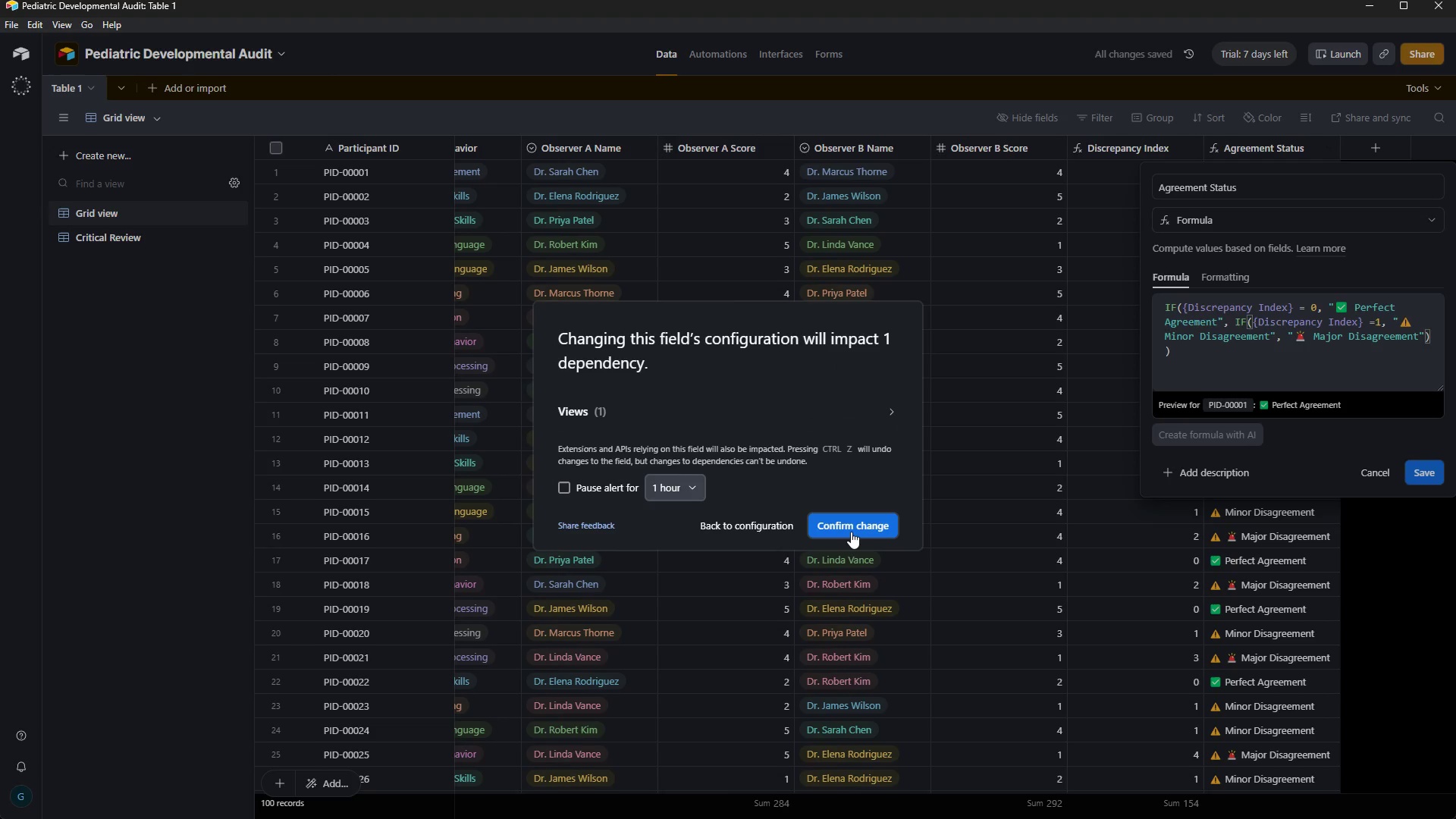 
left_click([844, 528])
 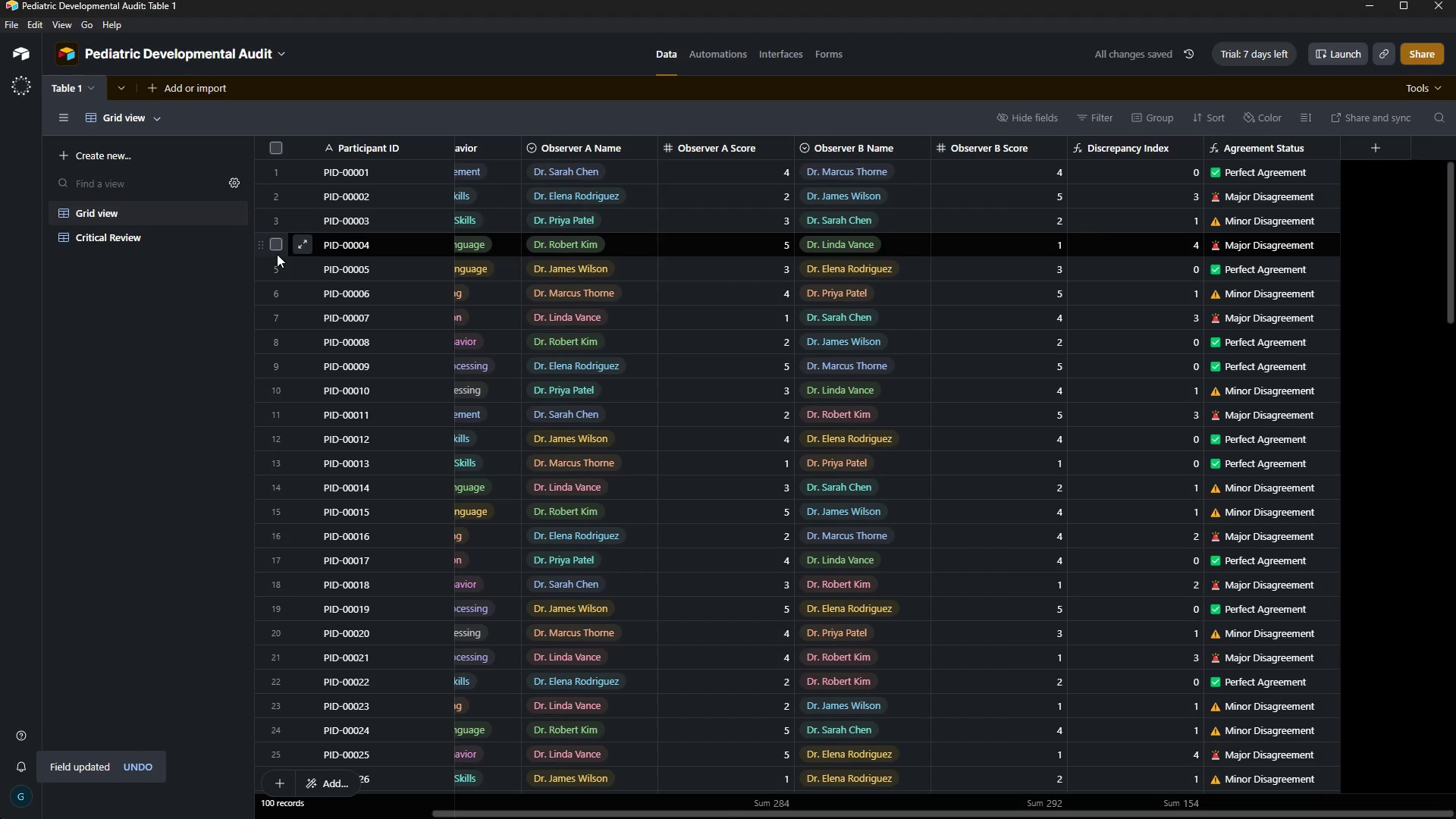 
left_click([147, 240])
 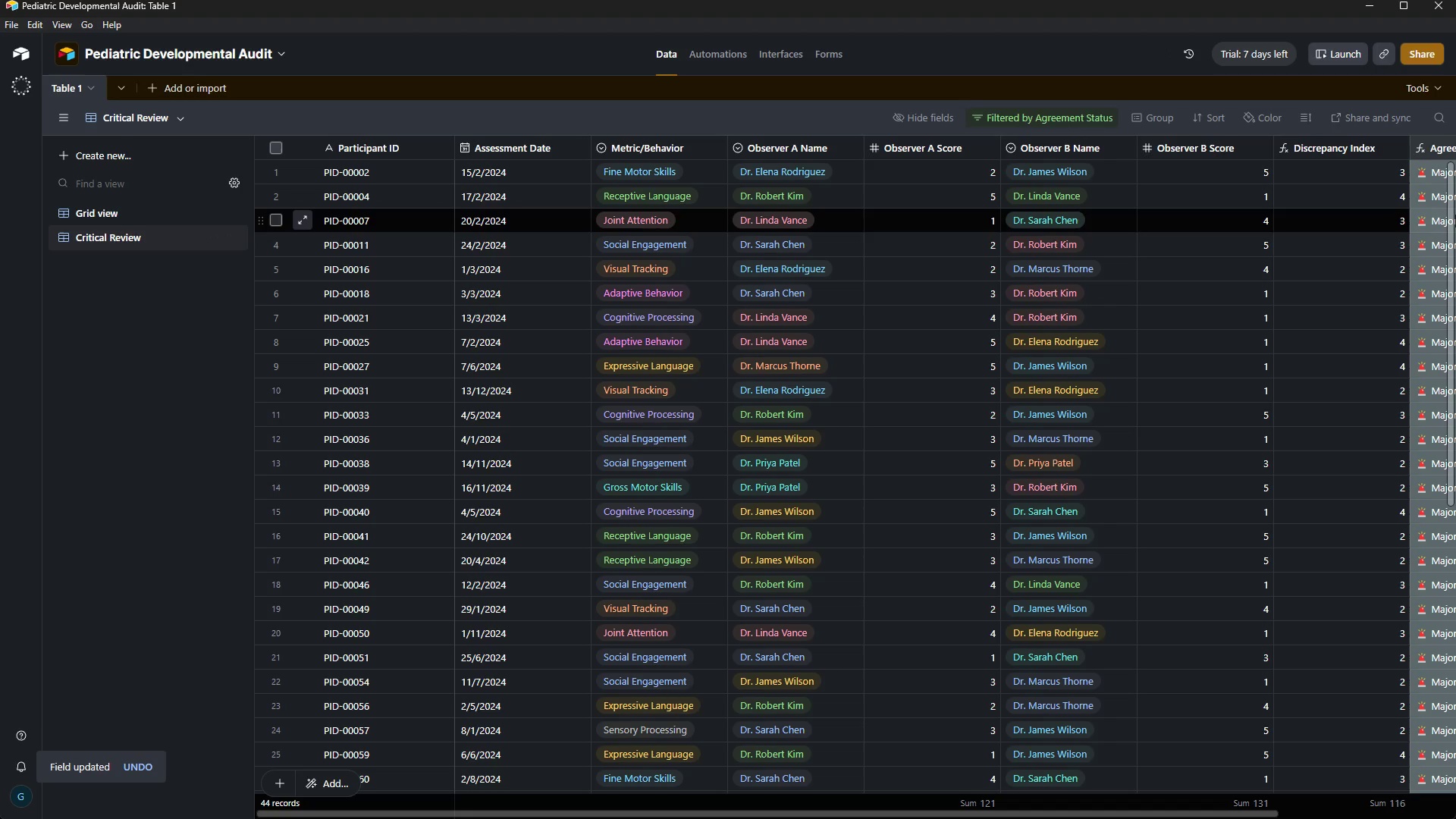 
left_click_drag(start_coordinate=[1448, 272], to_coordinate=[1455, 124])
 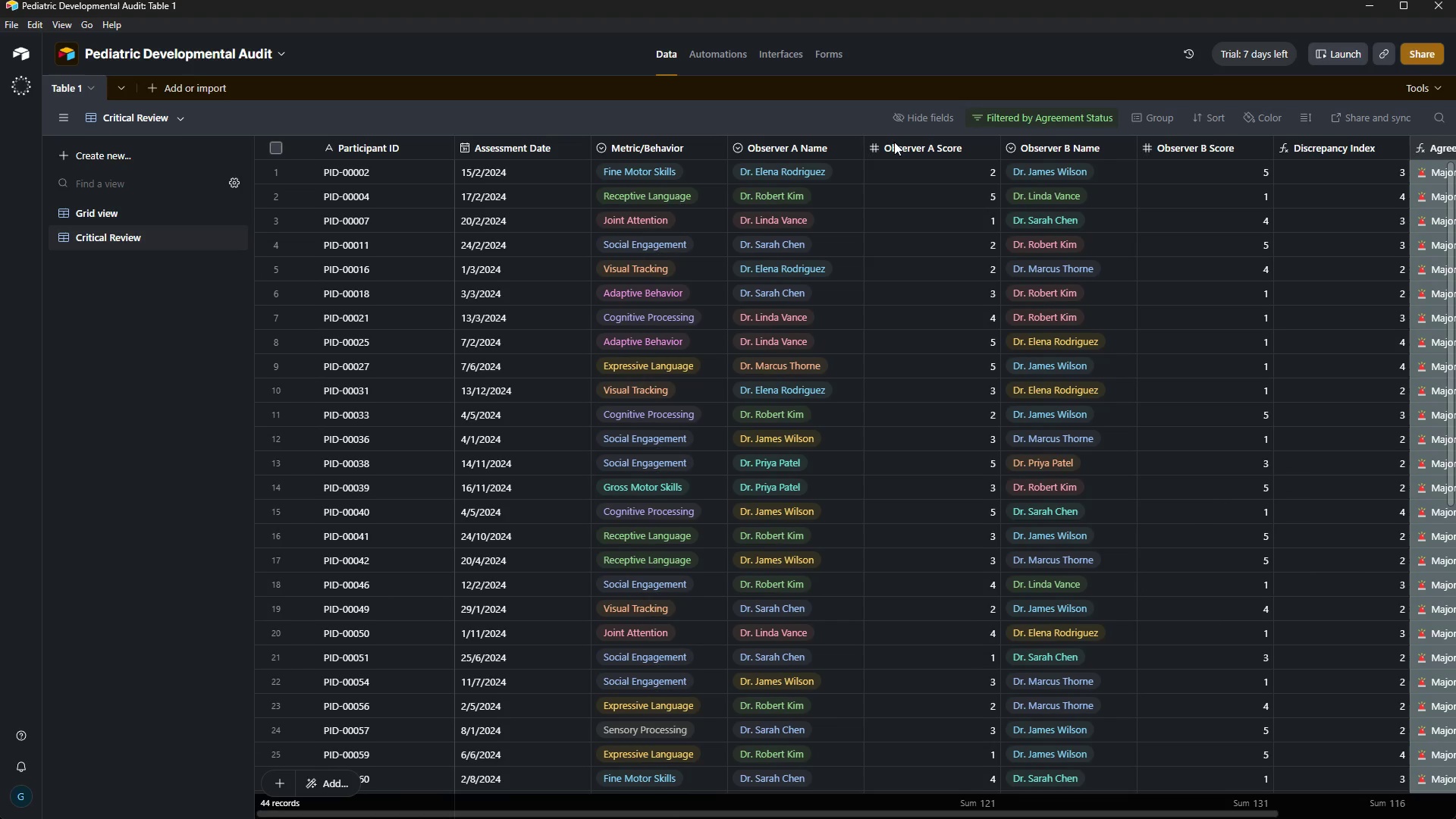 
wait(6.05)
 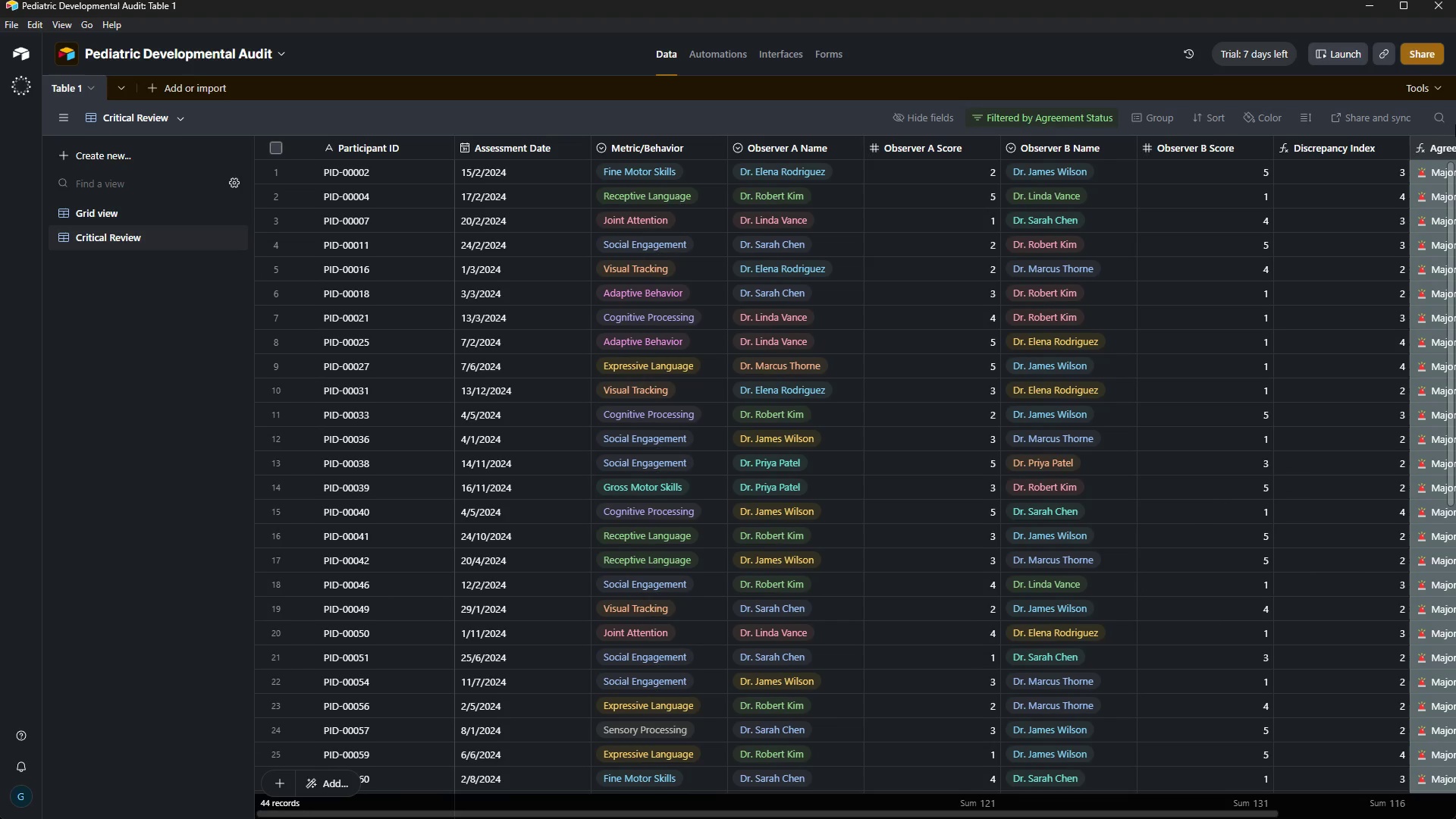 
left_click([113, 150])
 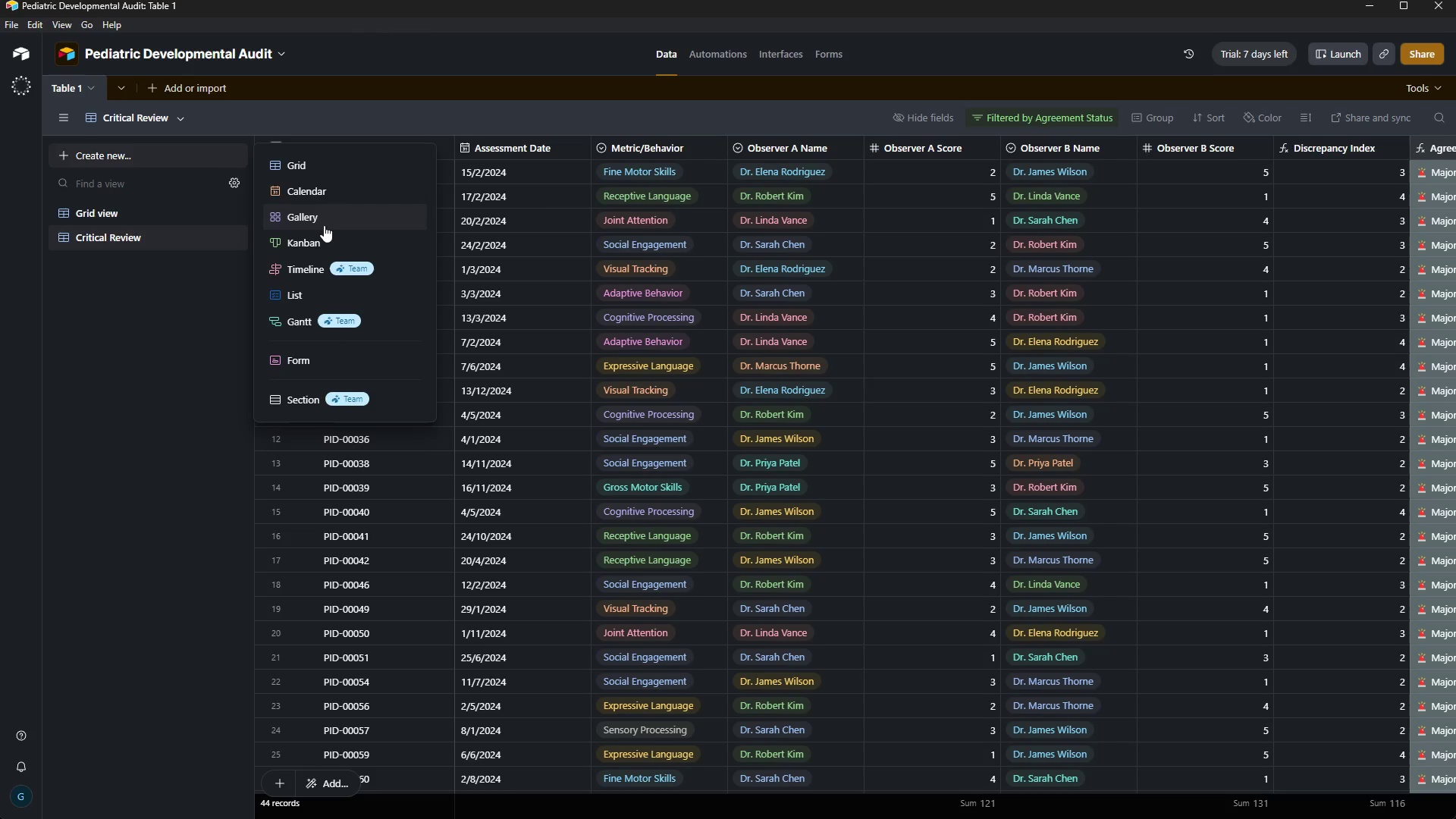 
left_click([328, 216])
 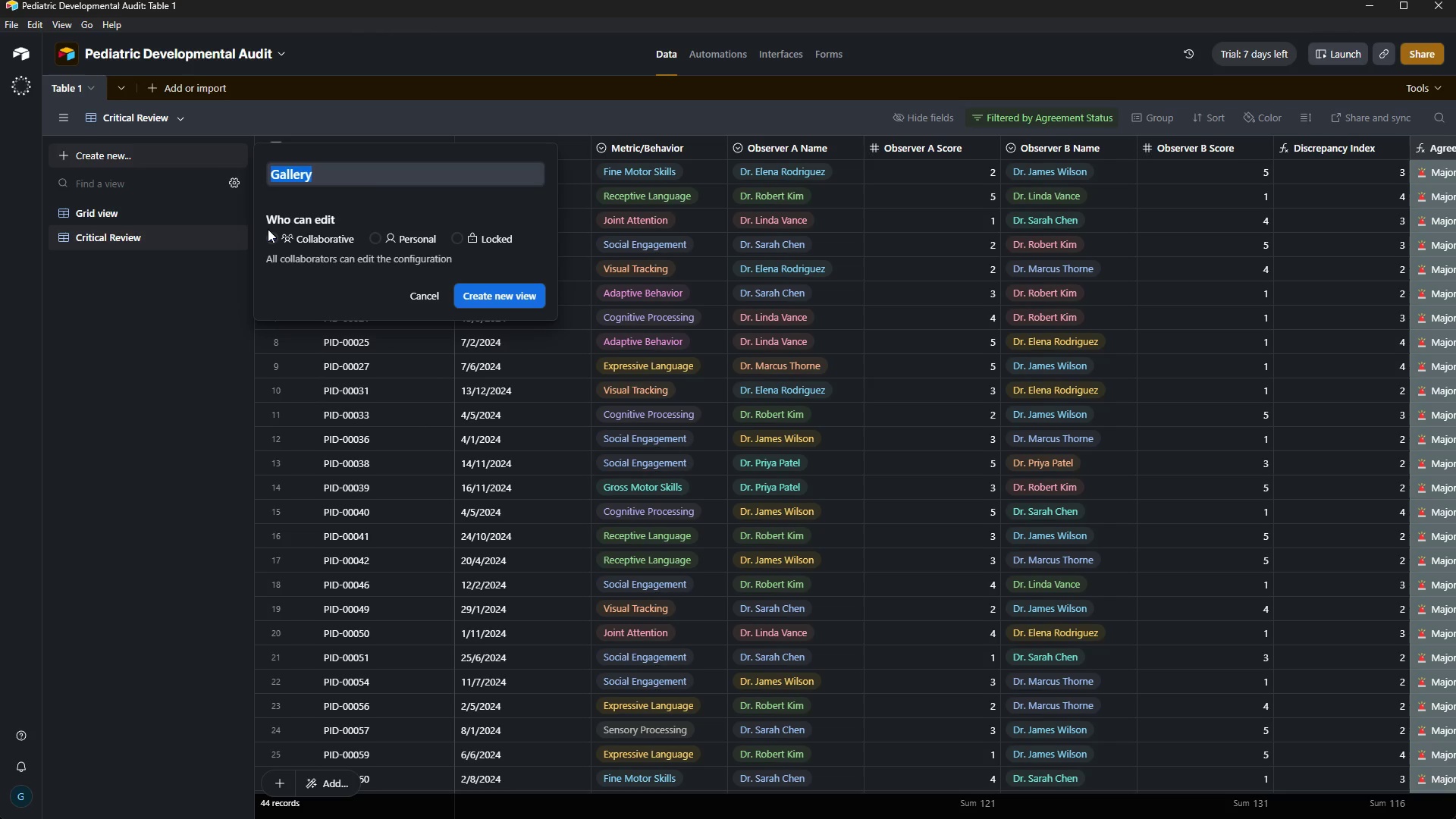 
key(Backspace)
type(Critical Case )
 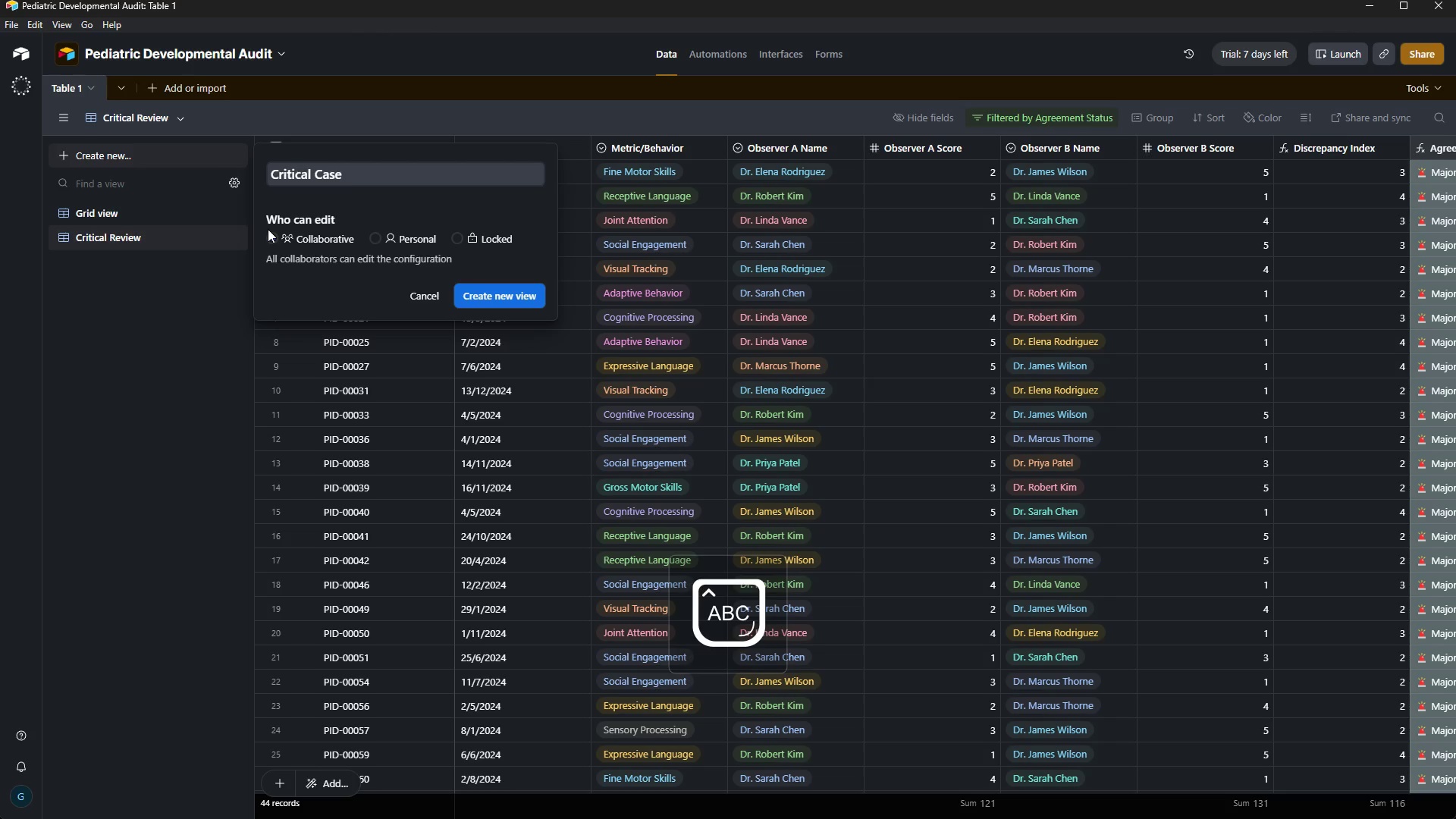 
type(Gallery)
 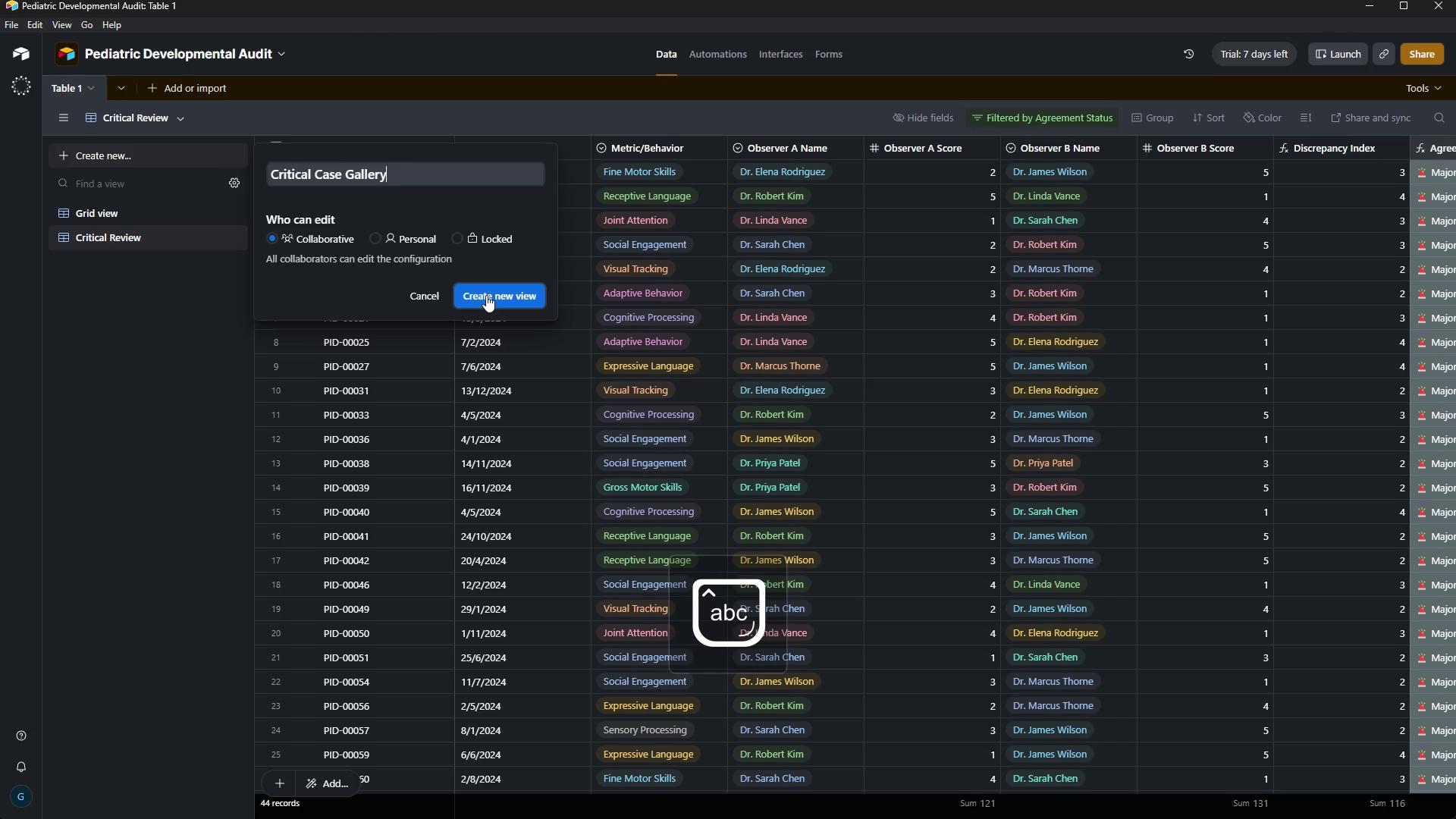 
left_click([489, 293])
 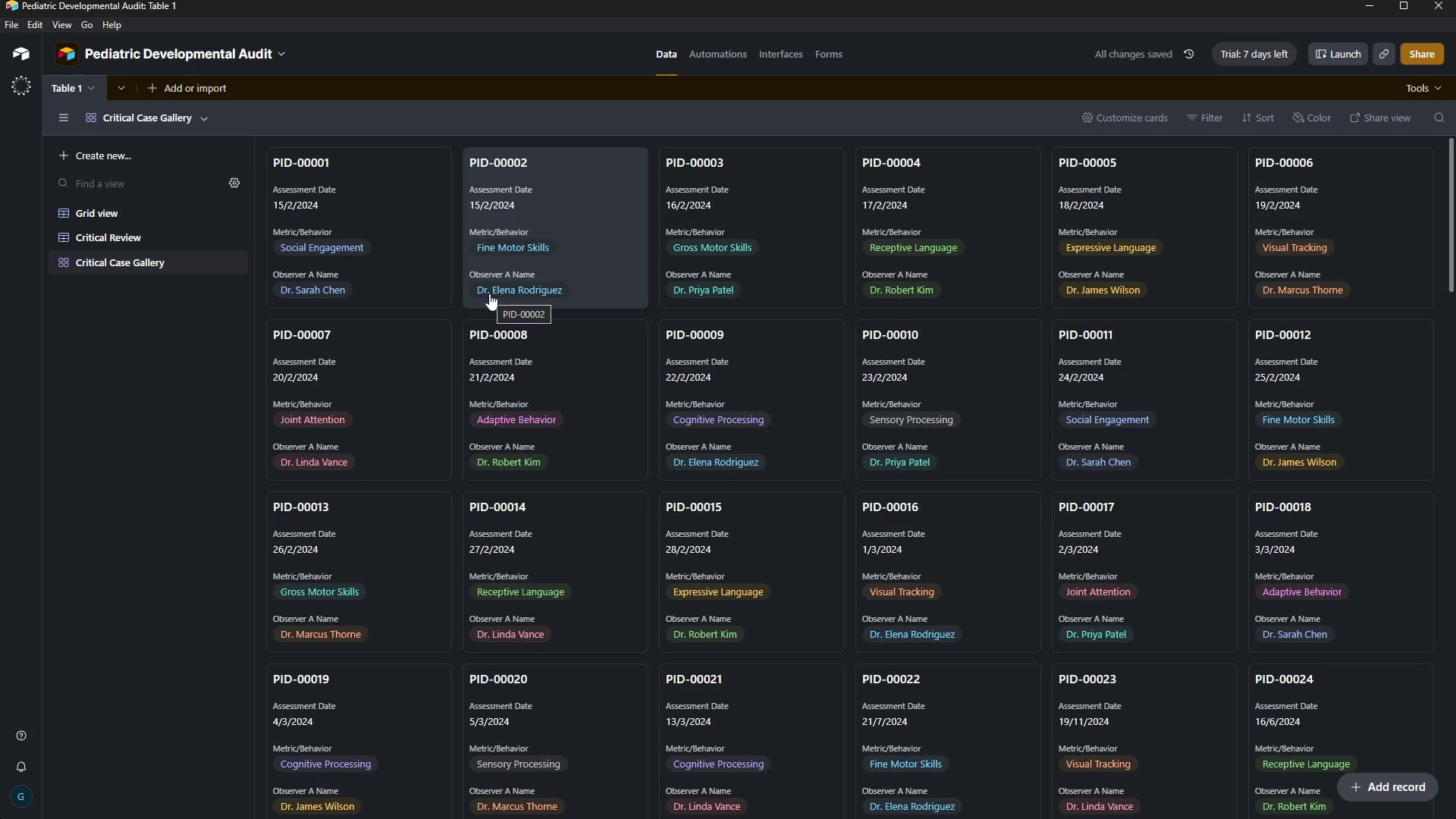 
wait(7.62)
 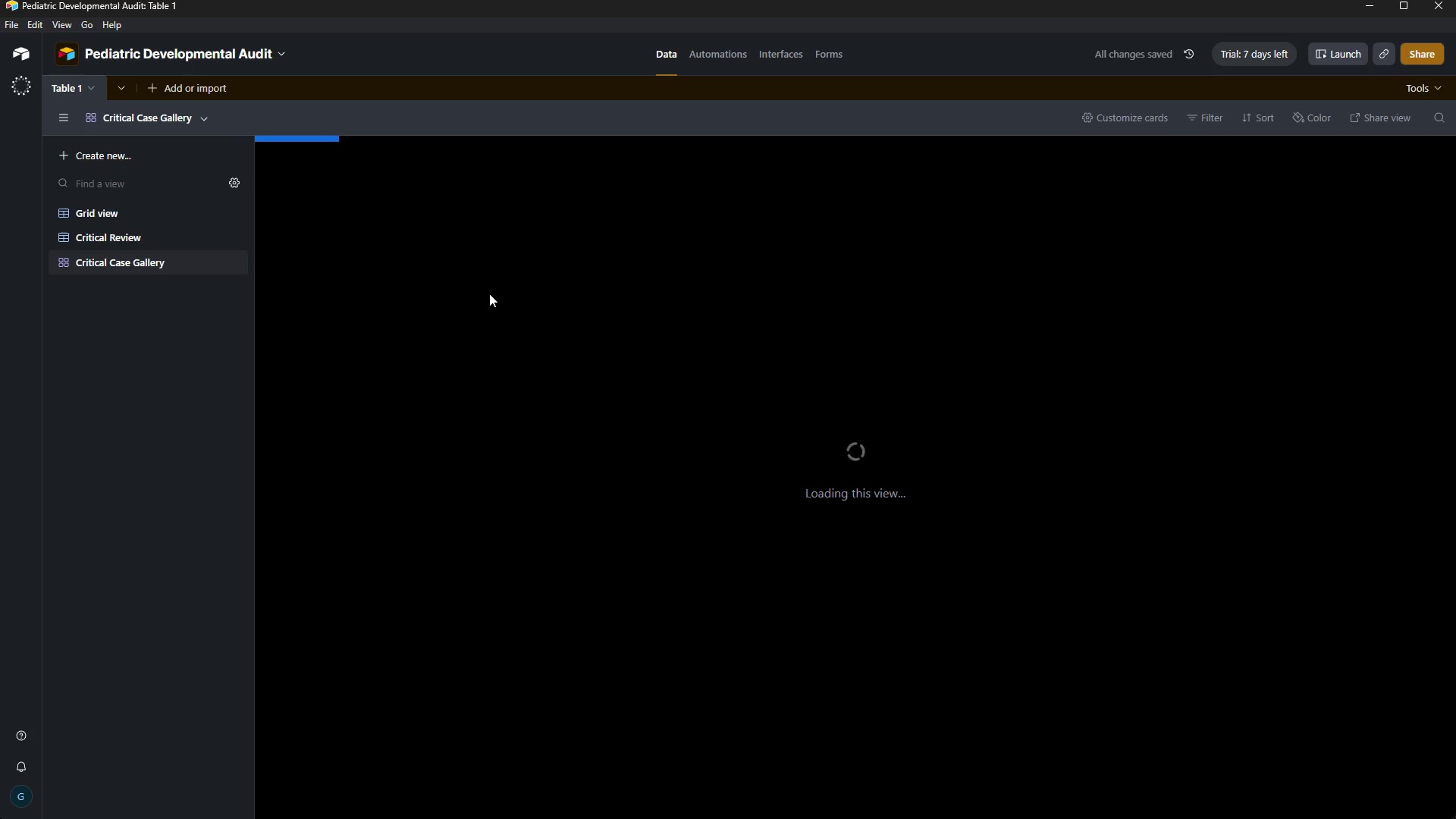 
left_click([1196, 121])
 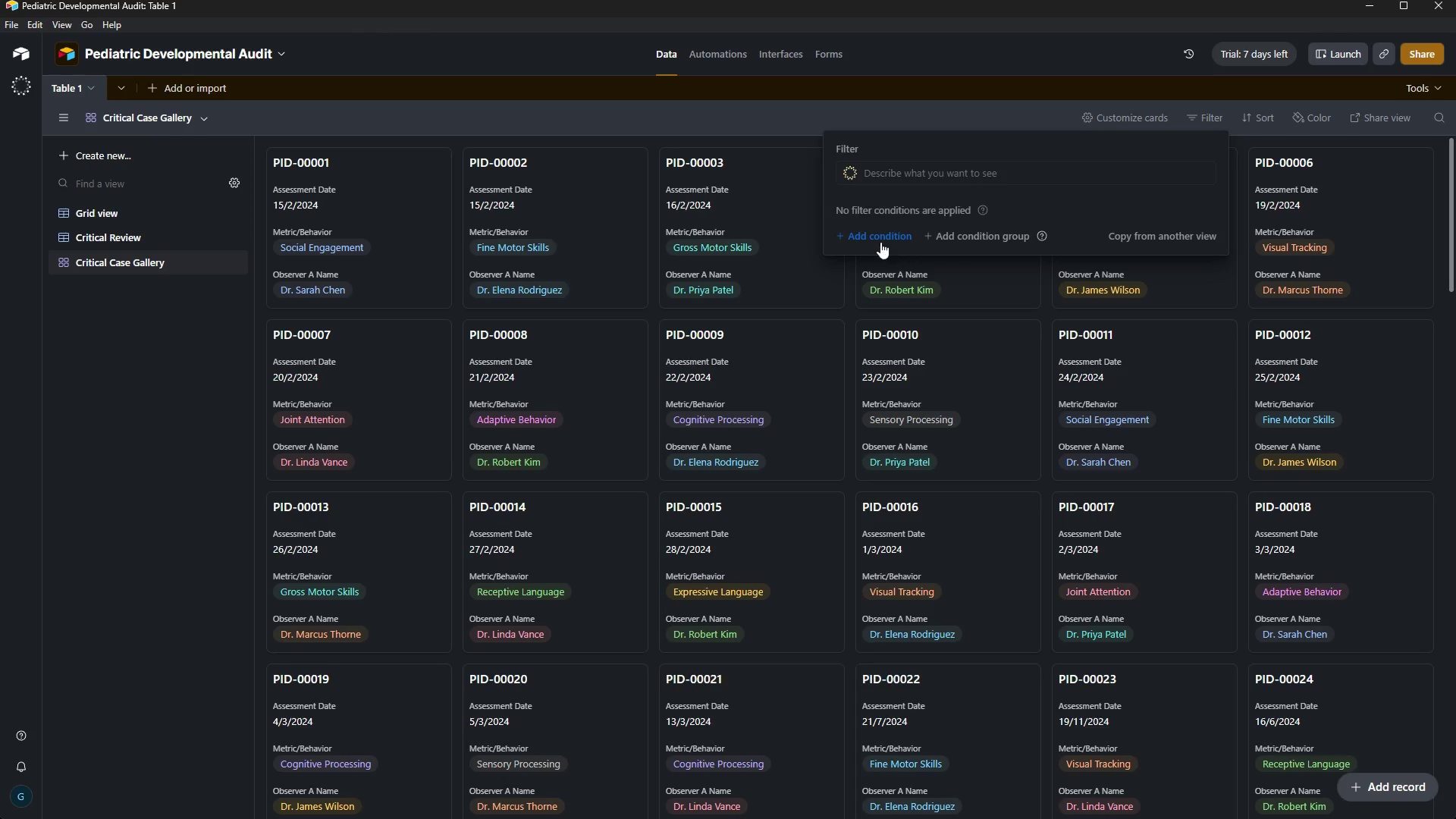 
left_click([879, 240])
 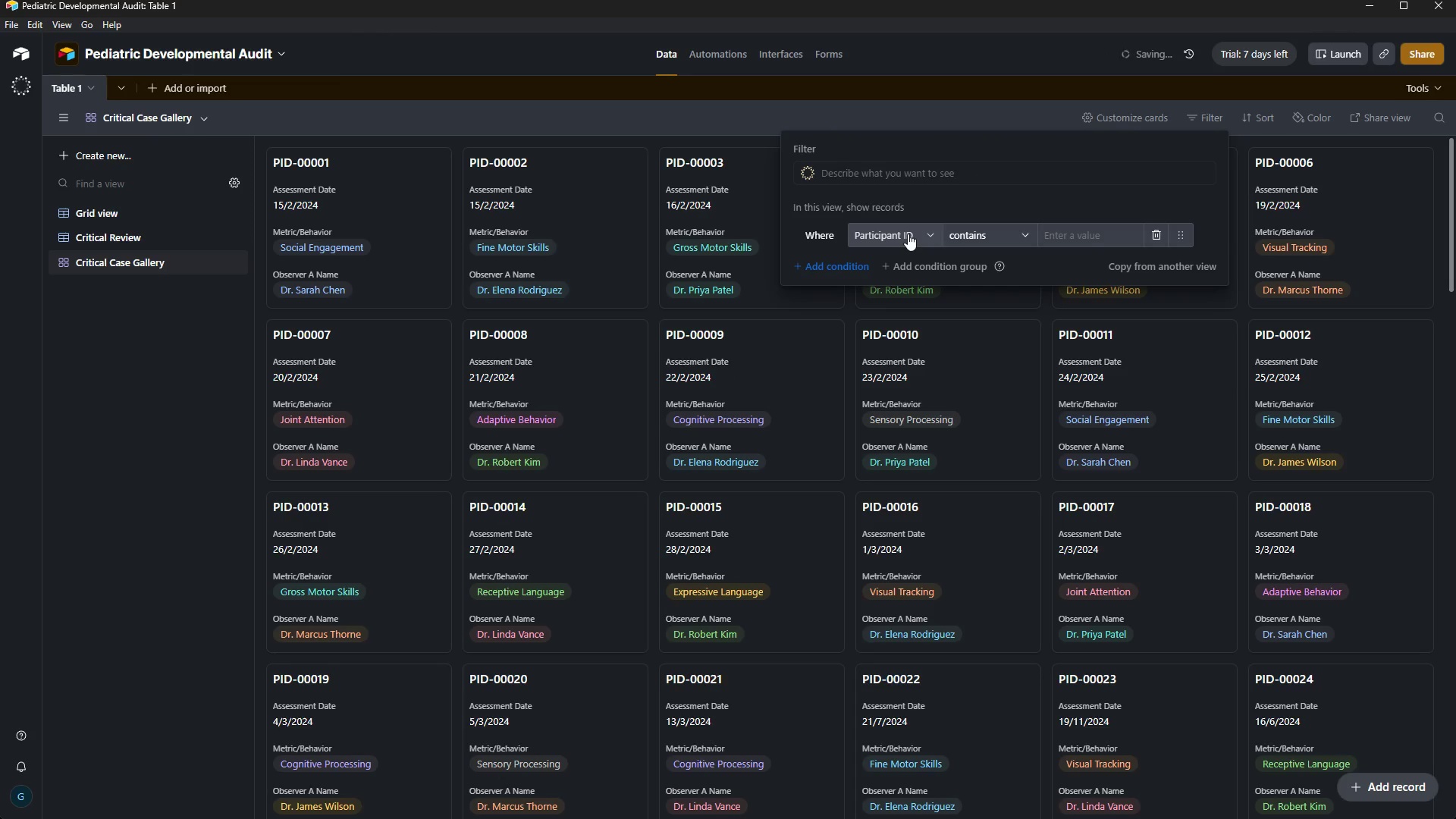 
left_click([908, 234])
 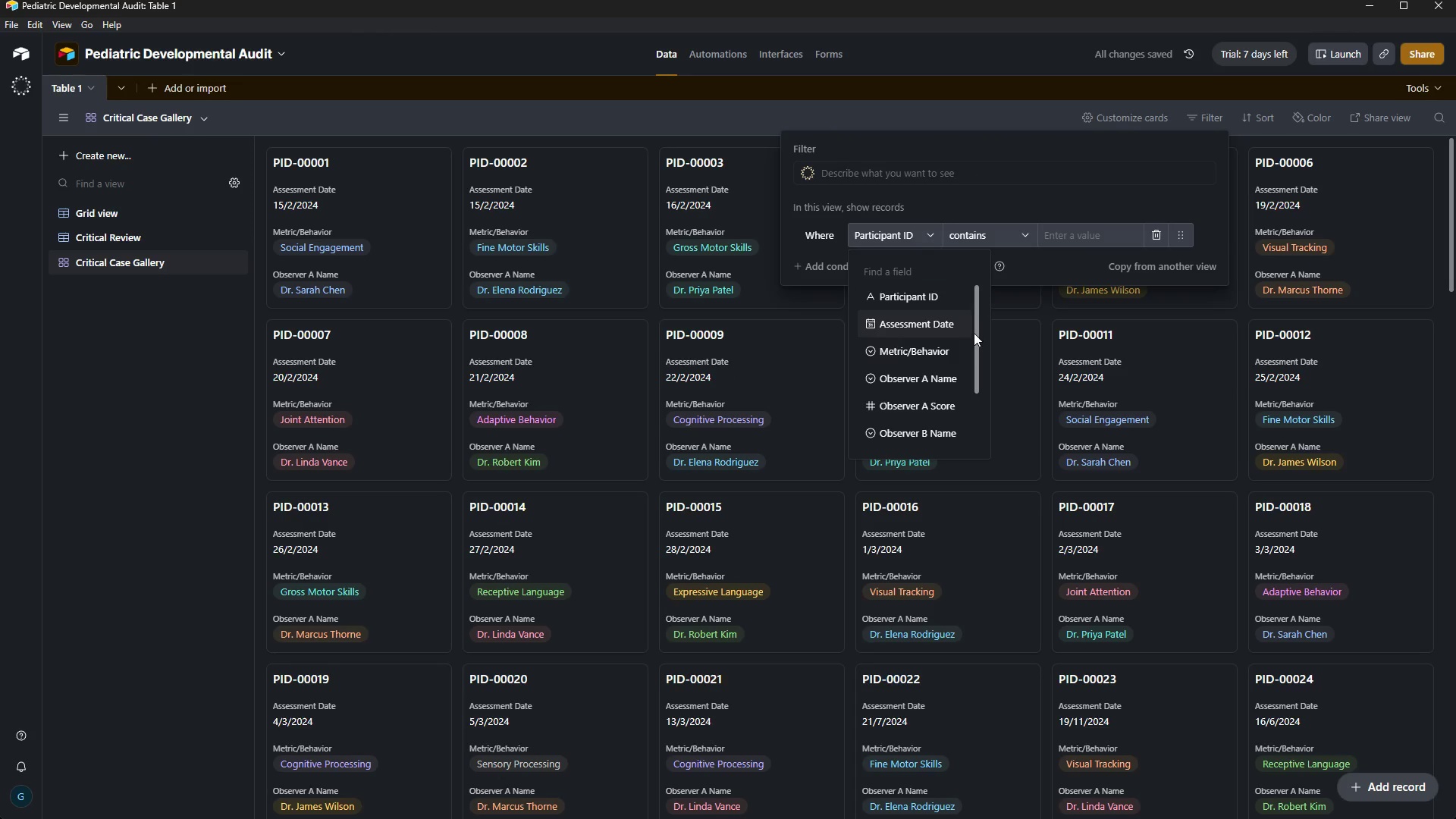 
left_click_drag(start_coordinate=[974, 334], to_coordinate=[974, 406])
 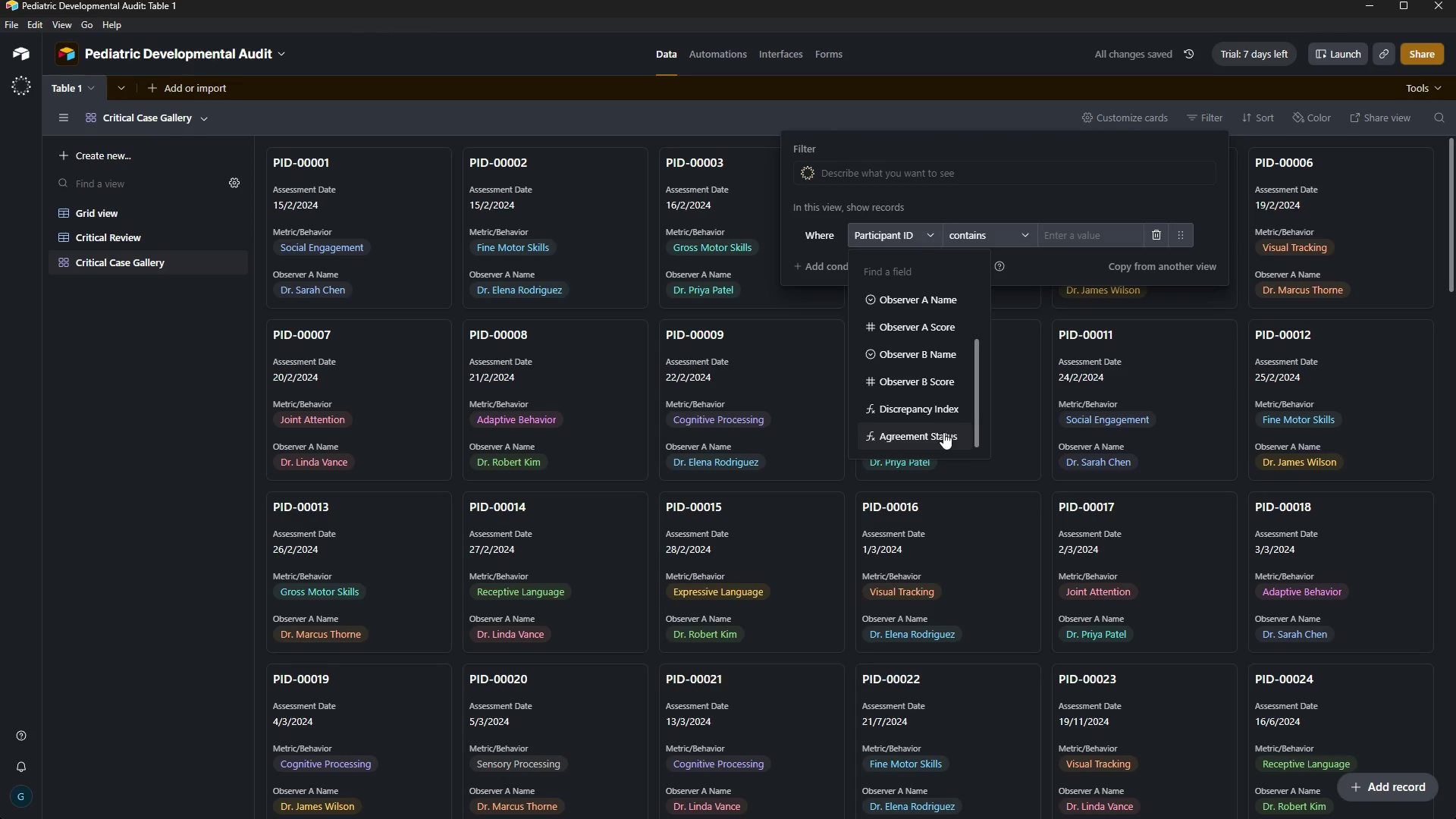 
left_click([943, 432])
 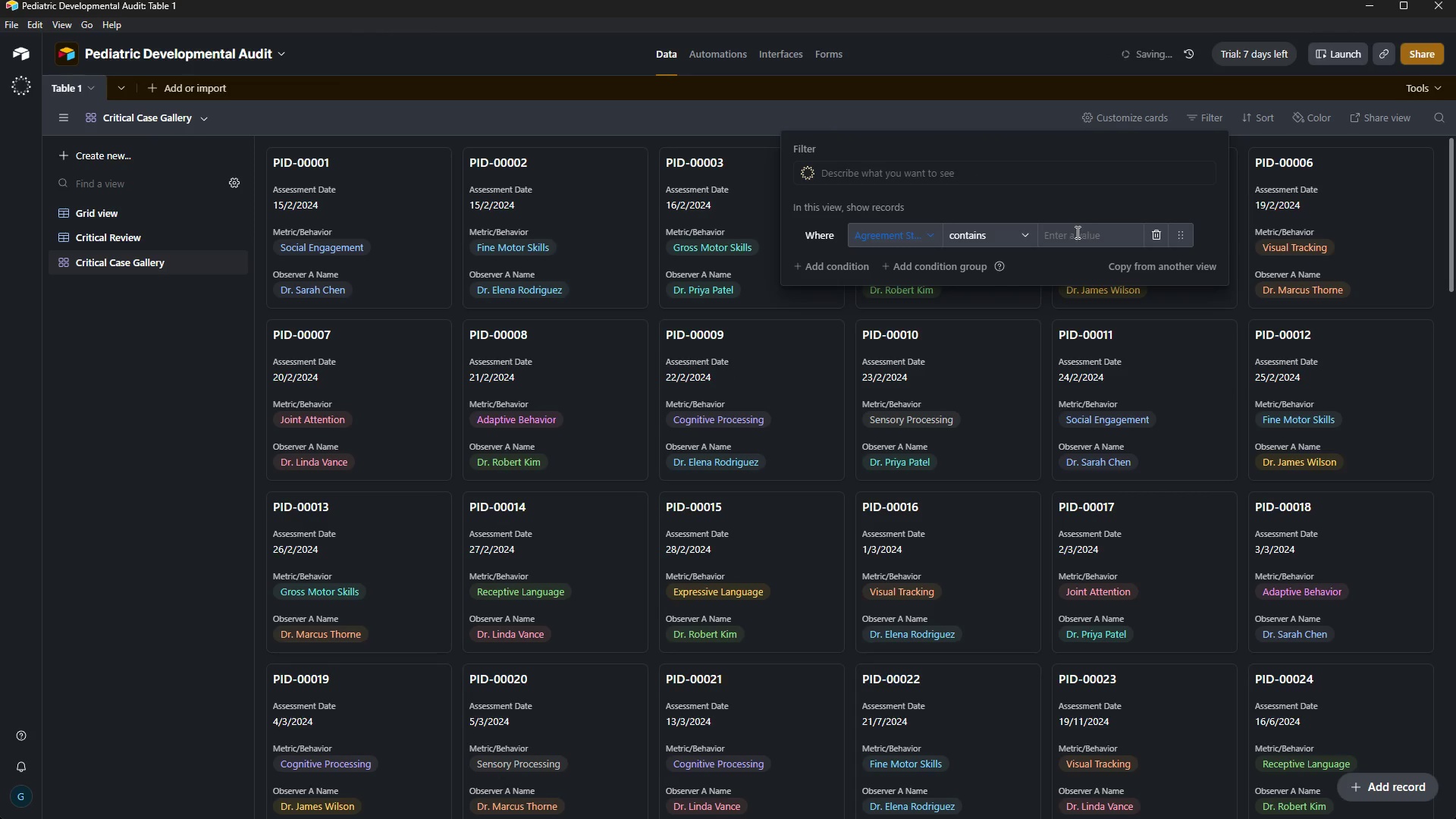 
left_click([1076, 231])
 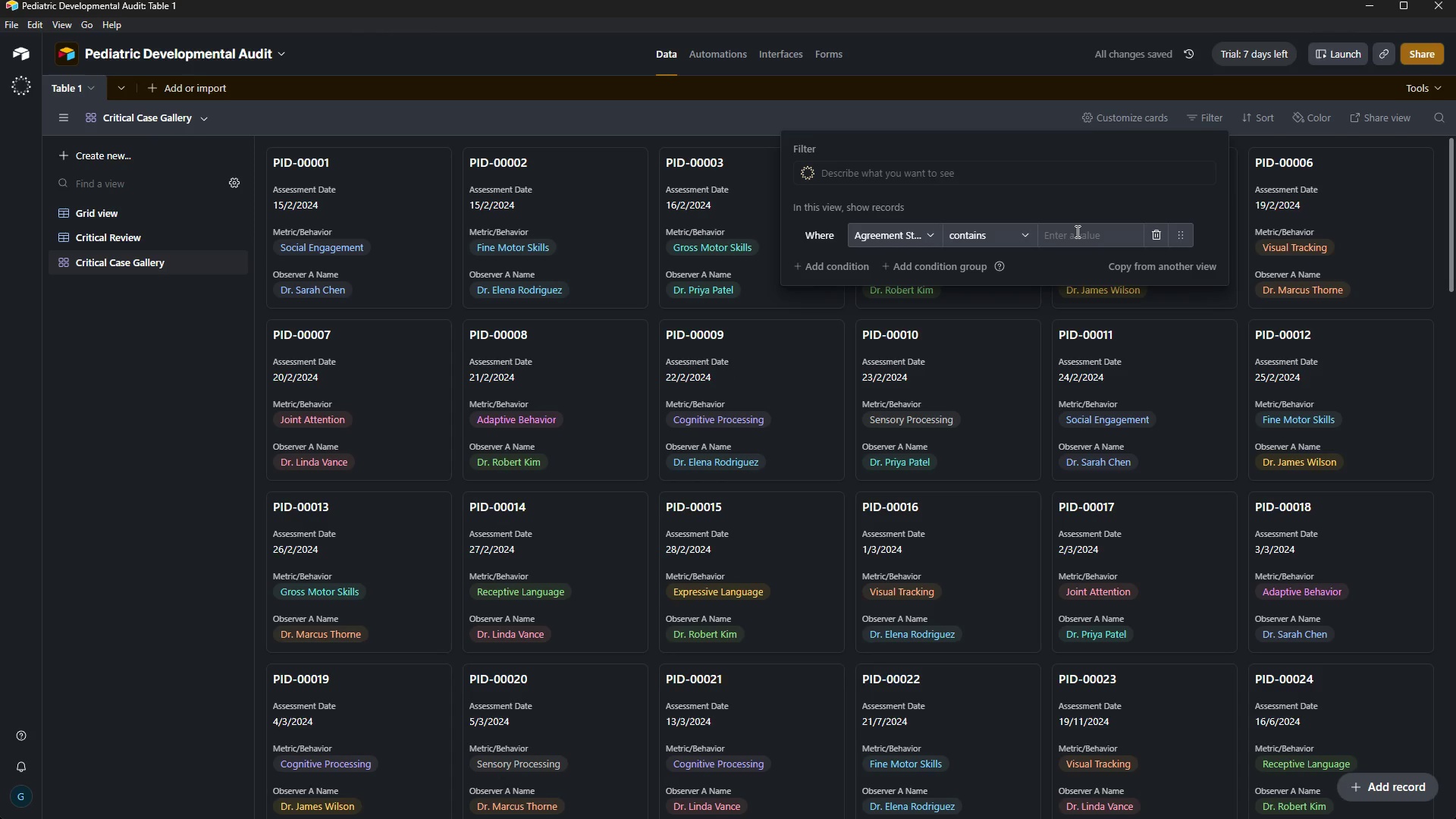 
key(Control+V)
 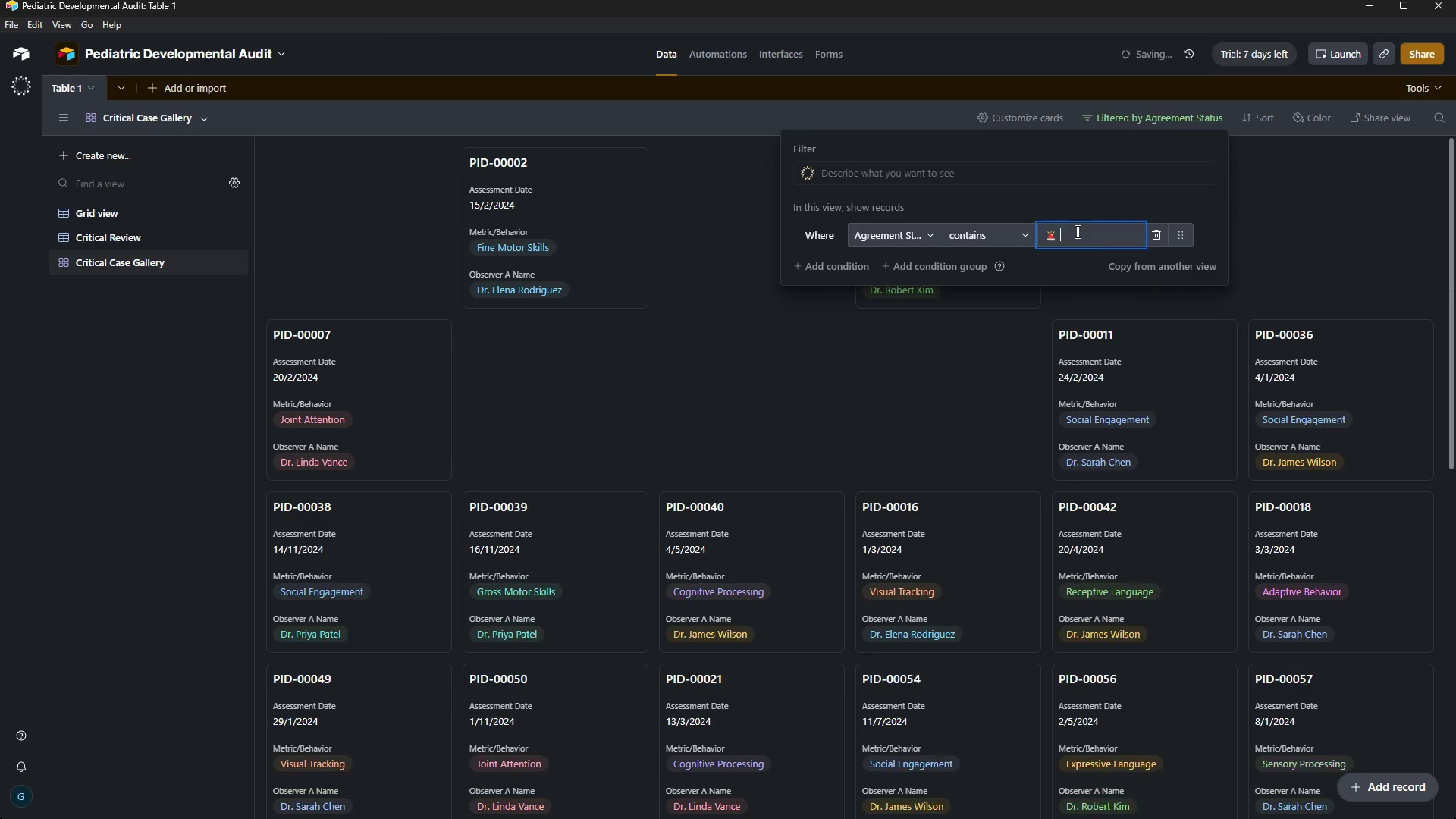 
type( D)
key(Backspace)
type(m)
key(Backspace)
type(Major Disagreement)
 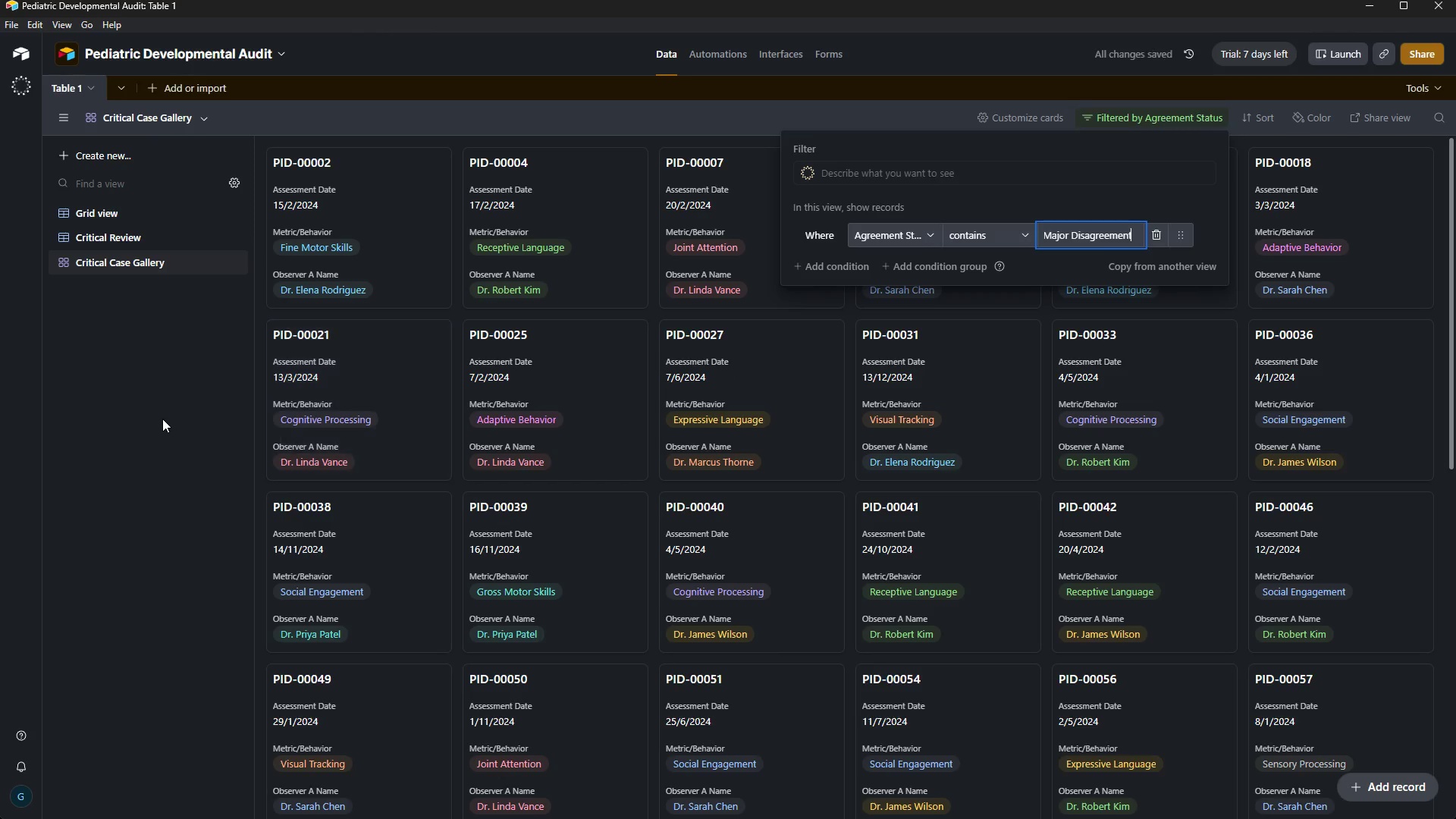 
left_click([80, 406])
 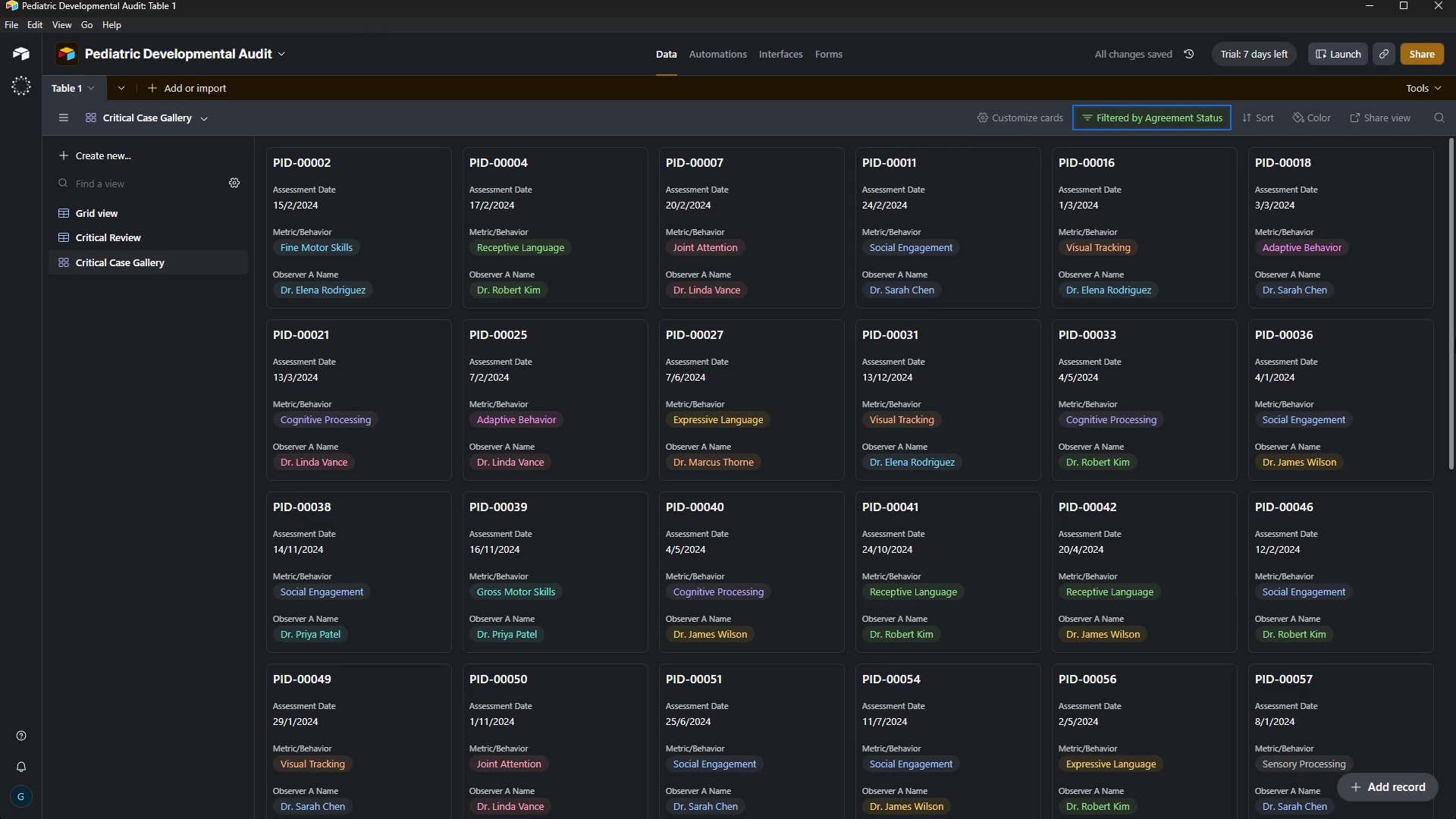 
left_click_drag(start_coordinate=[1454, 339], to_coordinate=[1431, 236])
 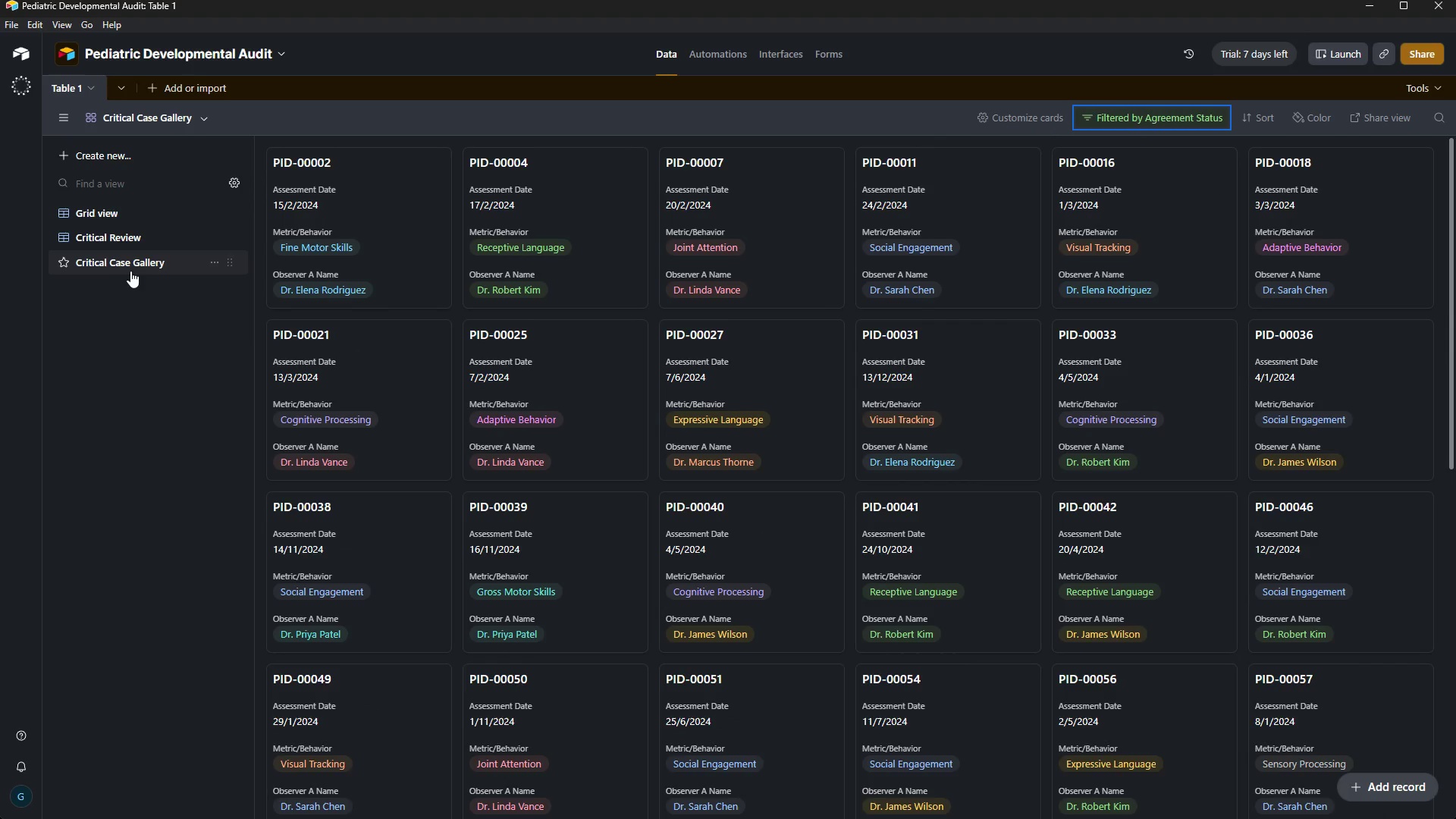 
left_click([111, 227])
 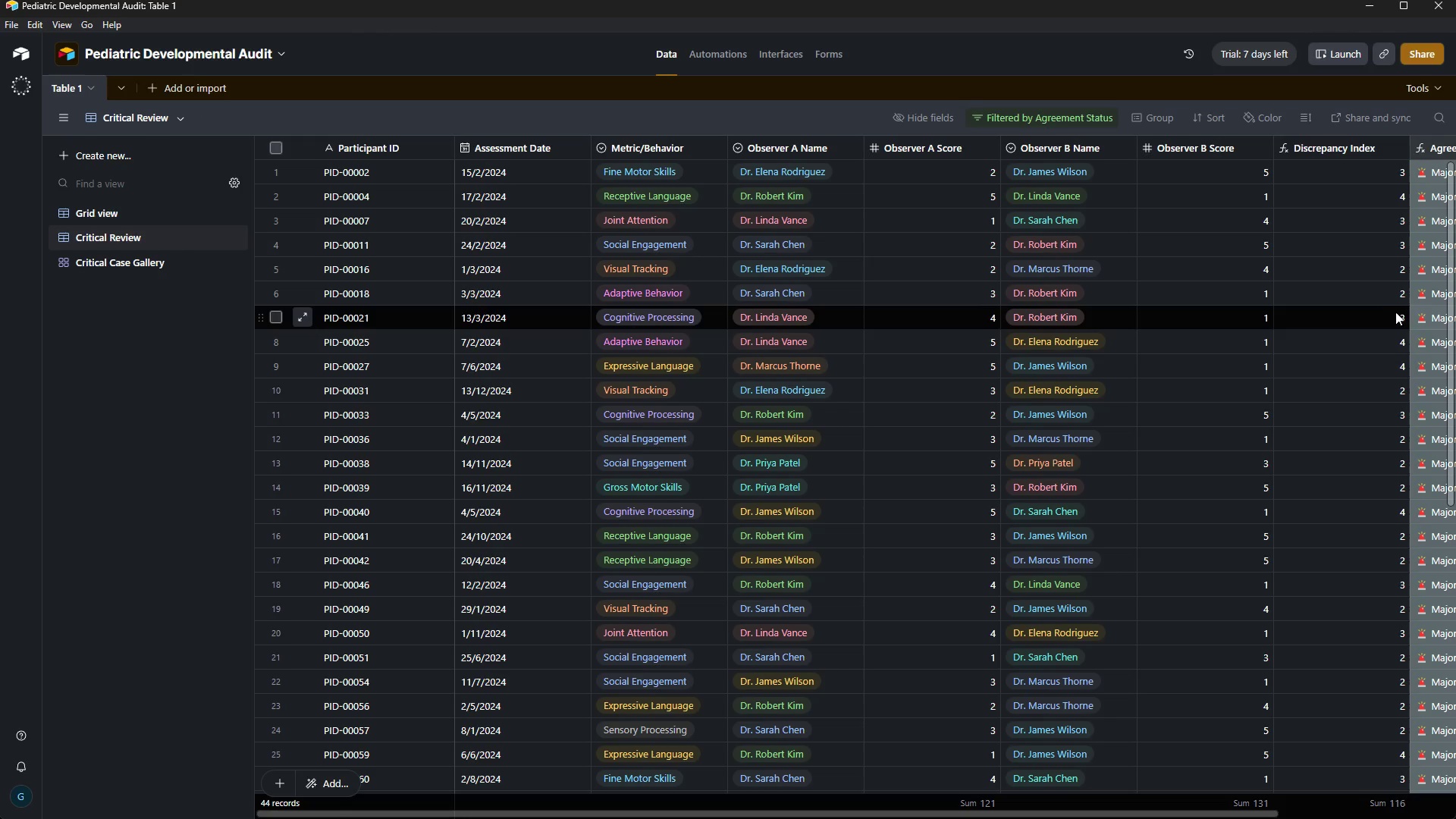 
left_click([1437, 323])
 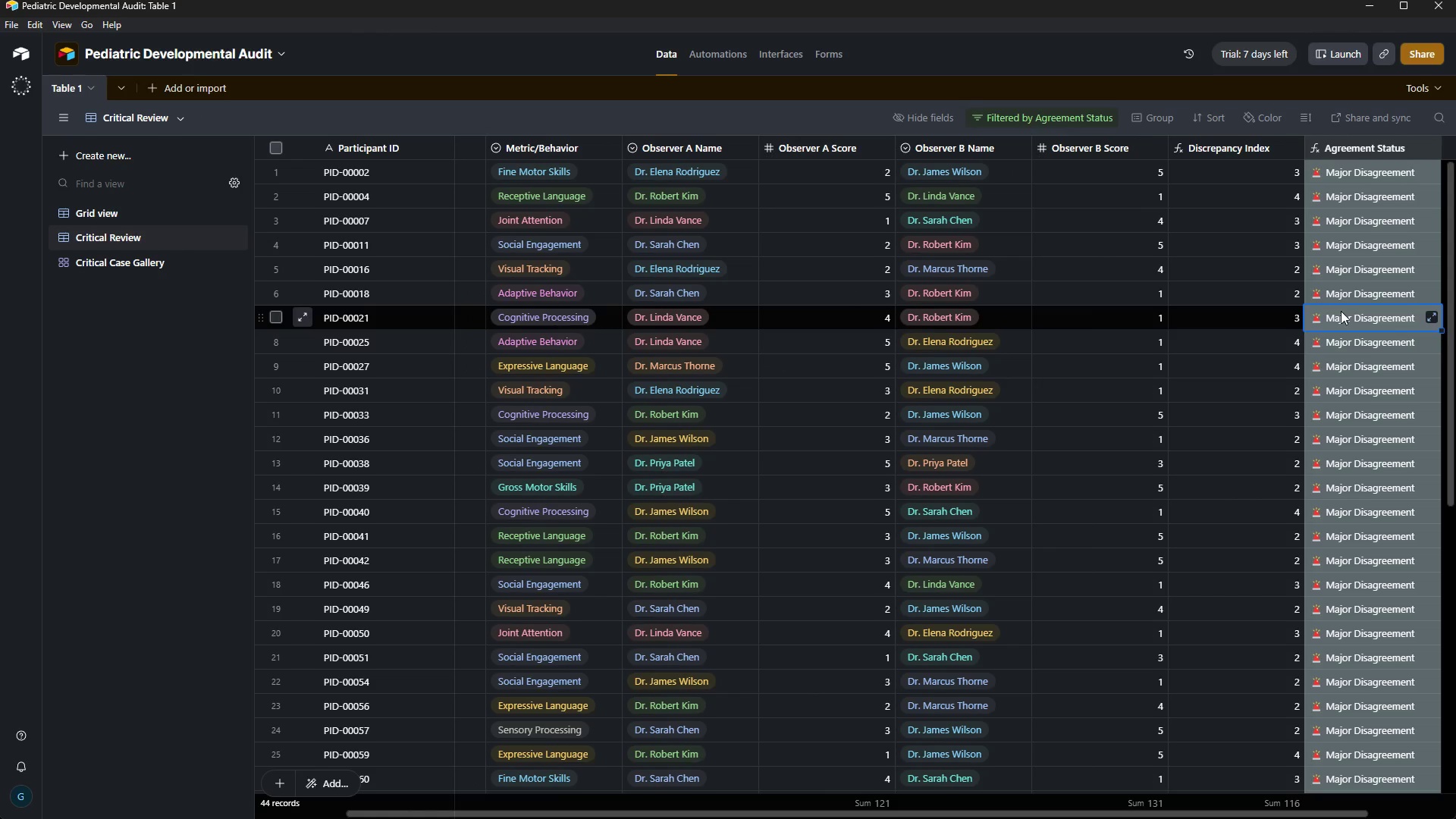 
key(Control+ControlLeft)
 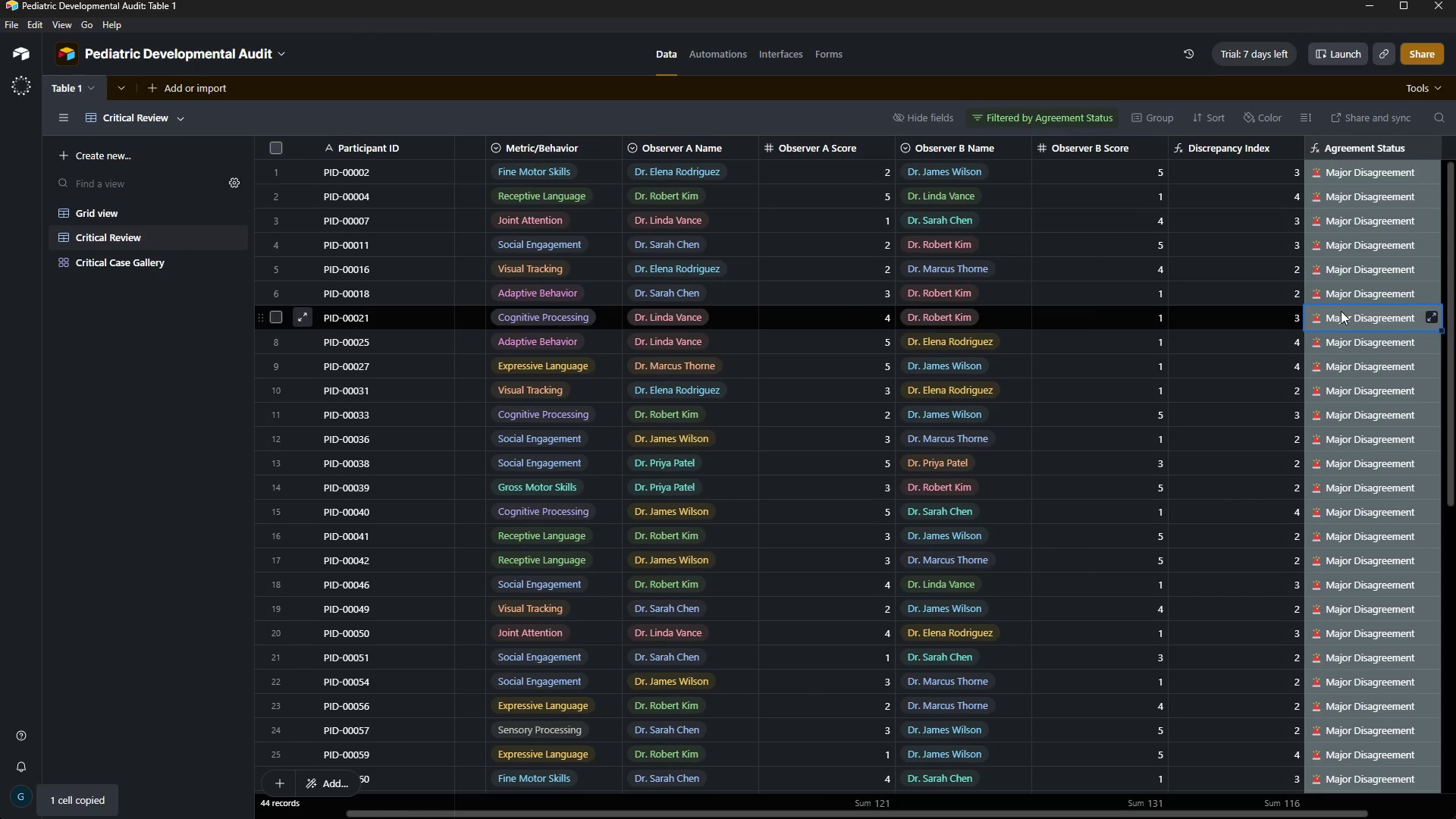 
key(Control+C)
 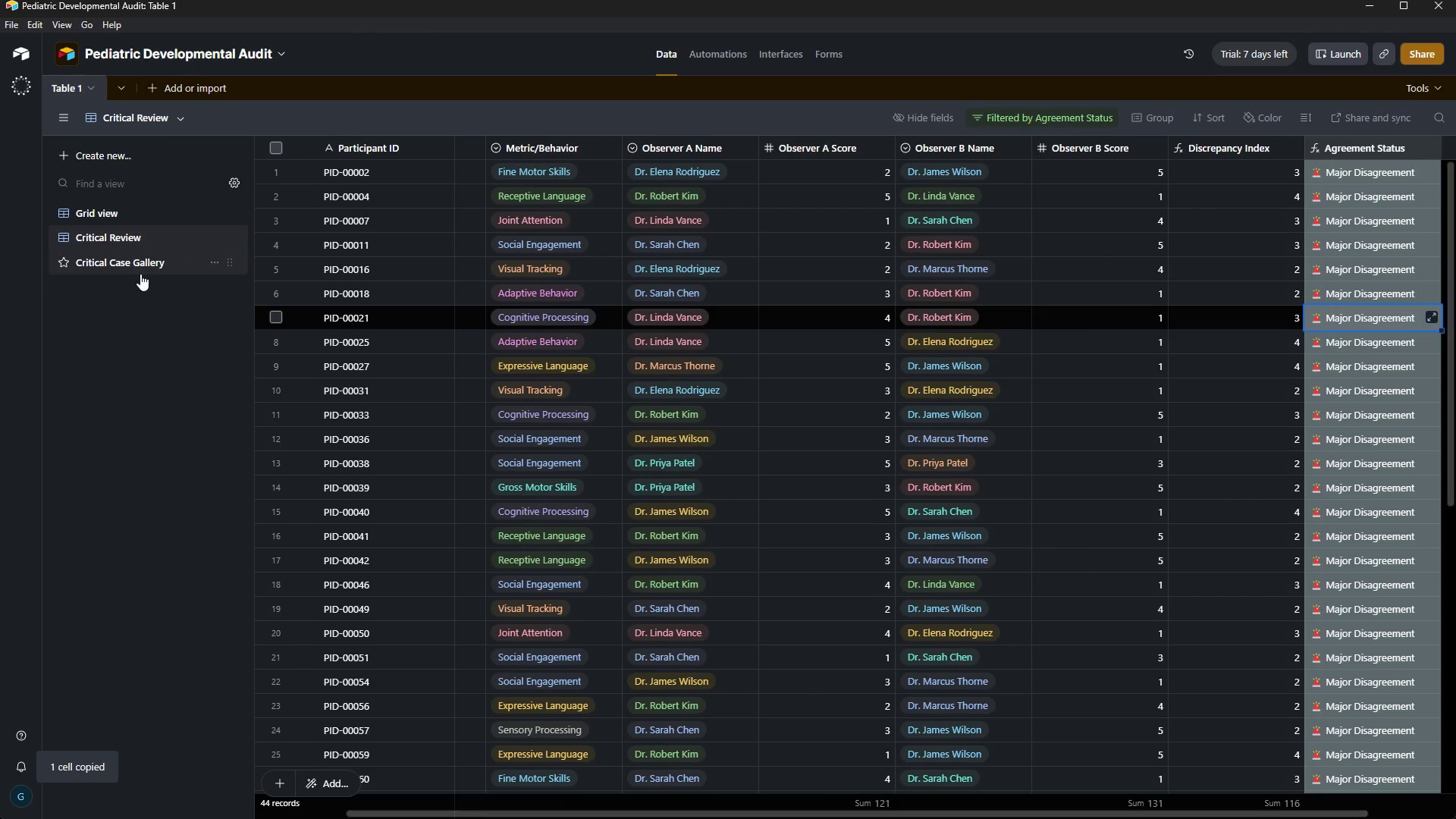 
left_click([142, 269])
 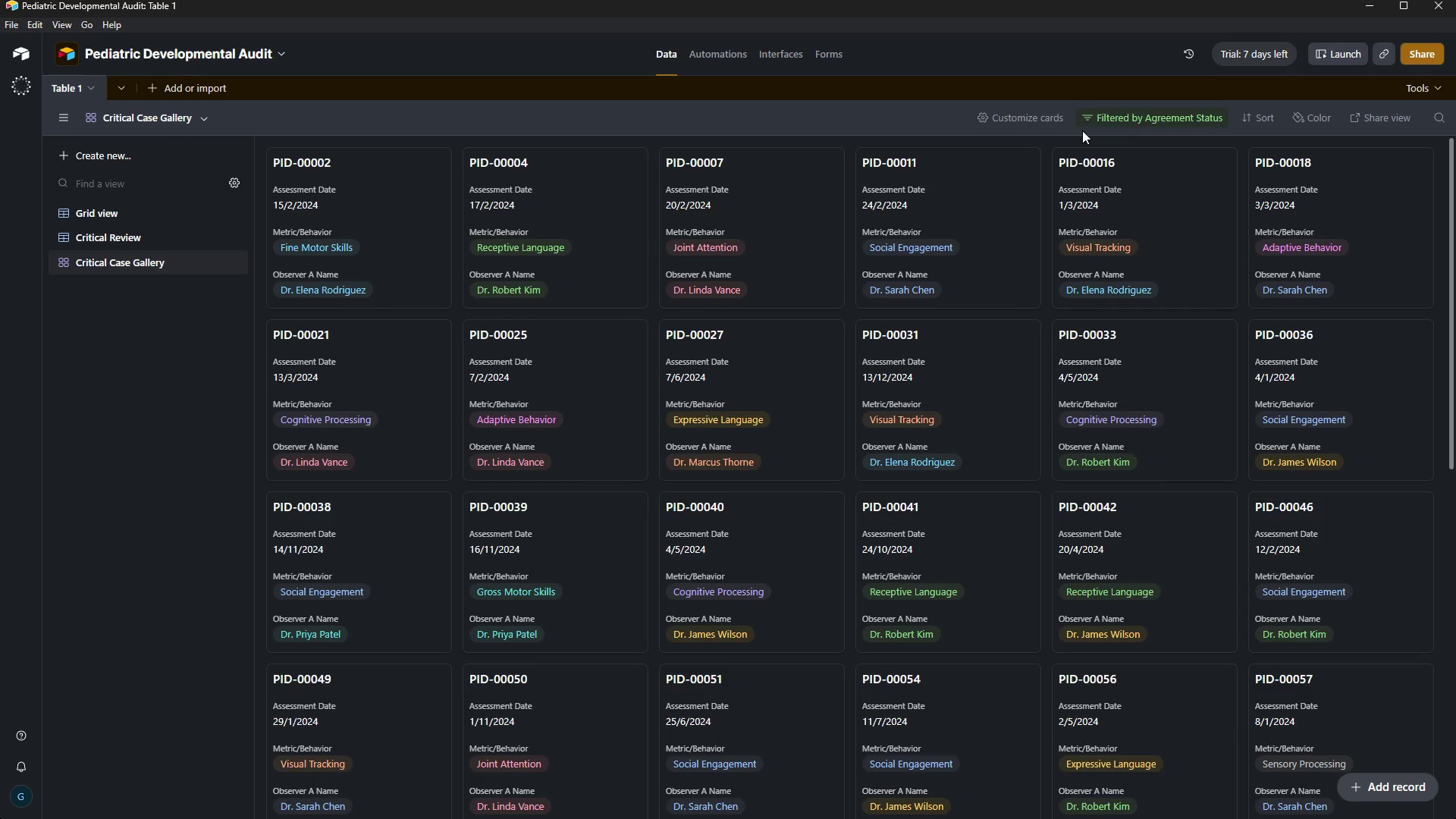 
left_click([1149, 113])
 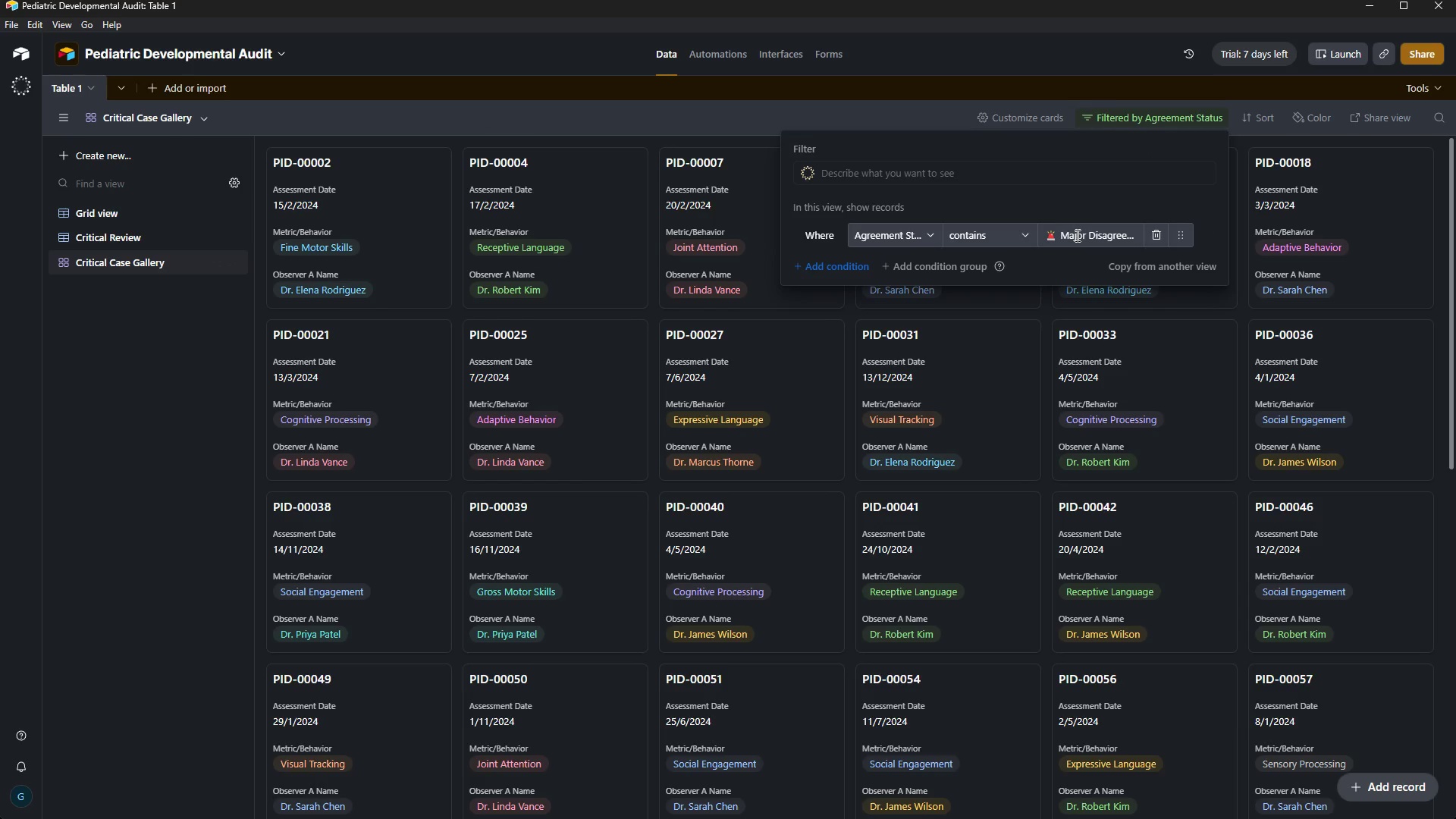 
left_click_drag(start_coordinate=[1046, 235], to_coordinate=[1182, 275])
 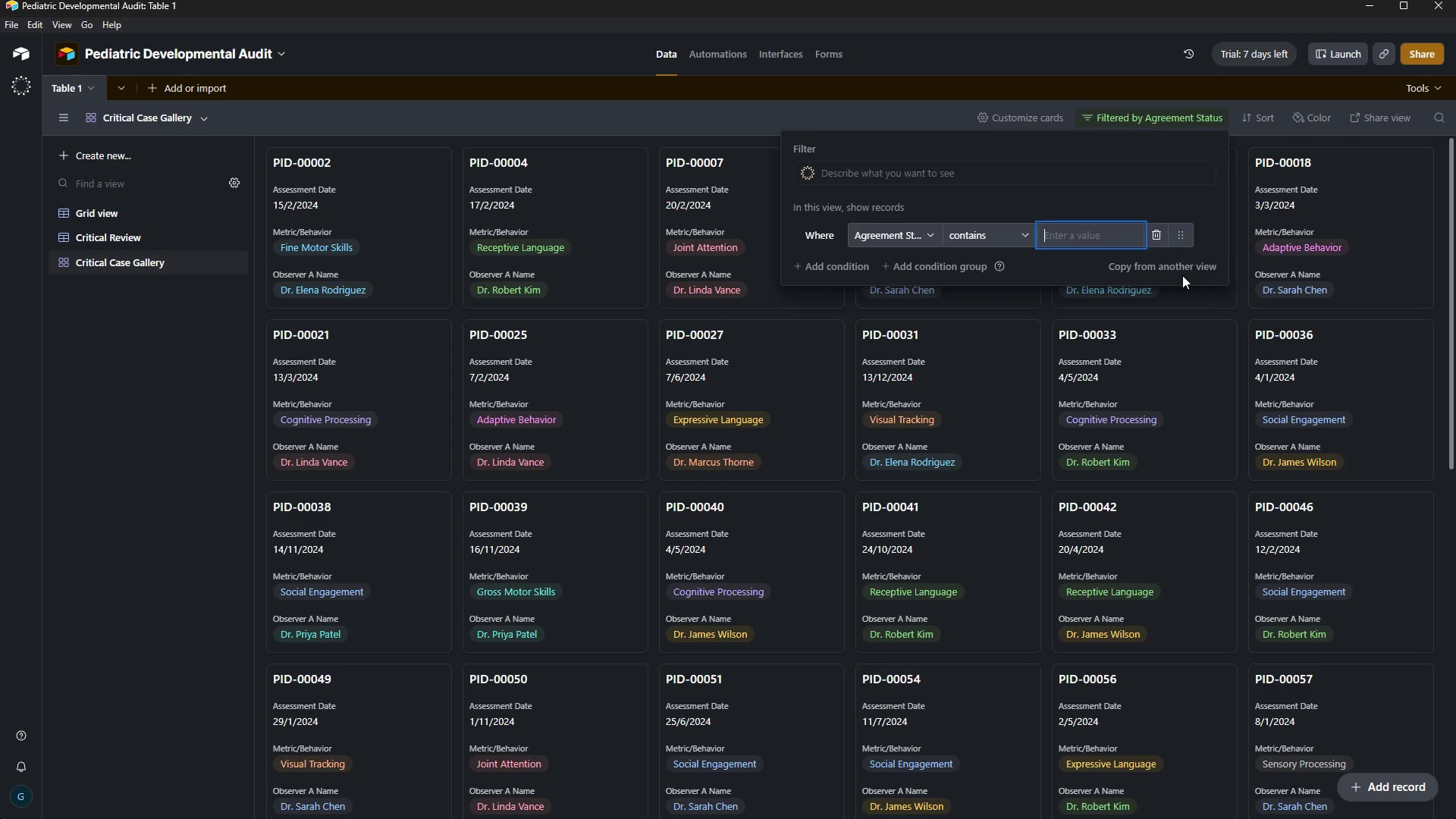 
key(Backspace)
 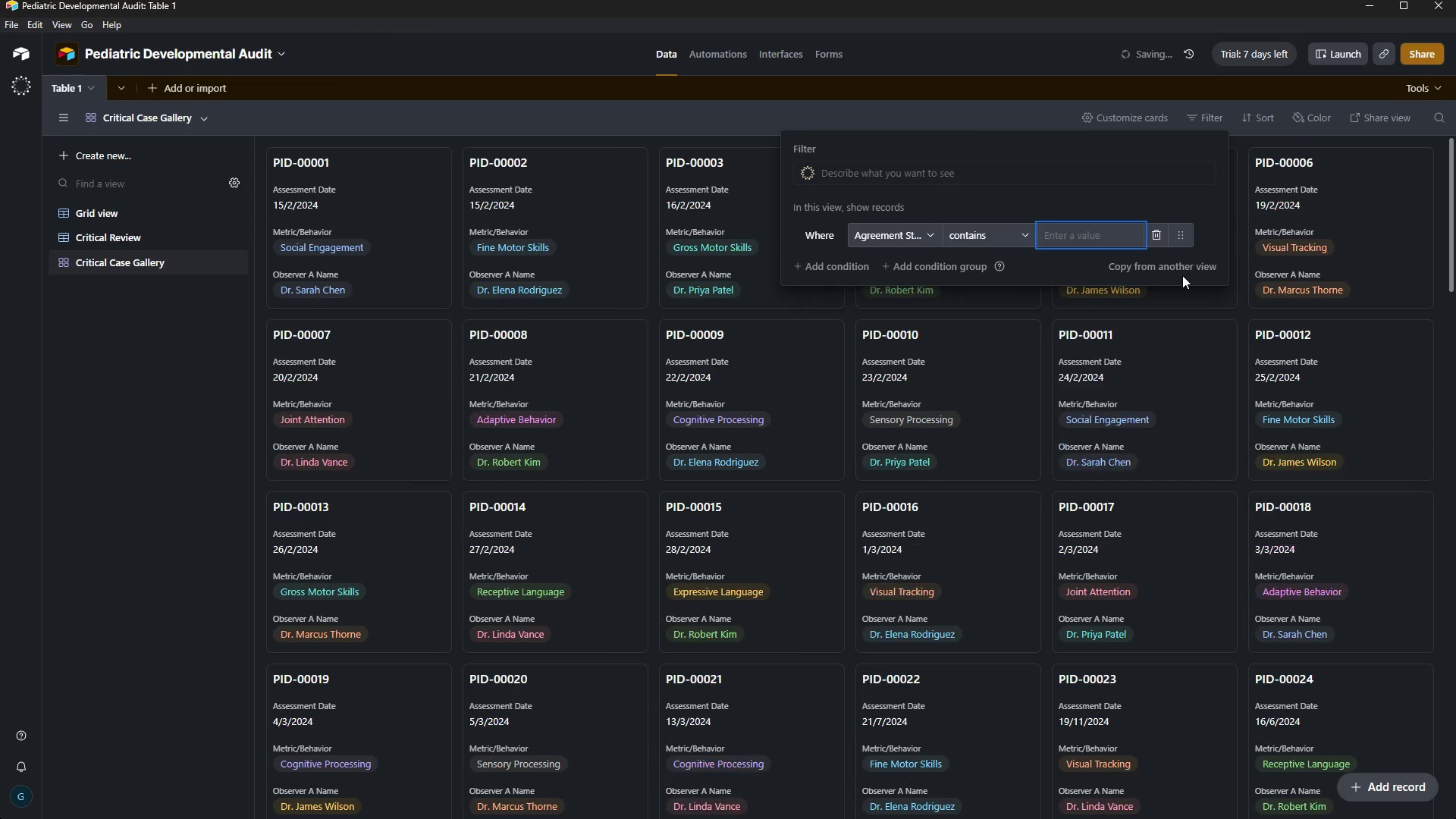 
key(Control+V)
 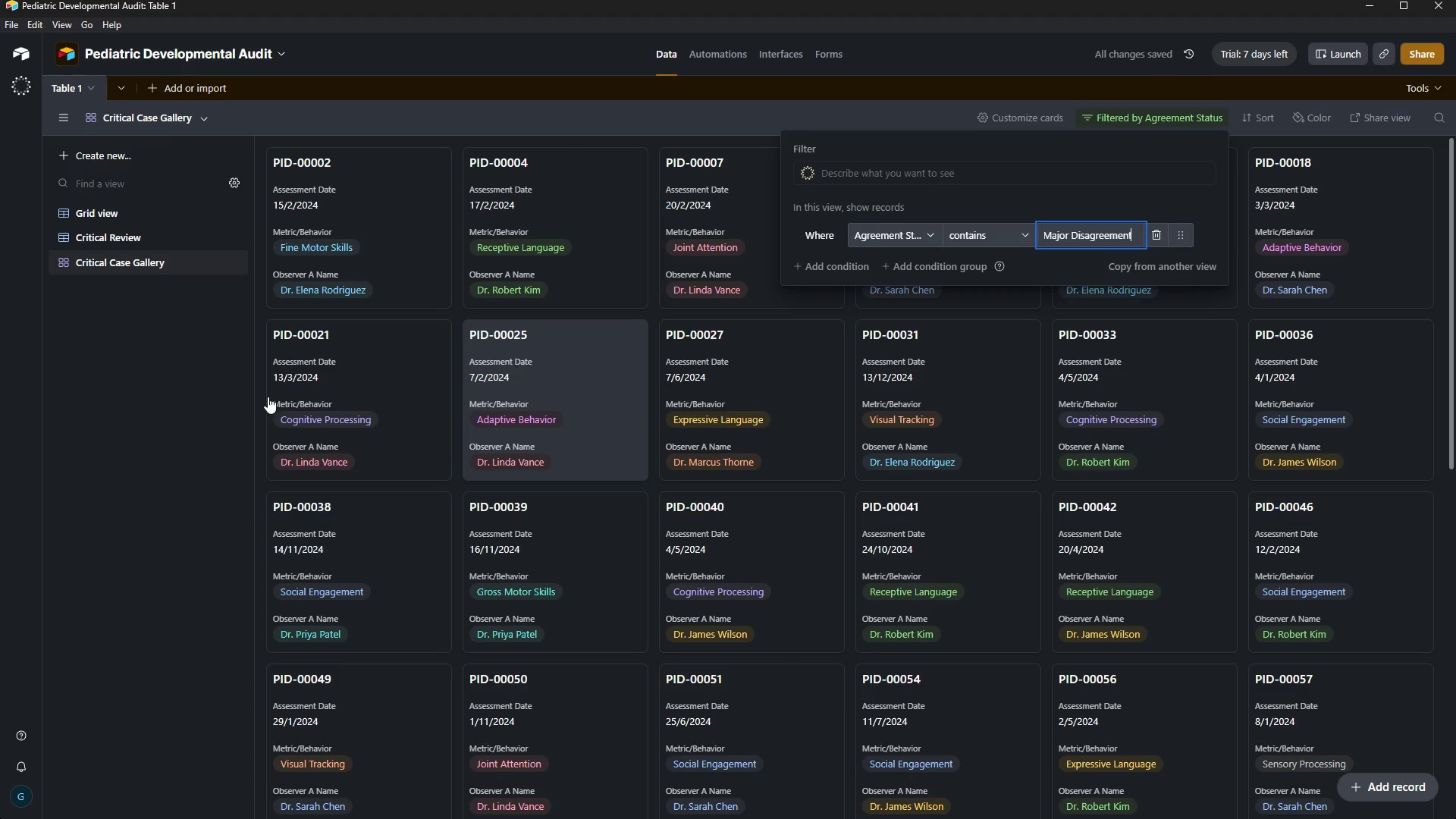 
left_click([118, 414])
 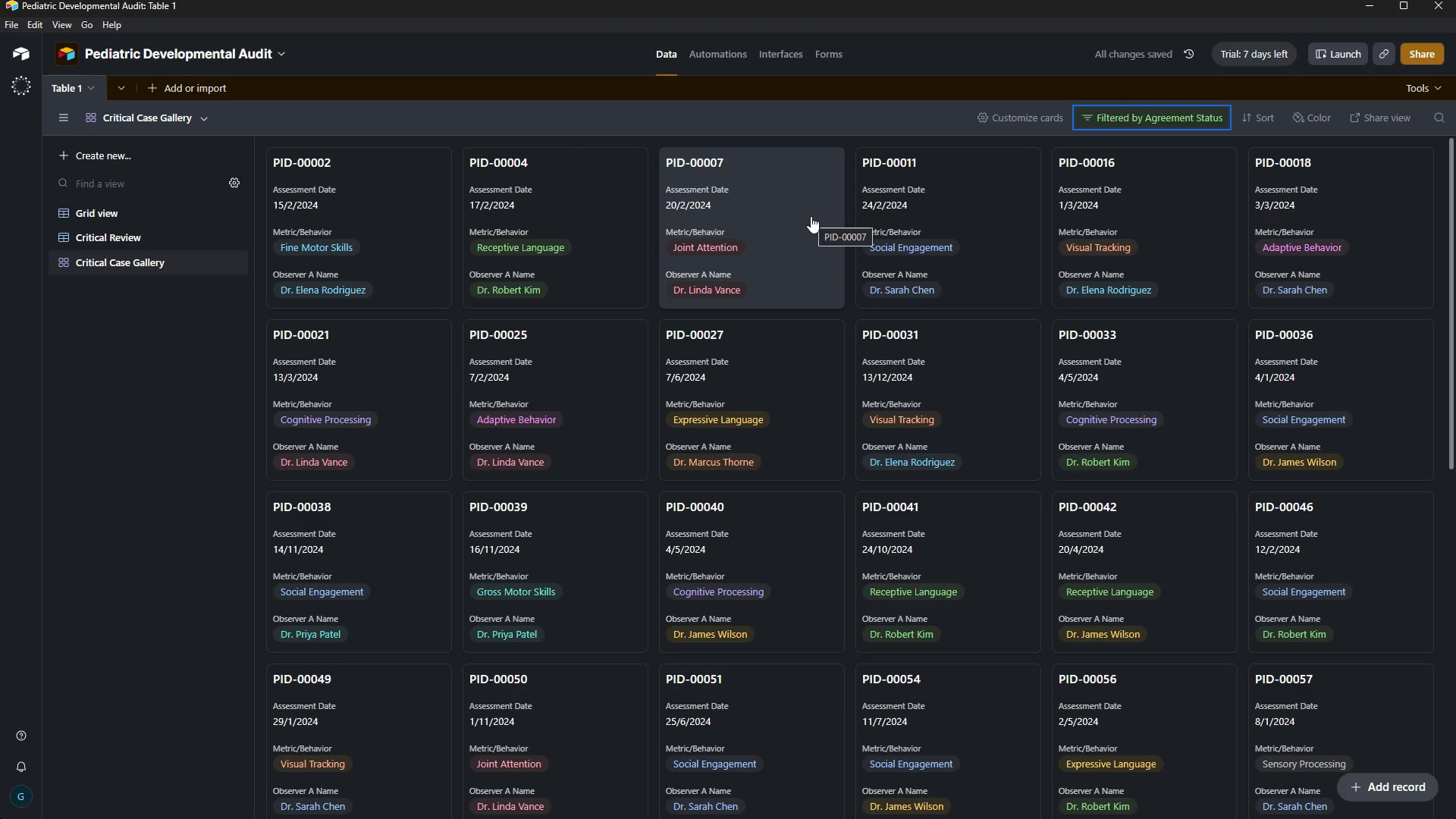 
wait(5.44)
 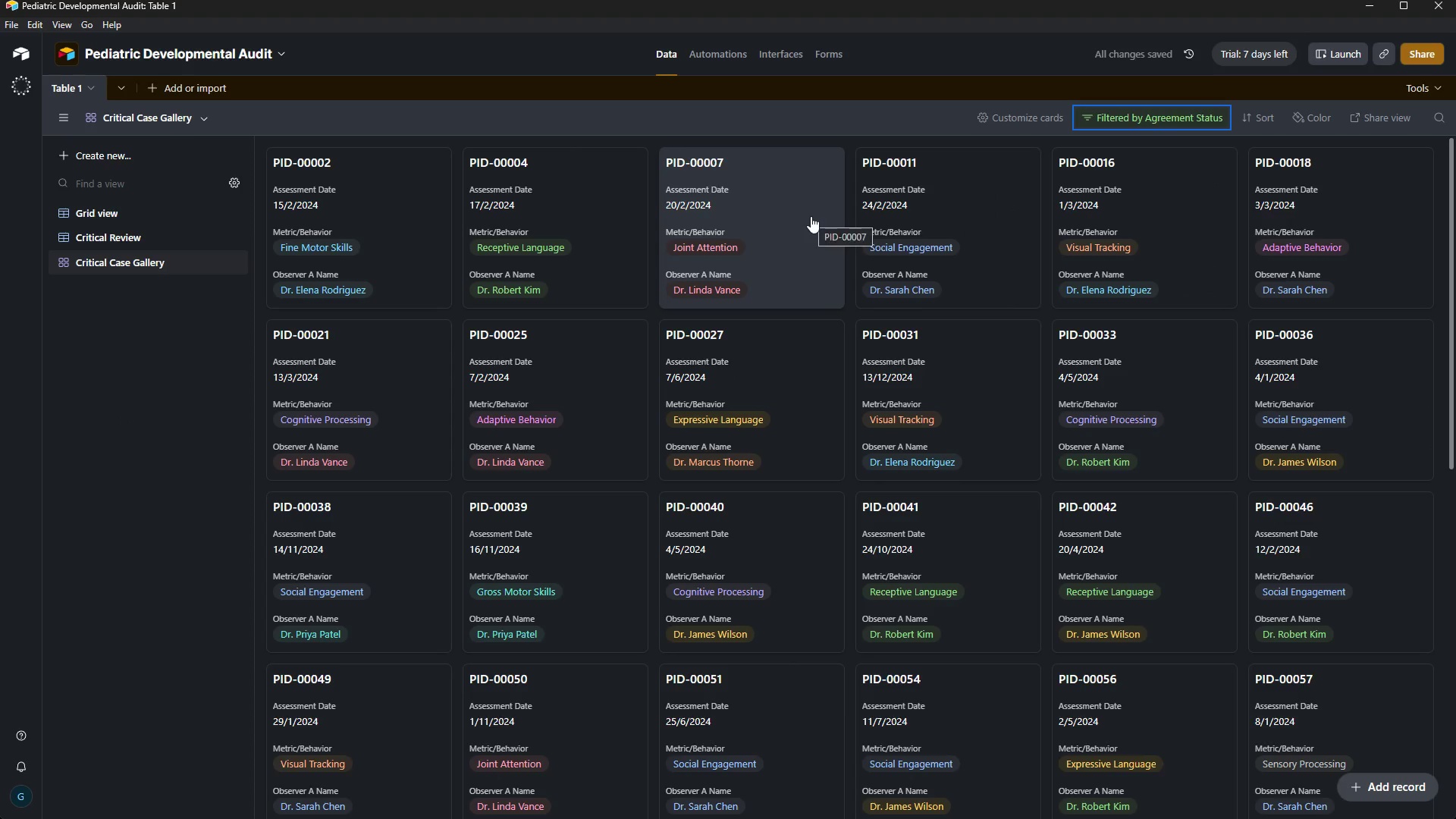 
left_click([1037, 115])
 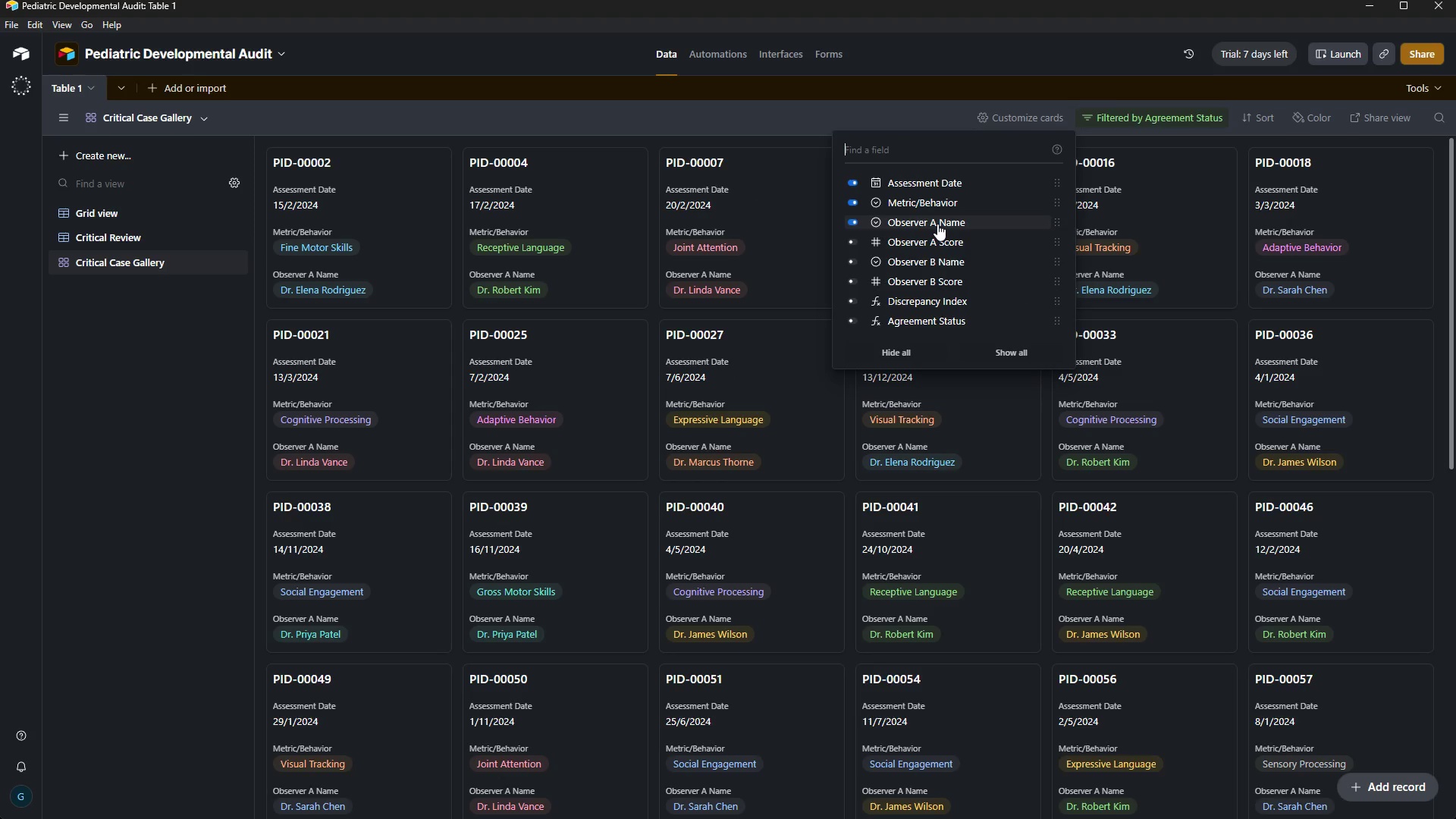 
wait(7.69)
 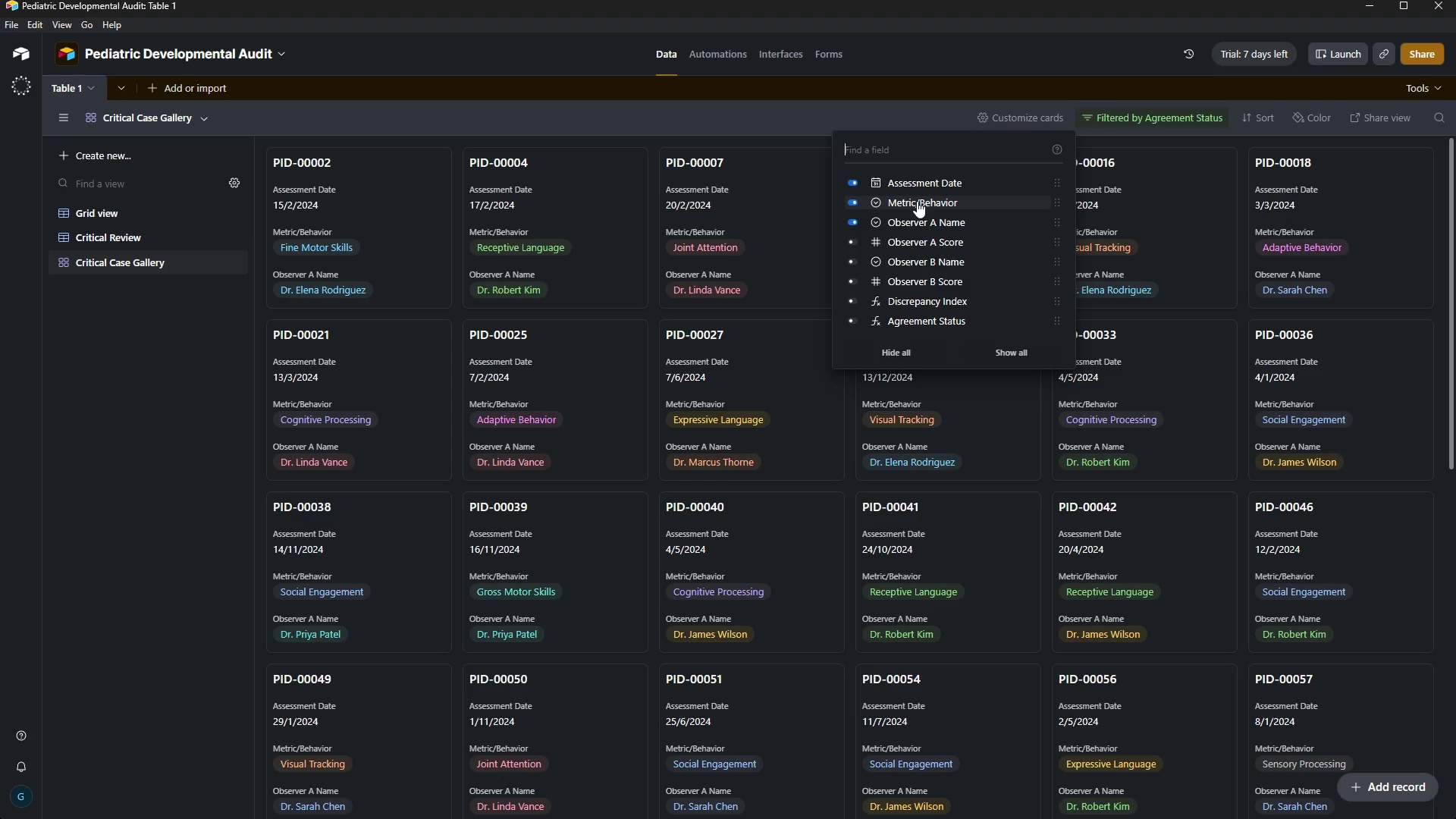 
left_click([925, 316])
 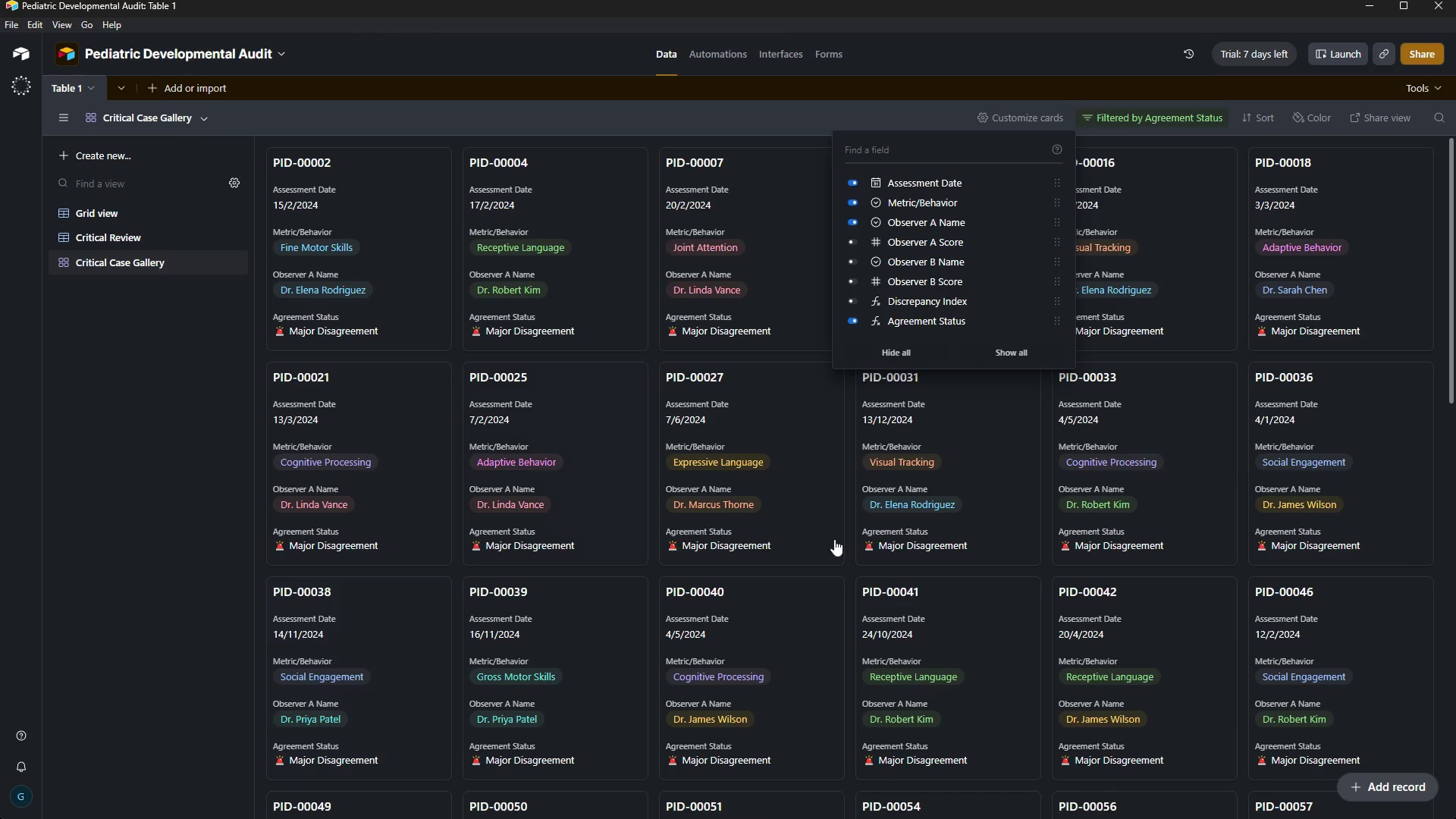 
wait(39.07)
 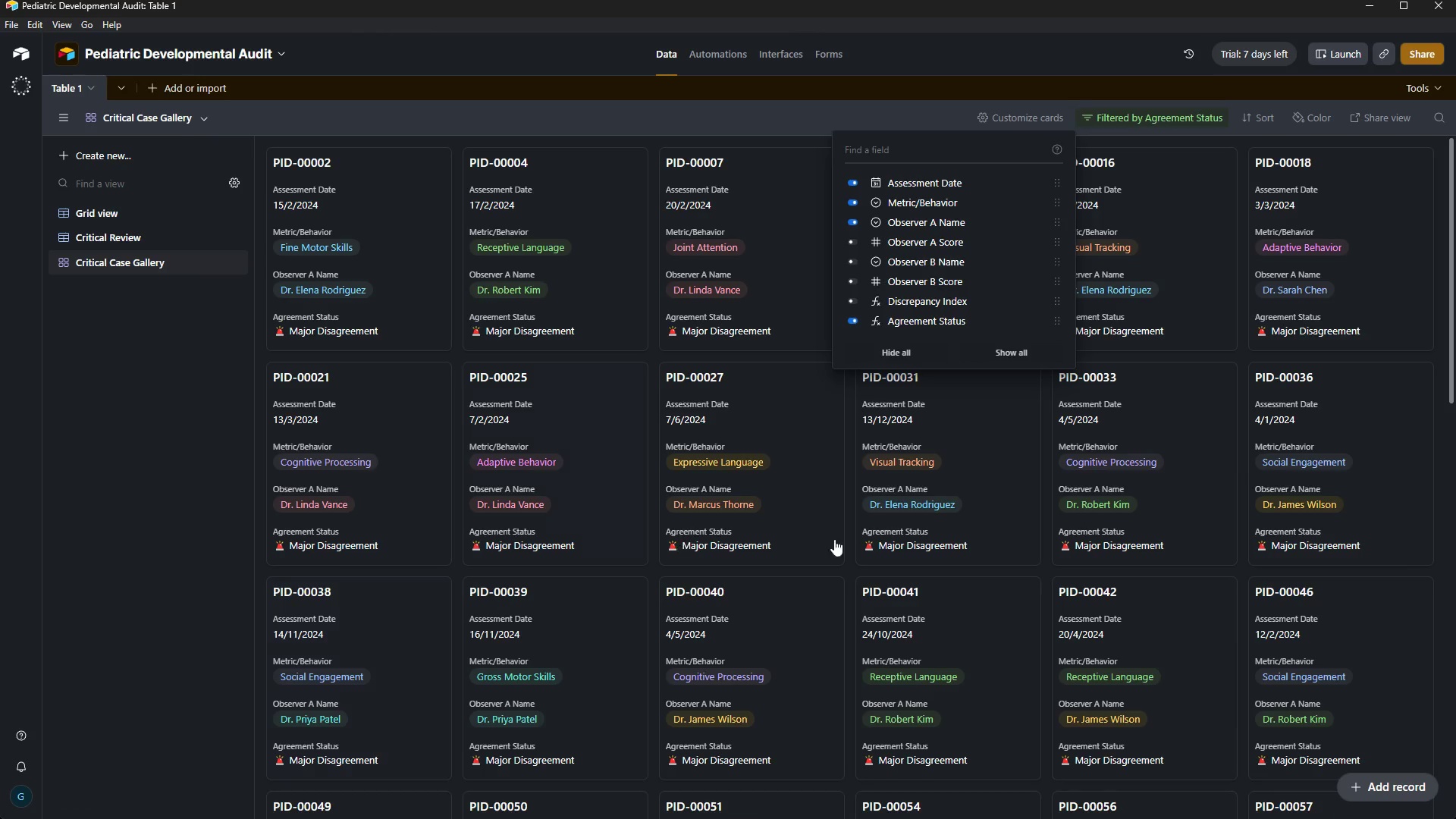 
mouse_move([1, 820])
 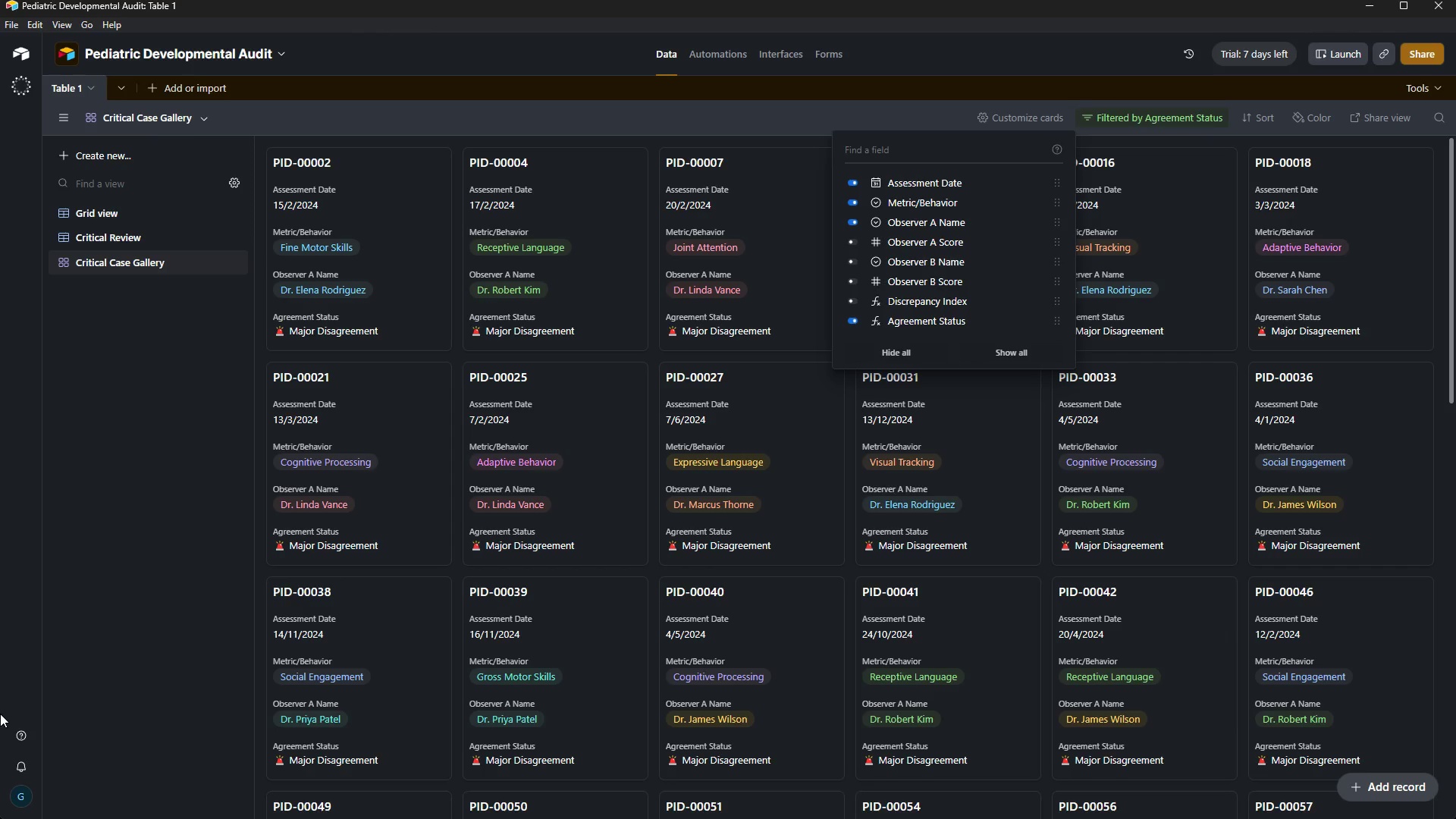 
wait(11.55)
 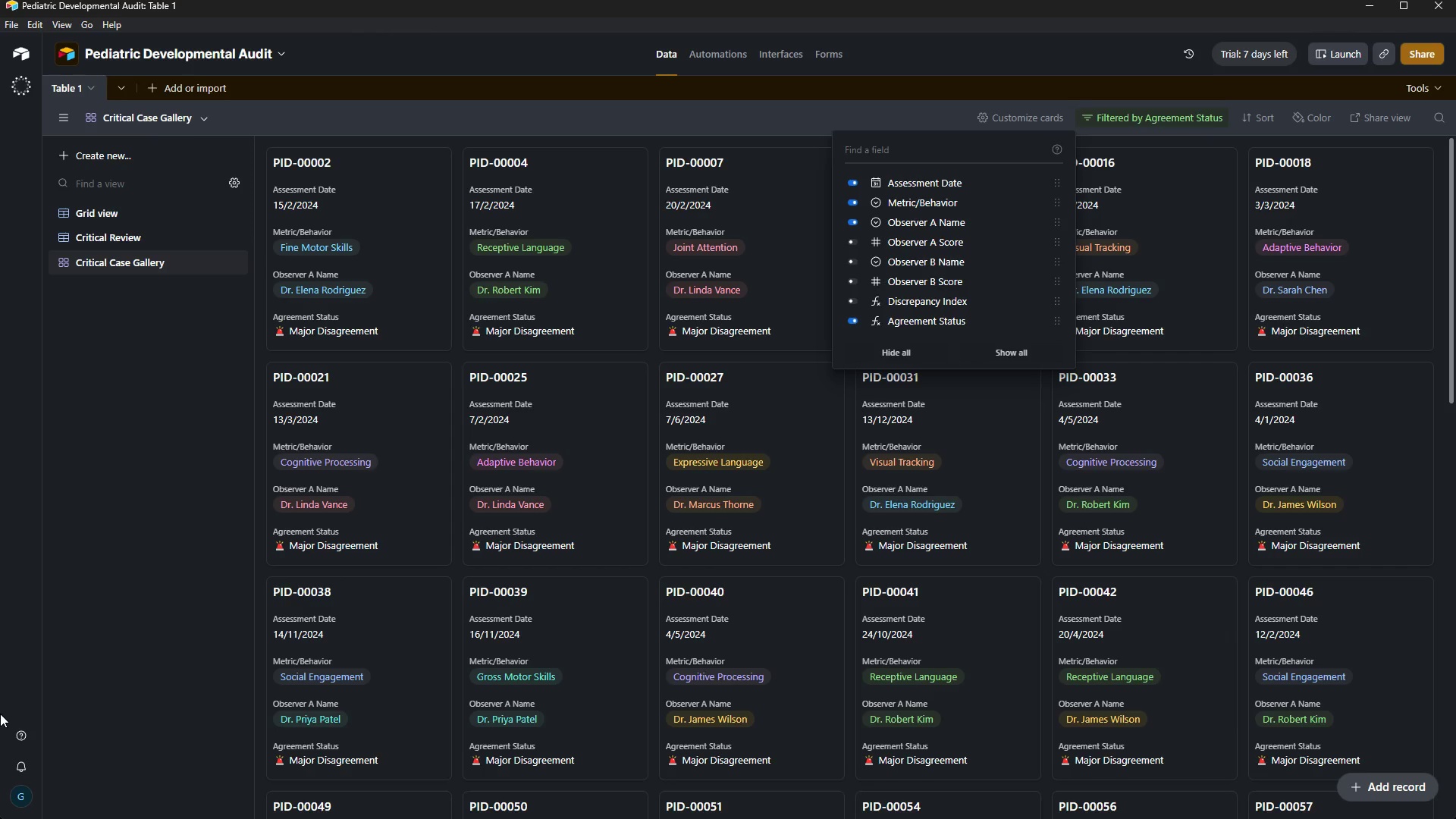 
left_click([127, 162])
 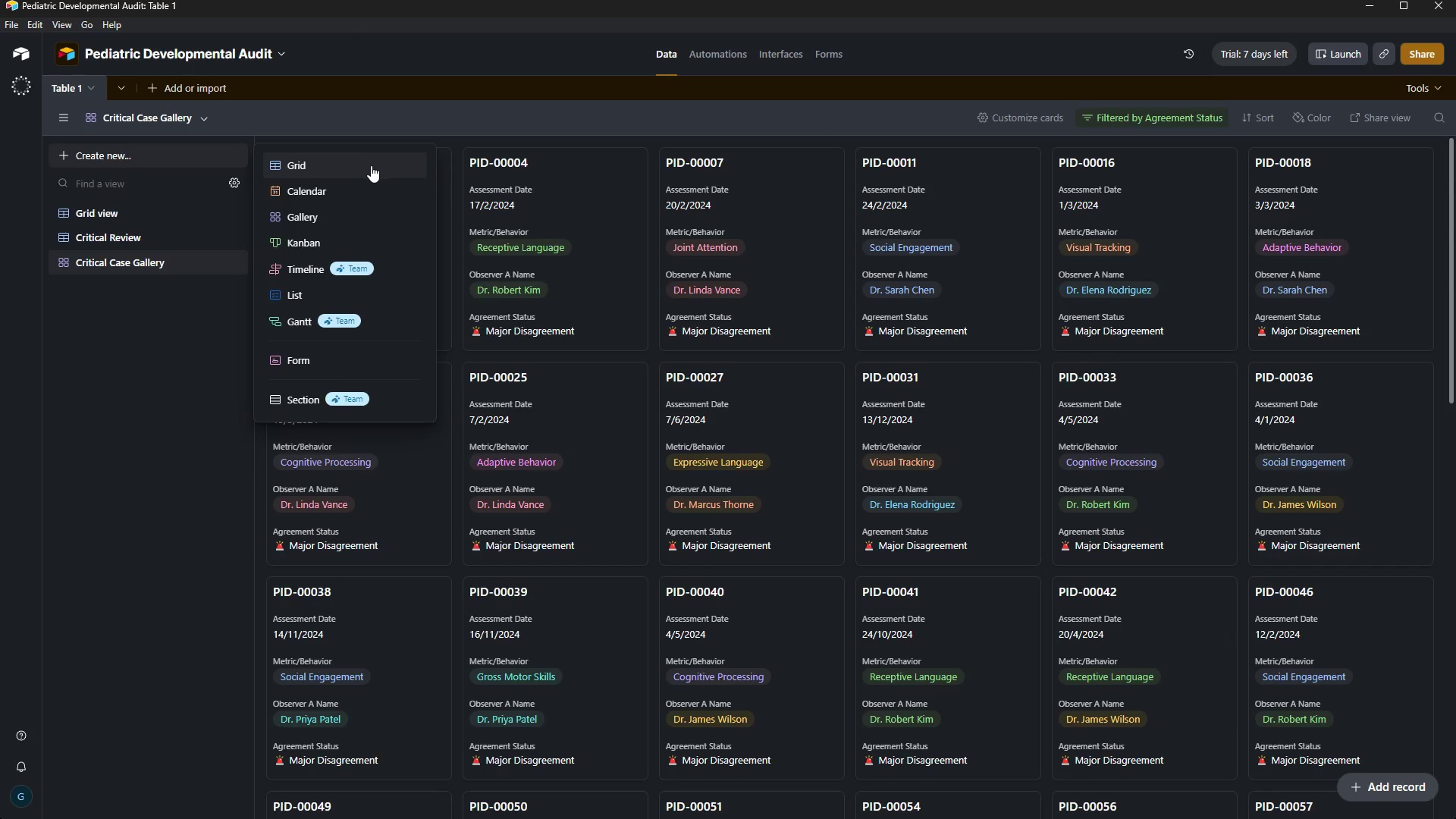 
left_click([371, 165])
 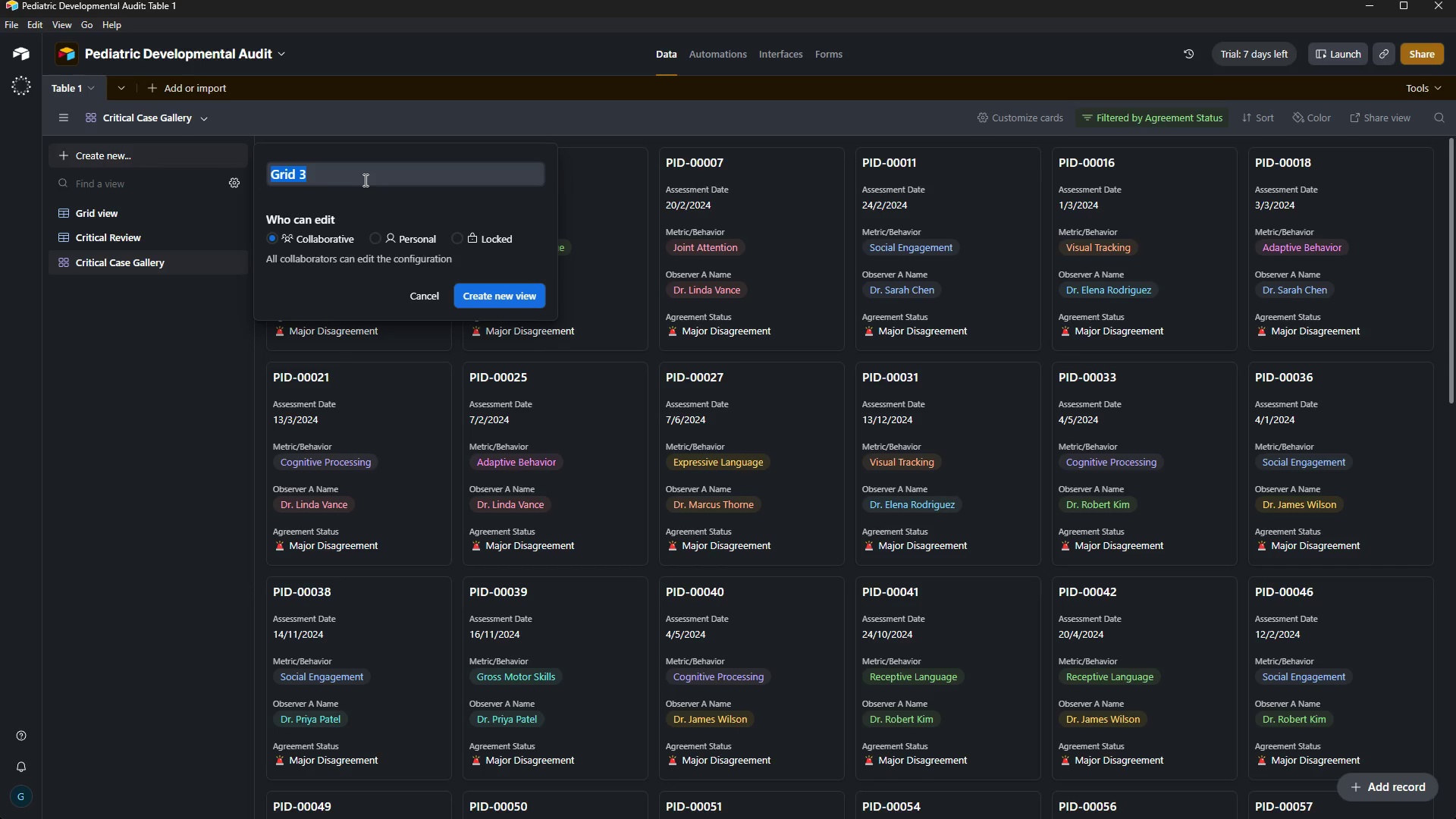 
key(Backspace)
 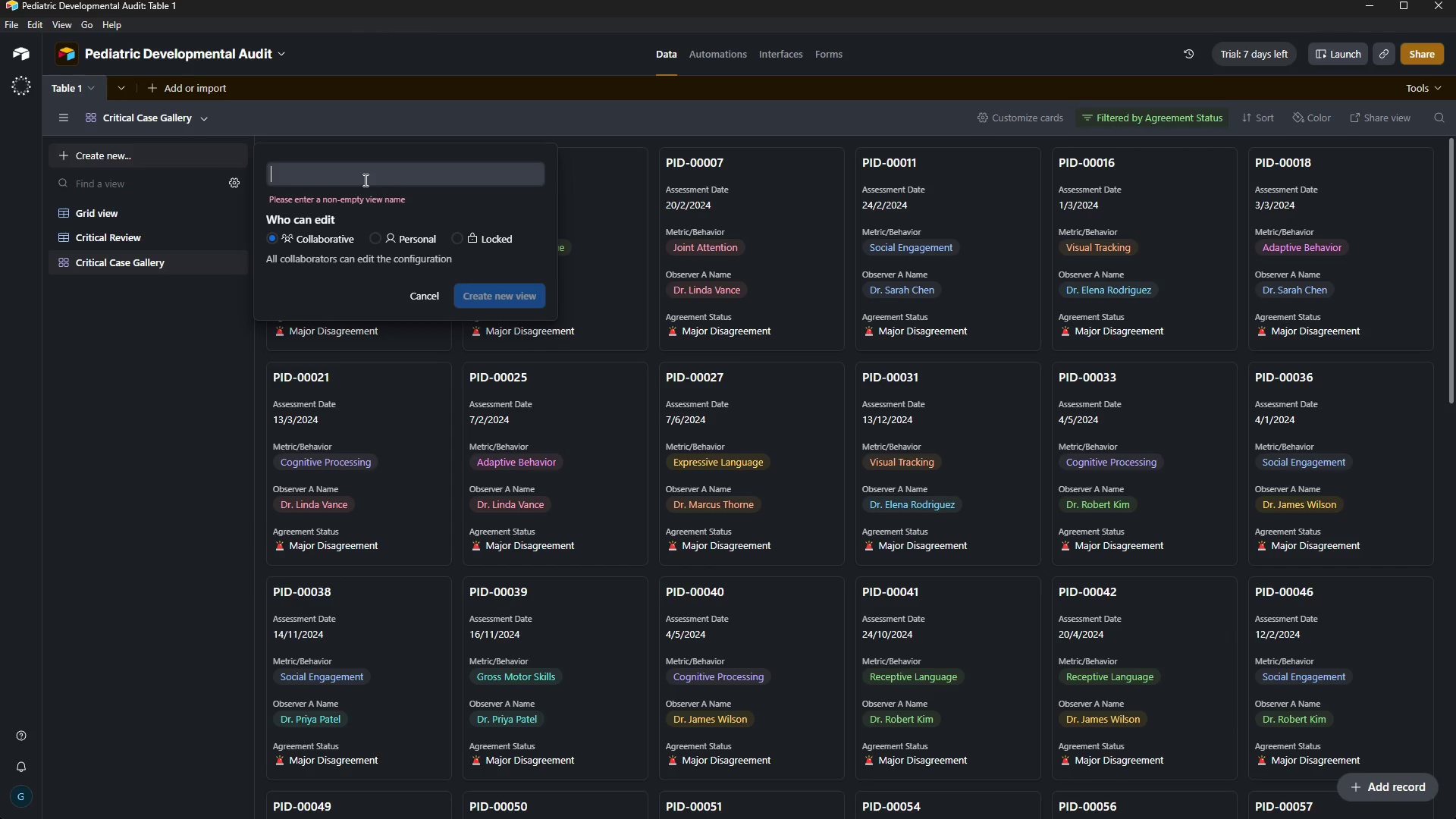 
type(Metric Agreement)
 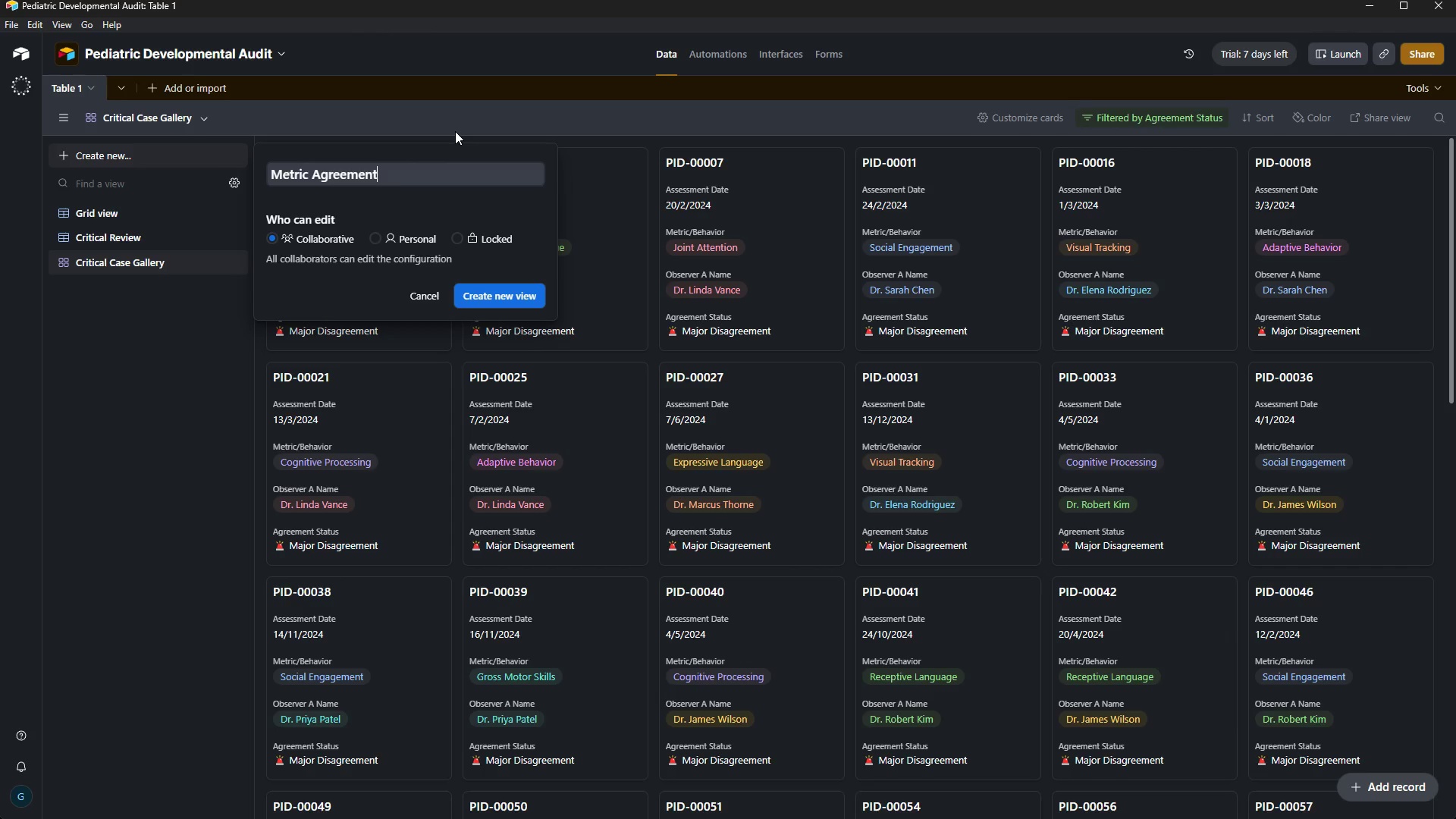 
wait(6.17)
 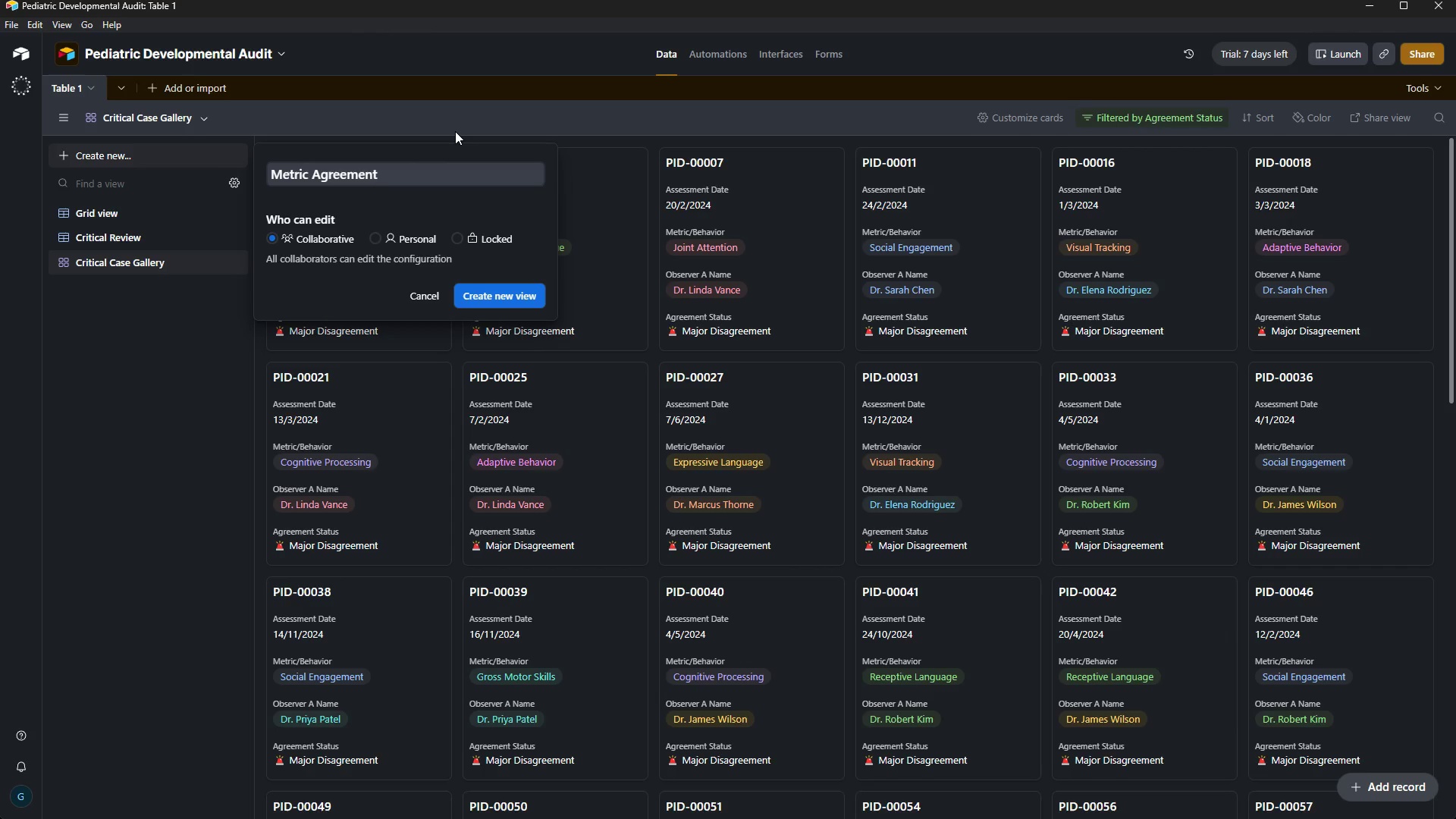 
type( Summary)
 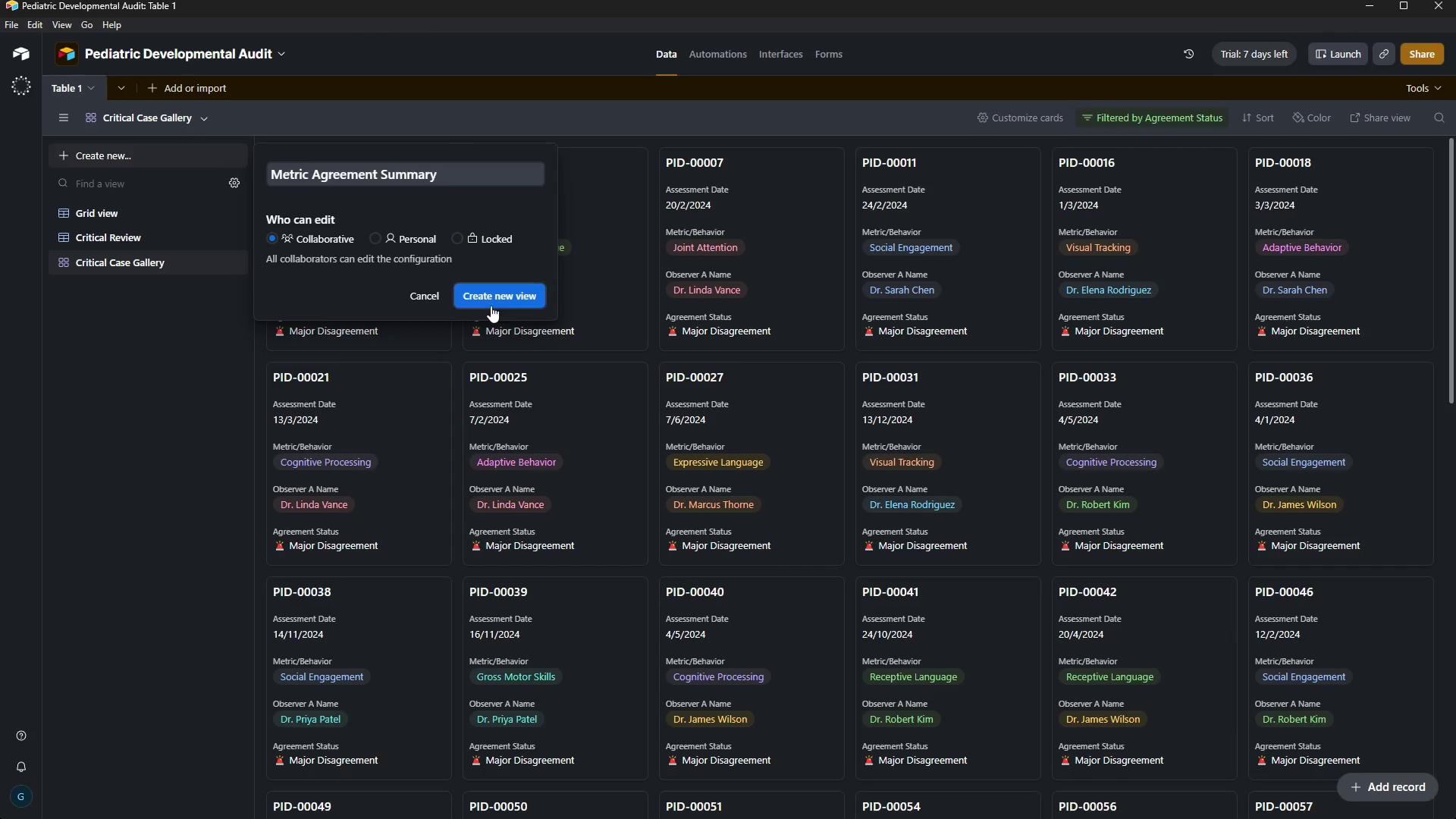 
left_click([491, 306])
 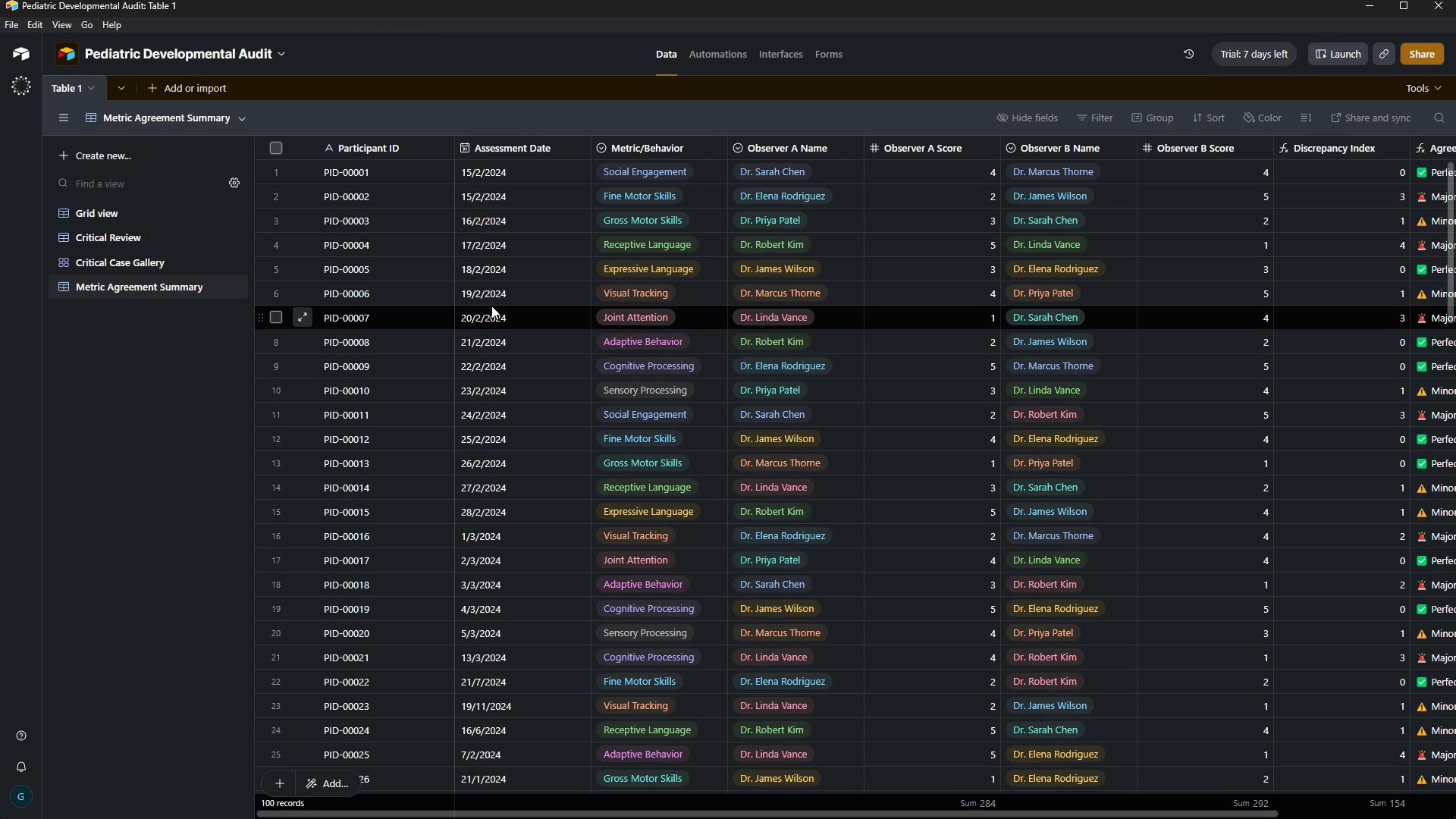 
wait(27.31)
 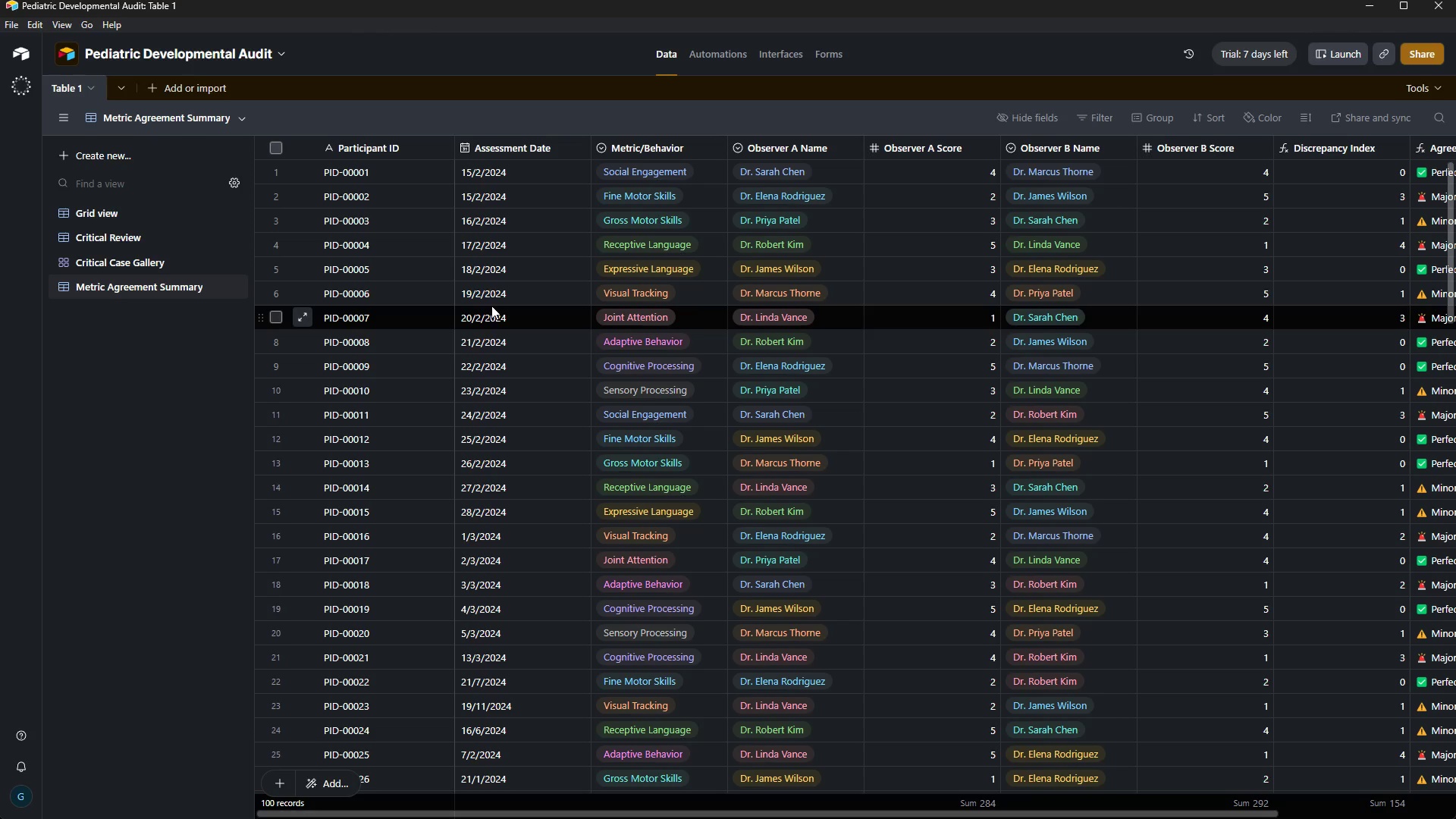 
left_click([1159, 110])
 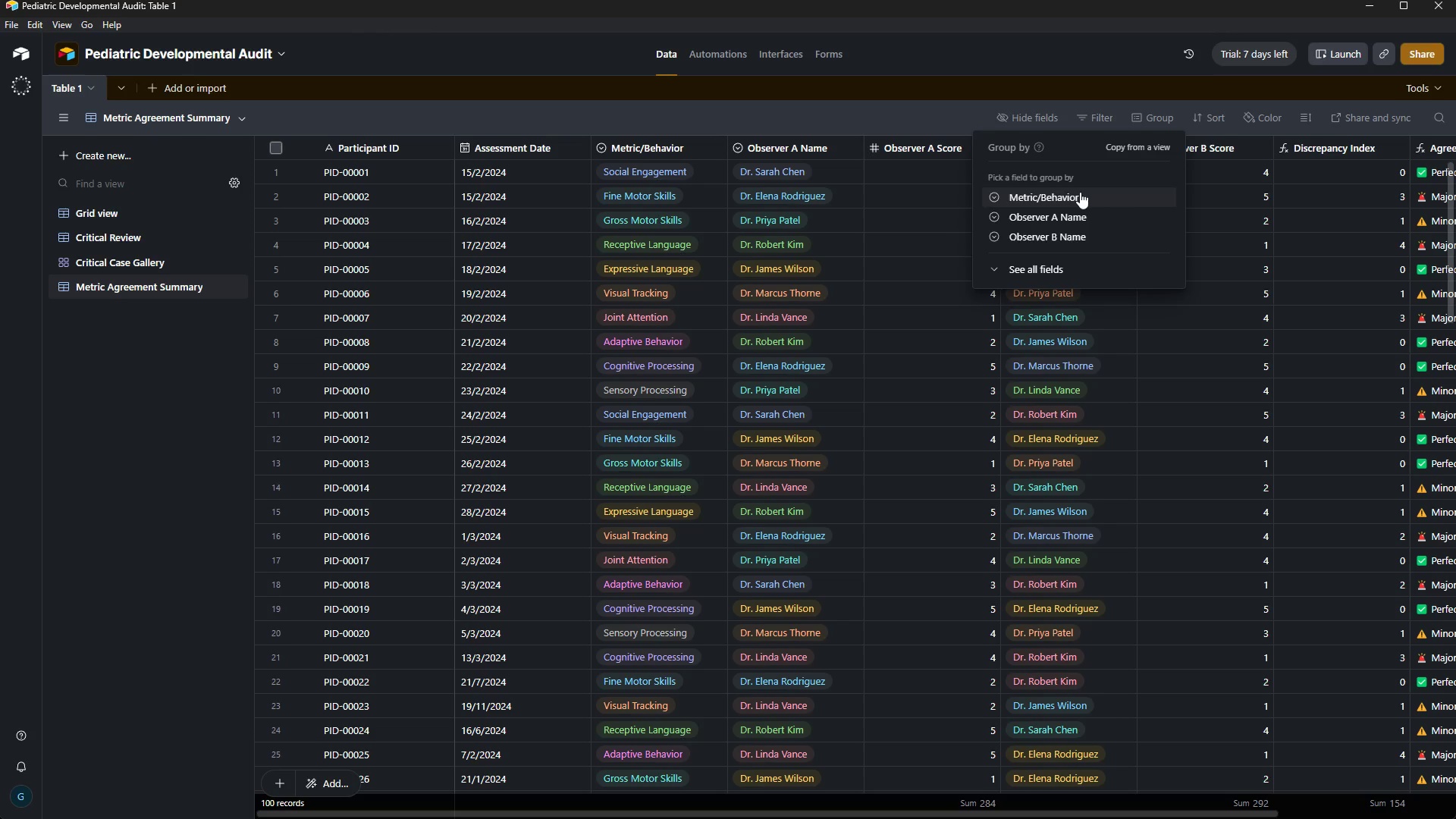 
wait(5.78)
 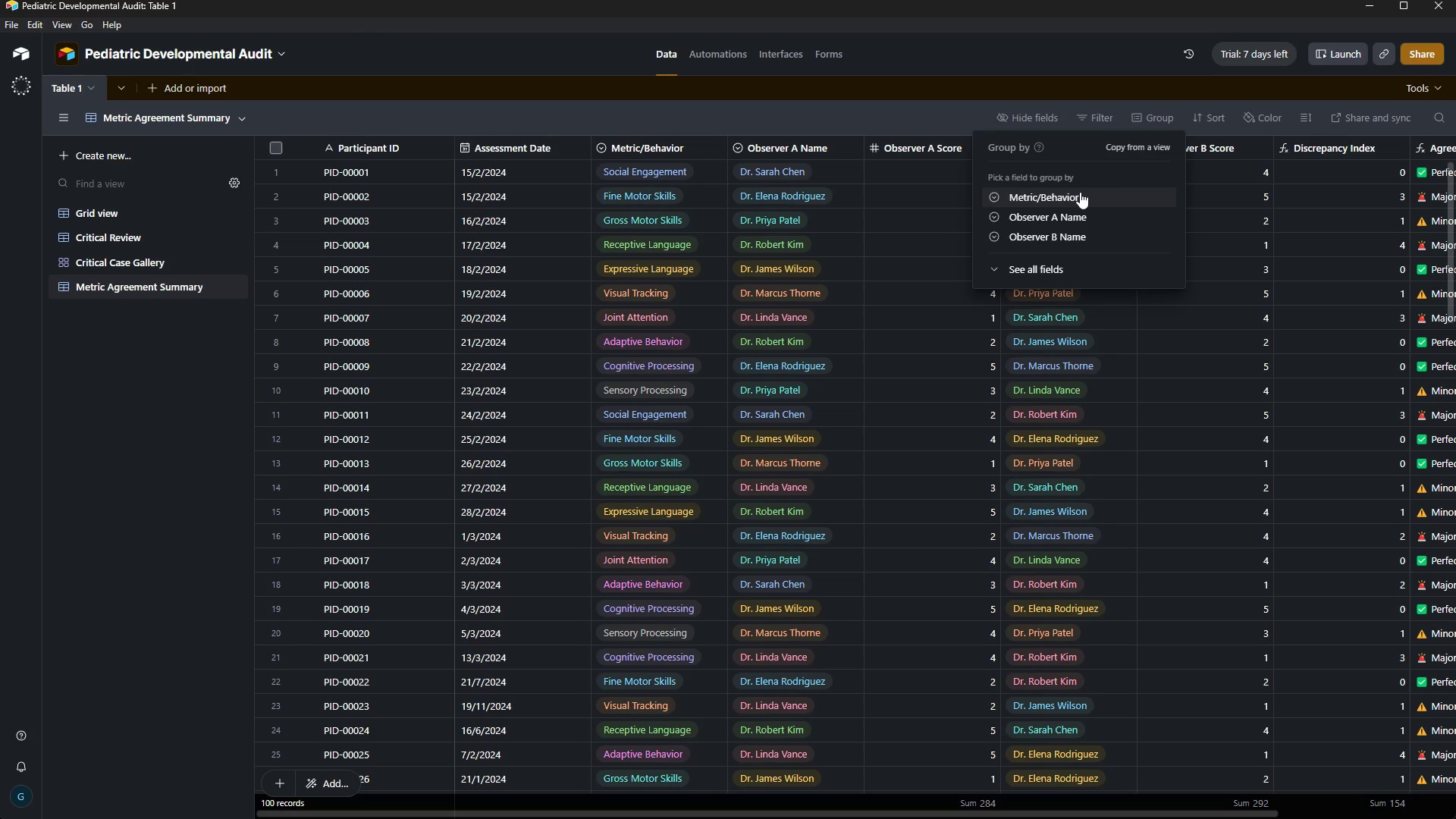 
left_click([143, 357])
 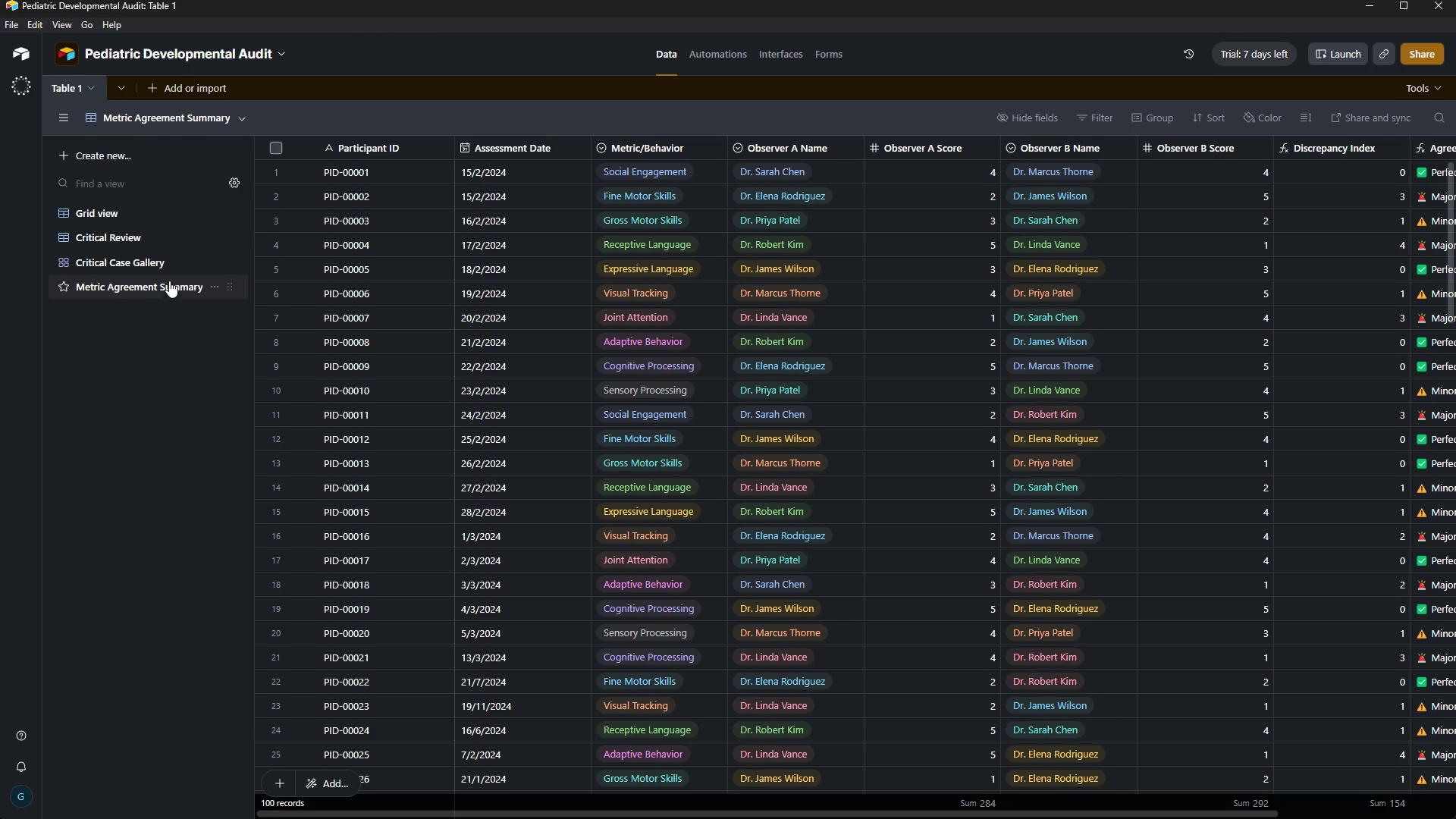 
left_click([169, 281])
 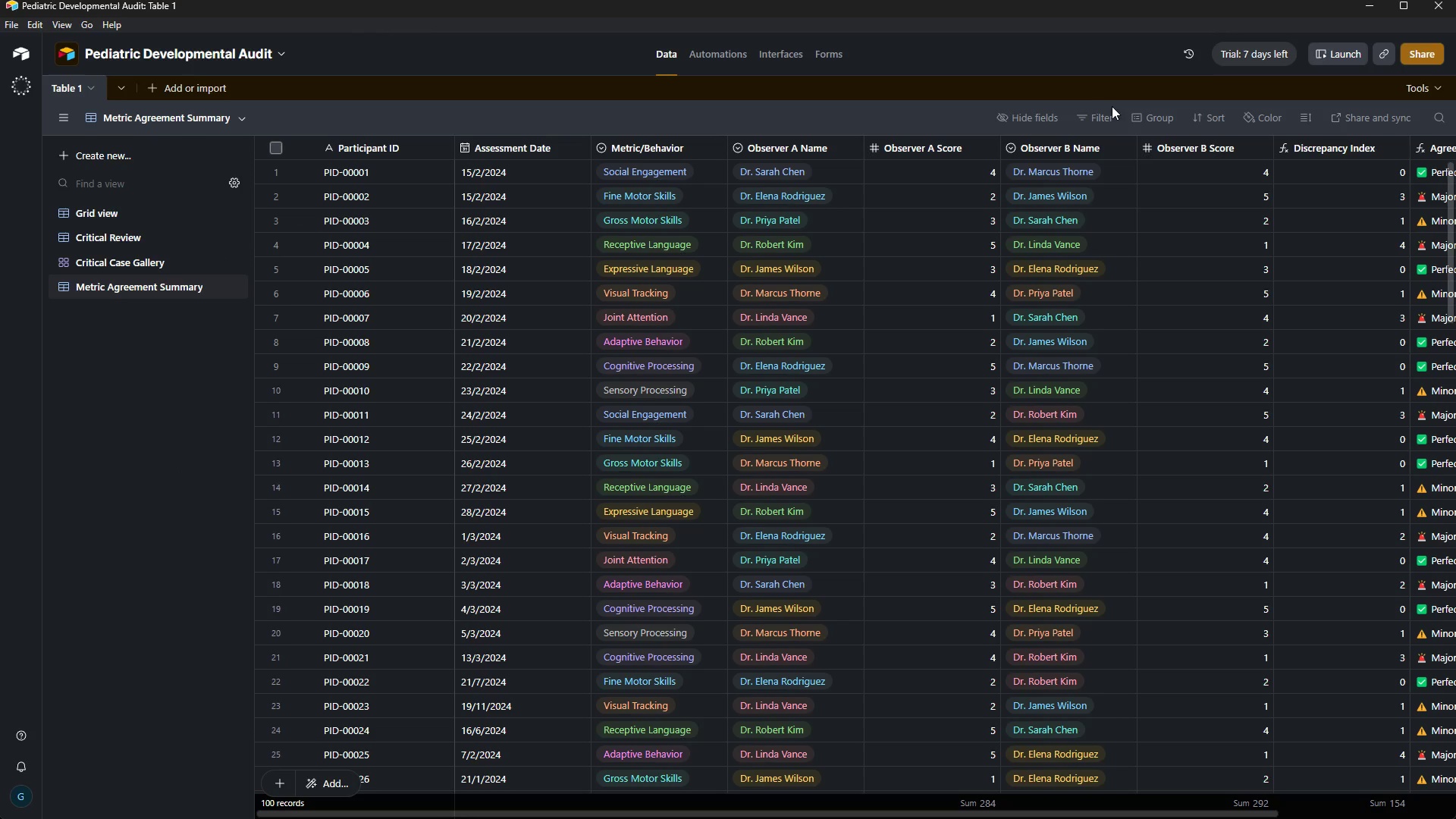 
left_click([1150, 114])
 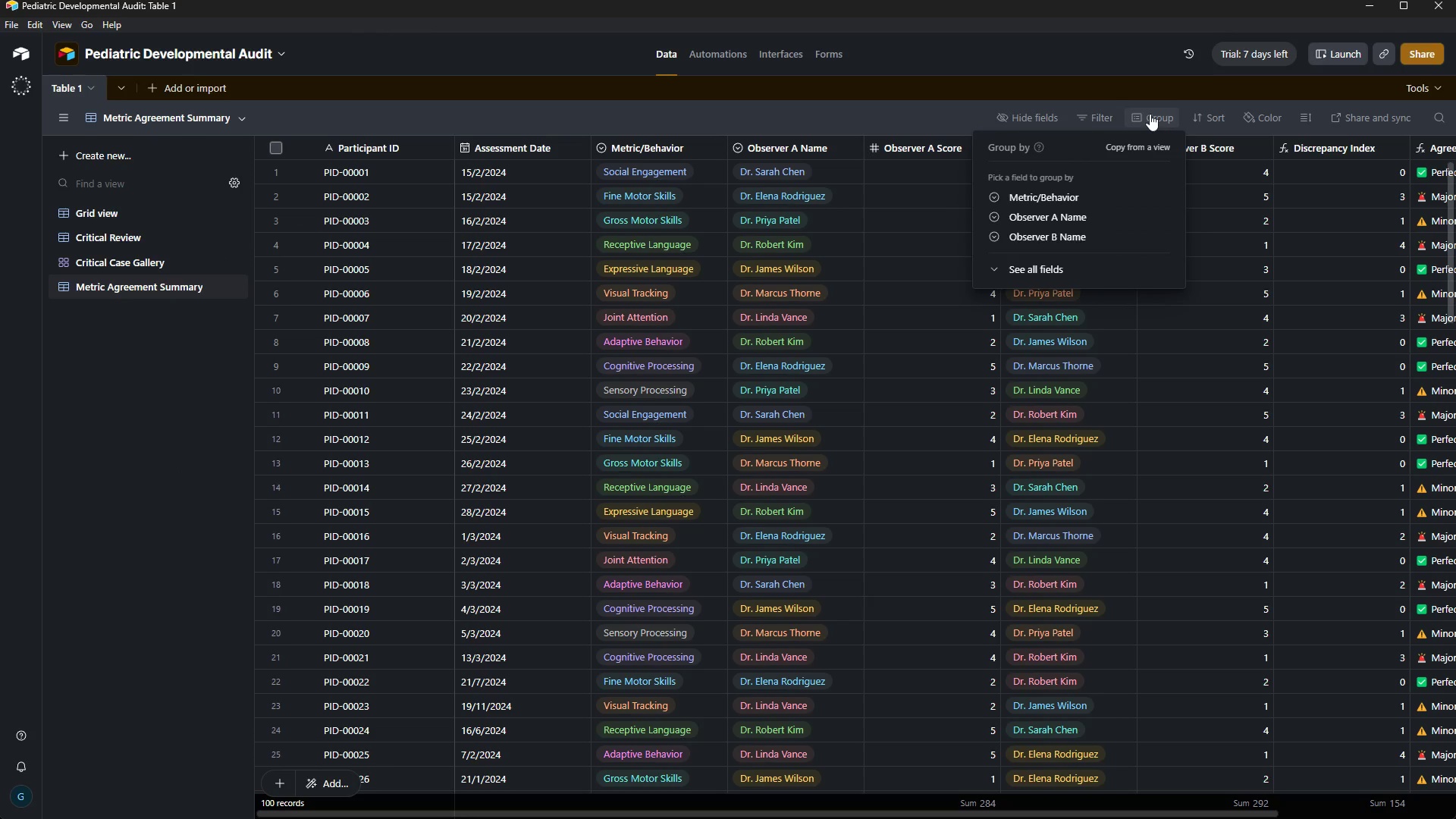 
left_click([1049, 205])
 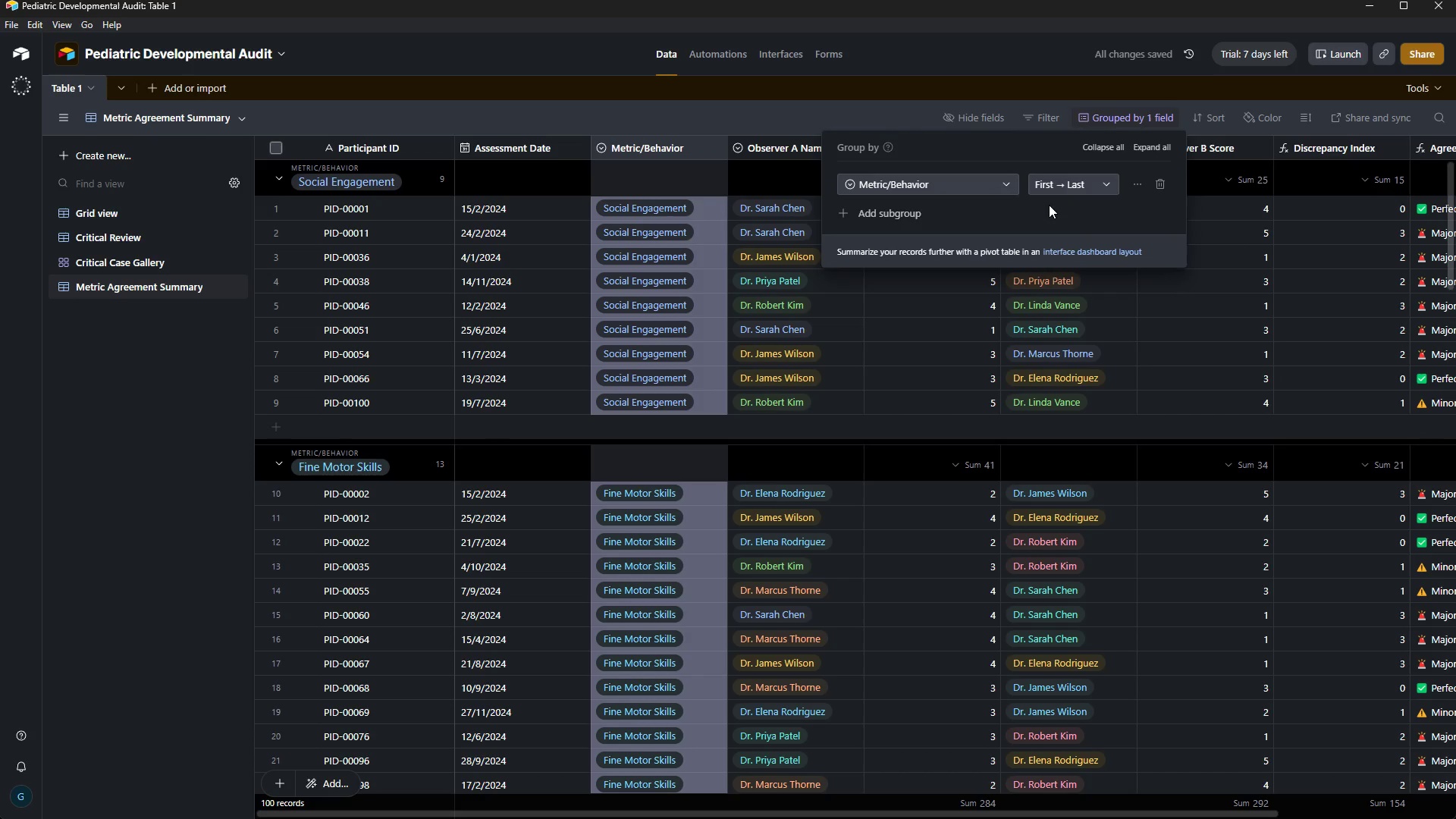 
wait(9.33)
 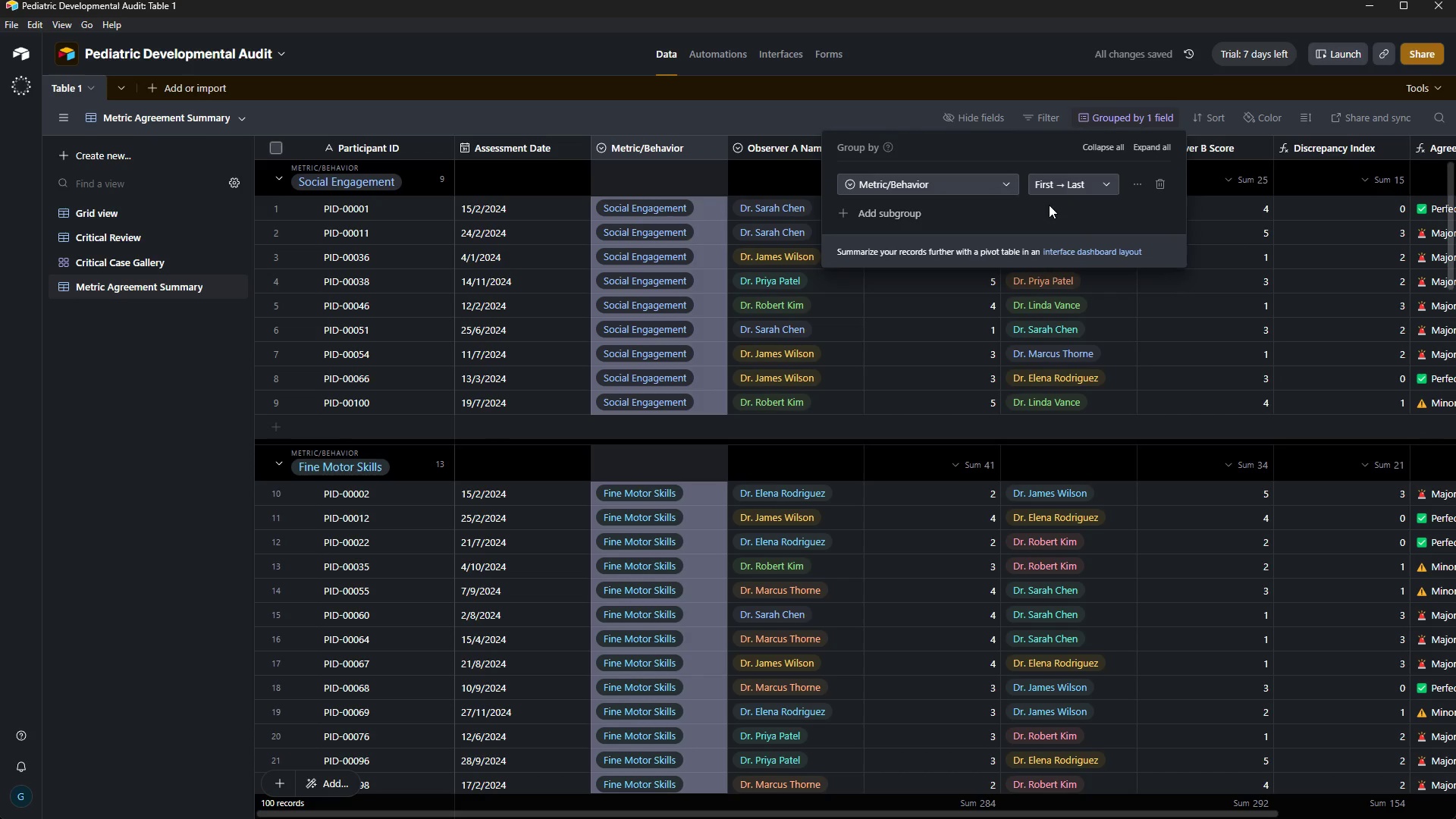 
left_click([737, 84])
 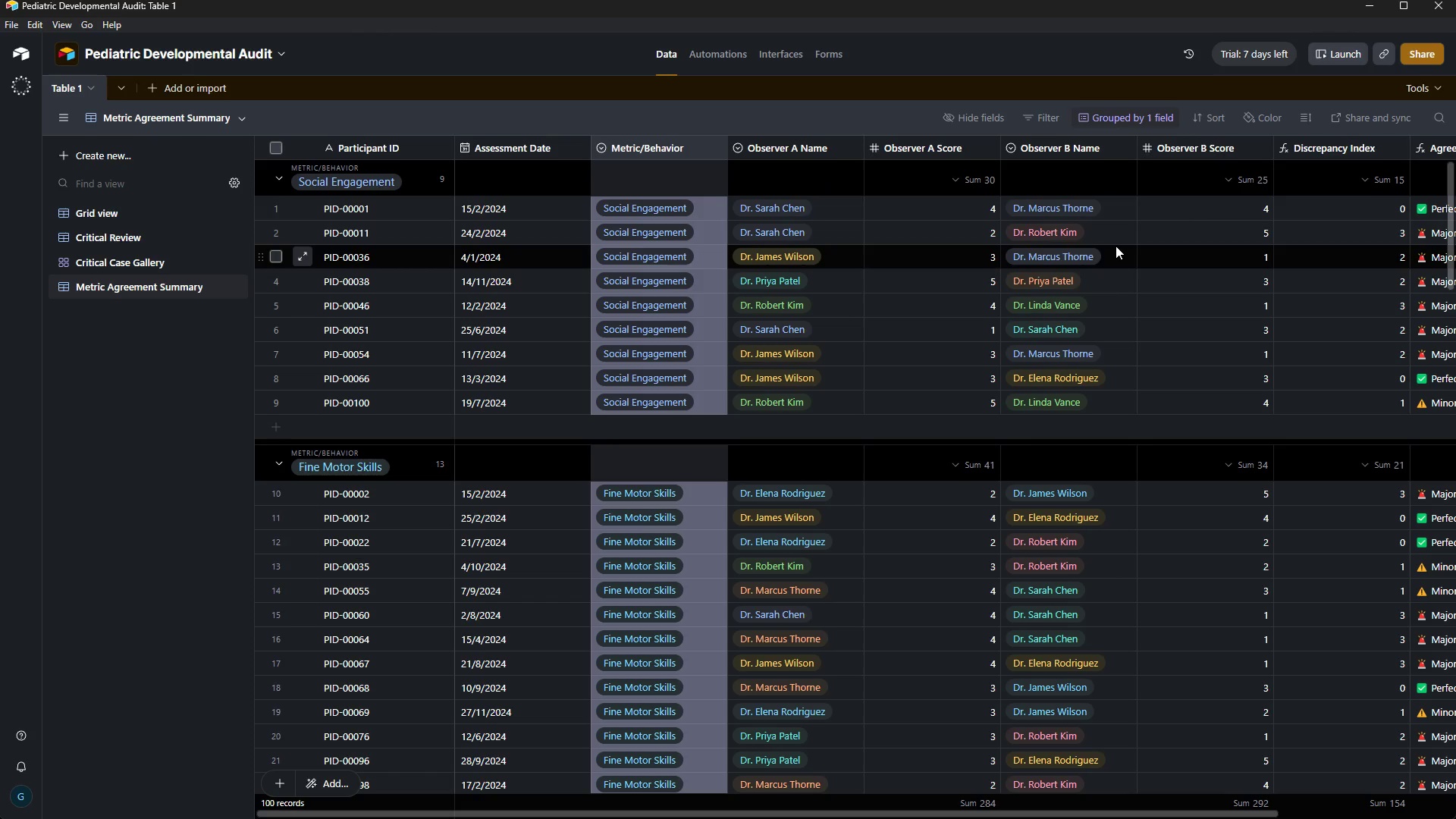 
wait(6.59)
 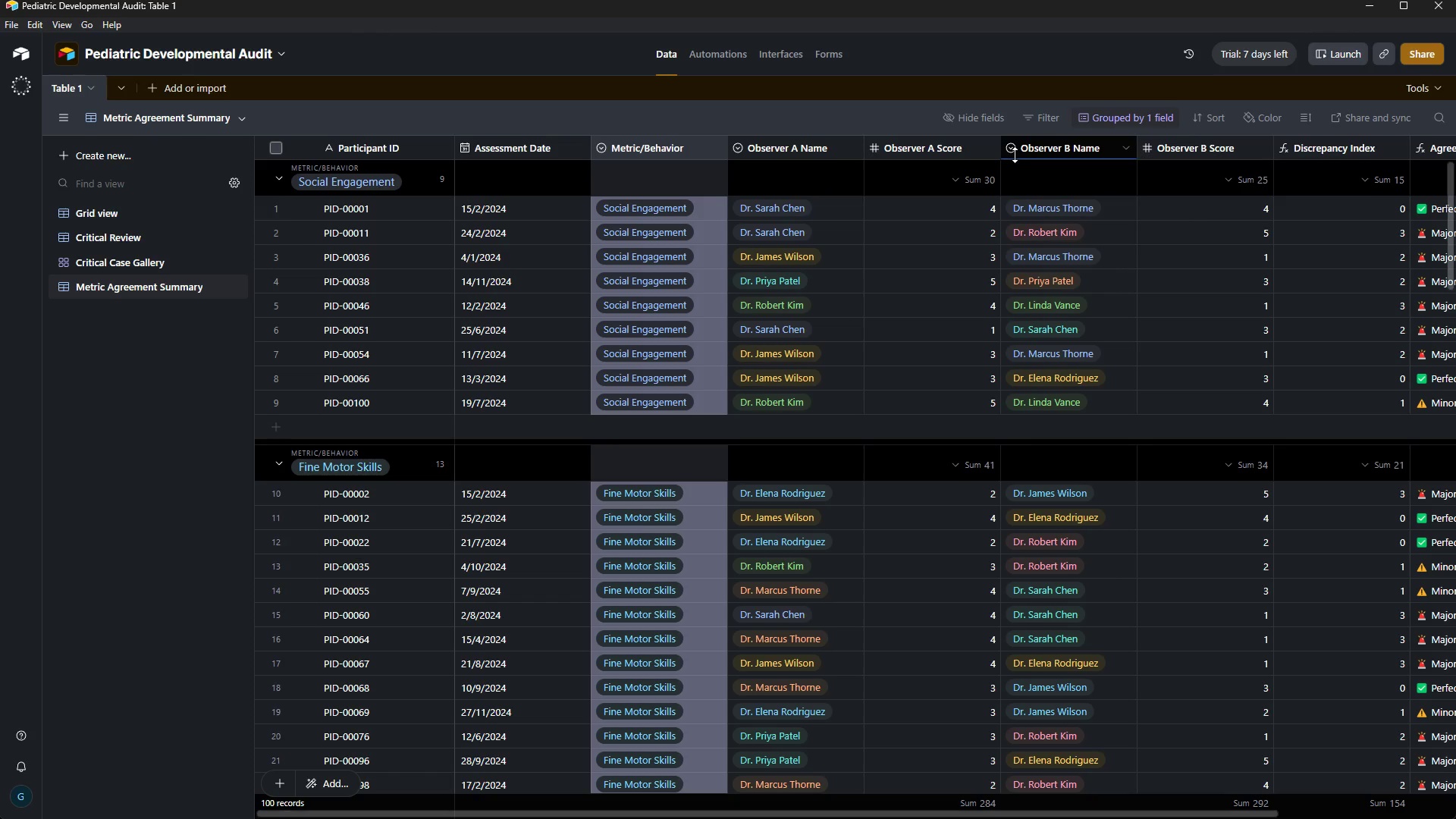 
left_click([1365, 176])
 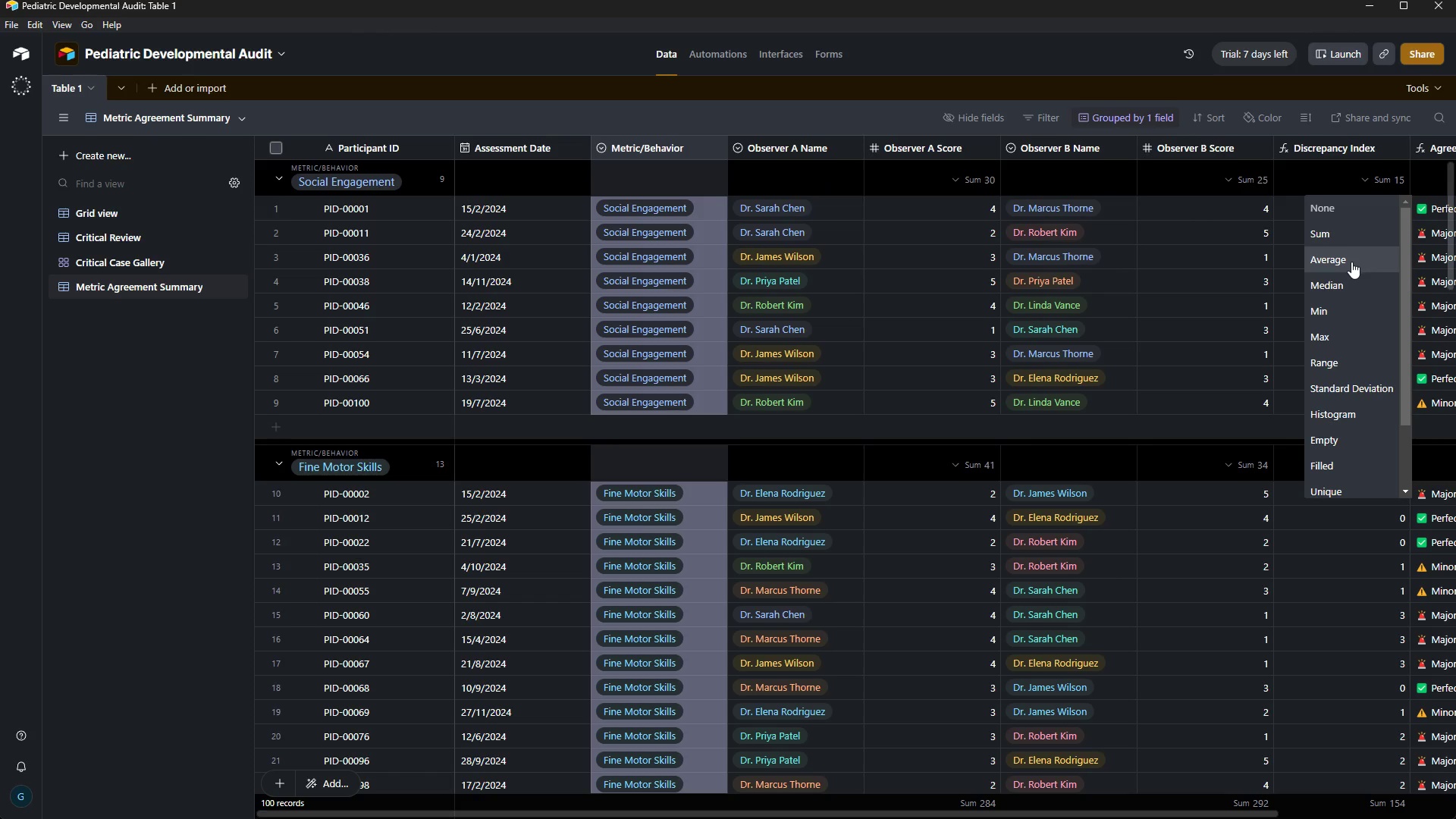 
left_click([1351, 262])
 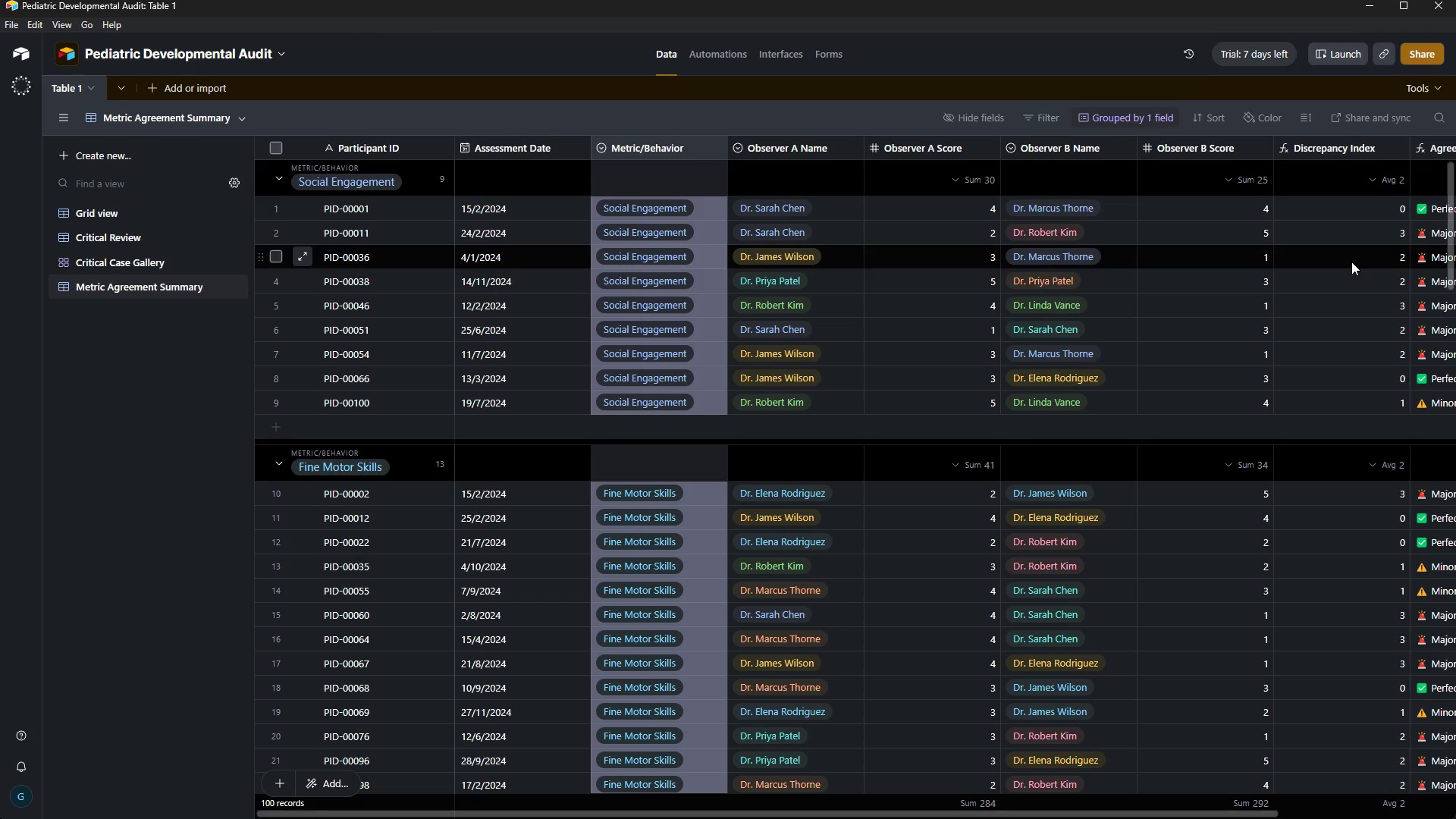 
wait(15.59)
 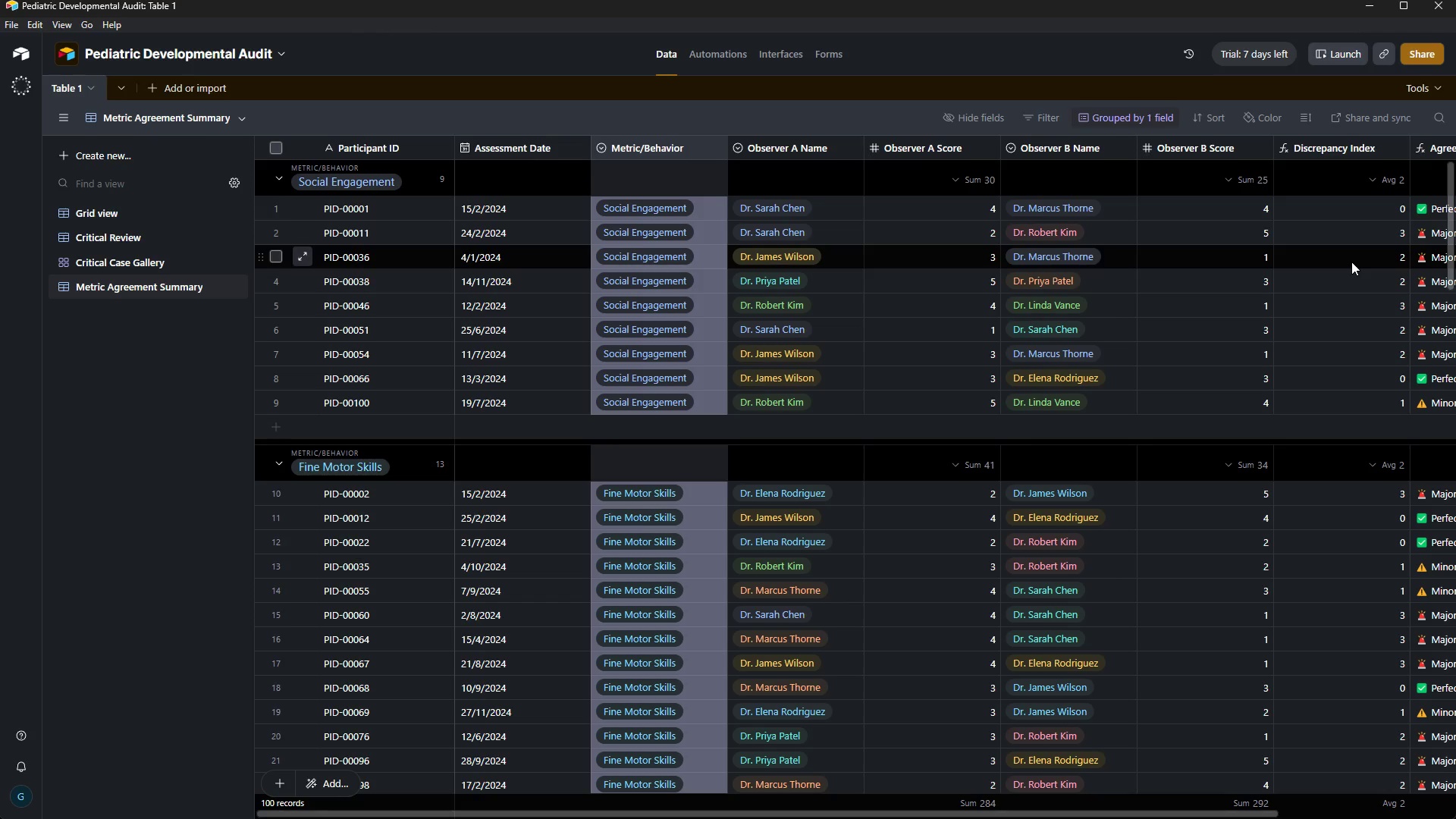 
left_click_drag(start_coordinate=[1451, 270], to_coordinate=[1436, 138])
 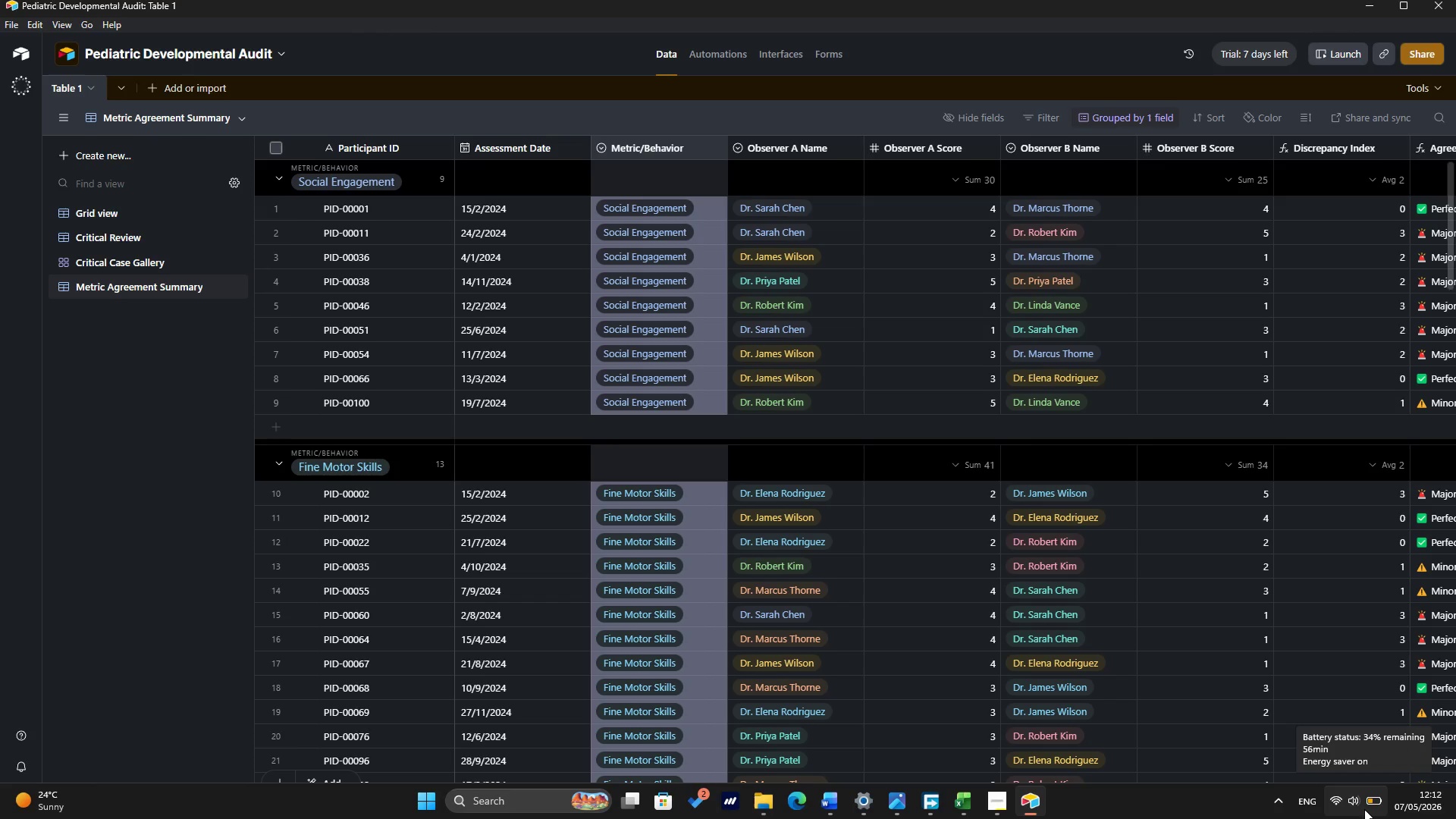 
wait(57.75)
 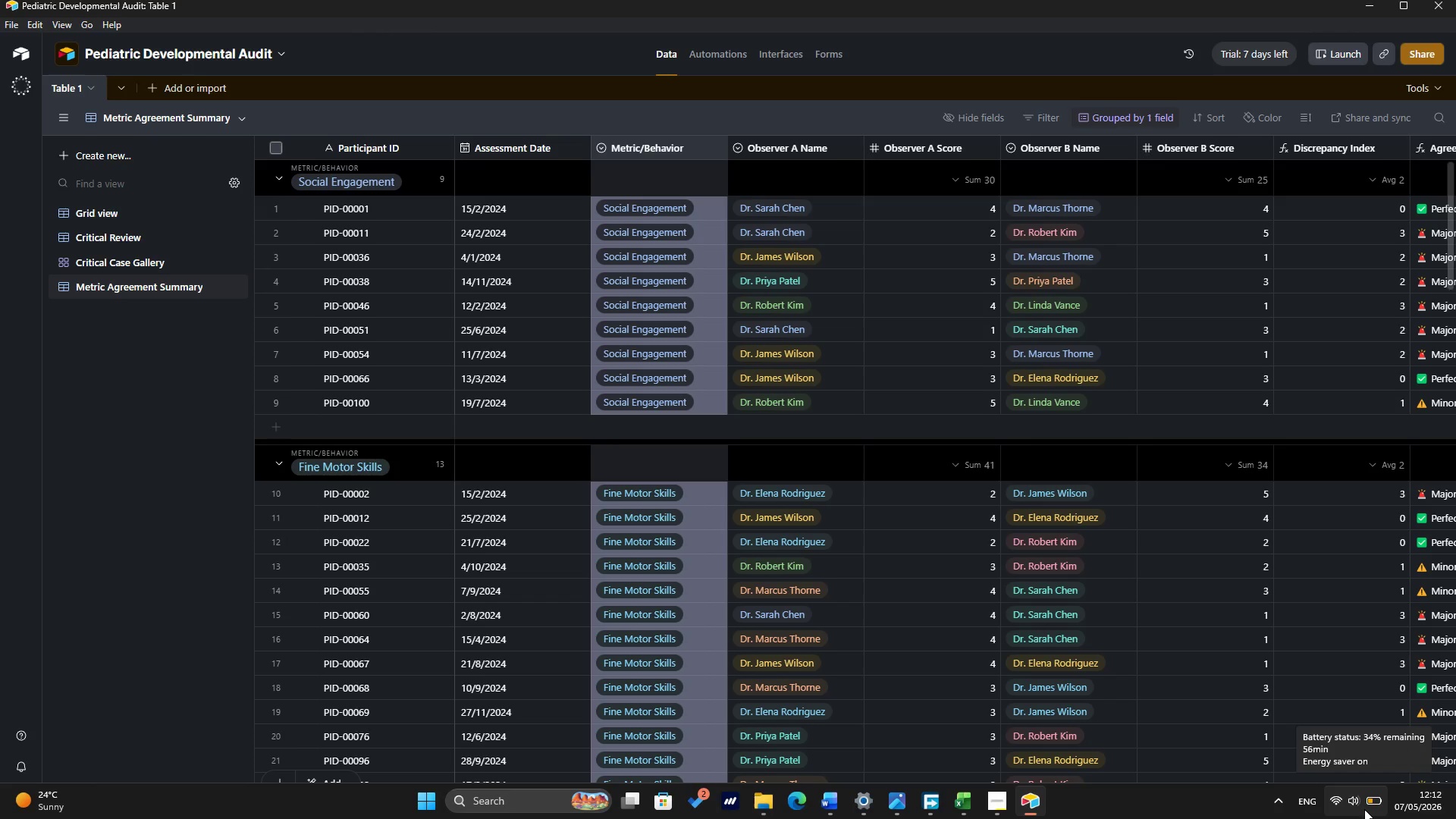 
left_click([790, 62])
 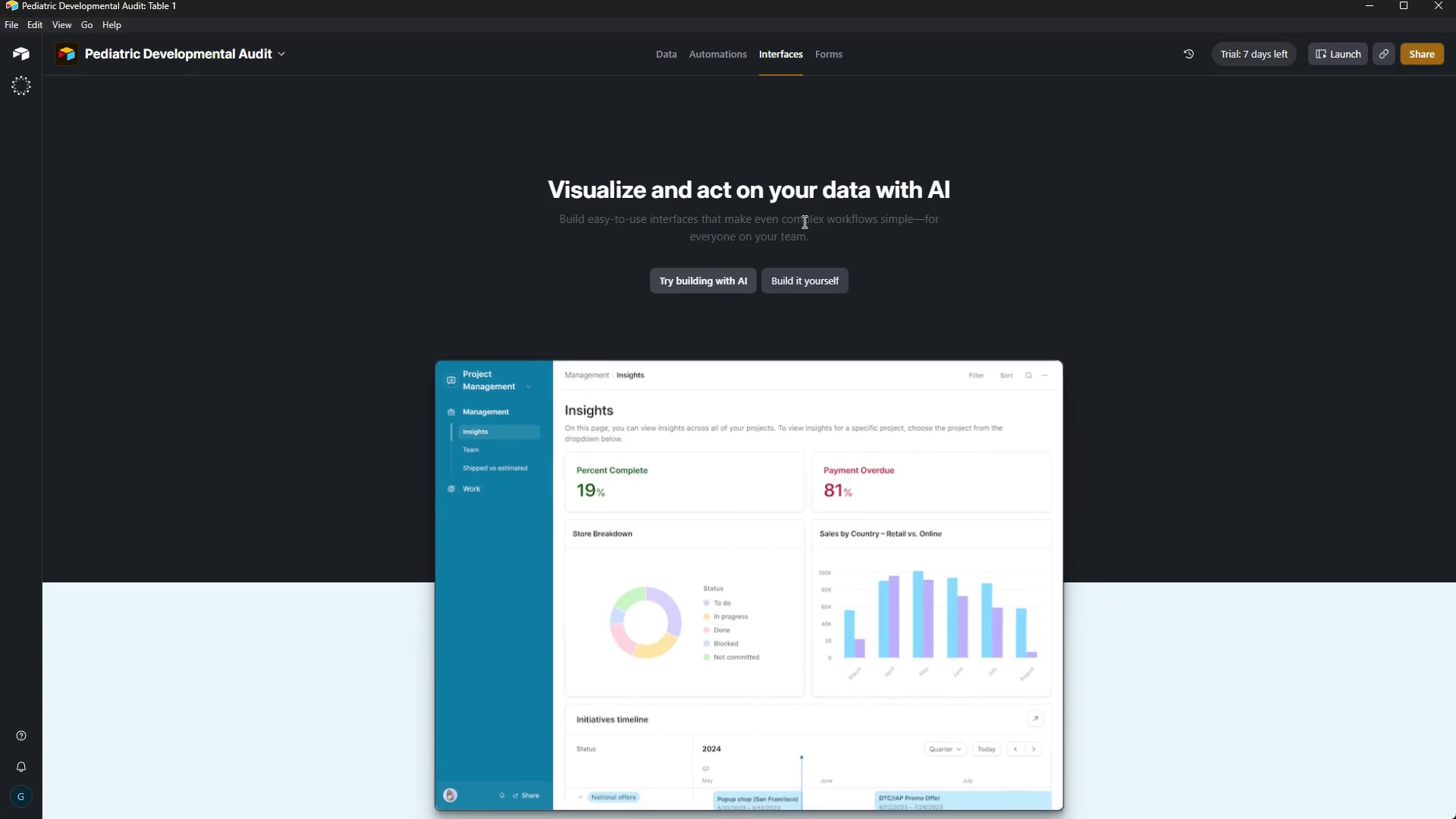 
left_click([802, 278])
 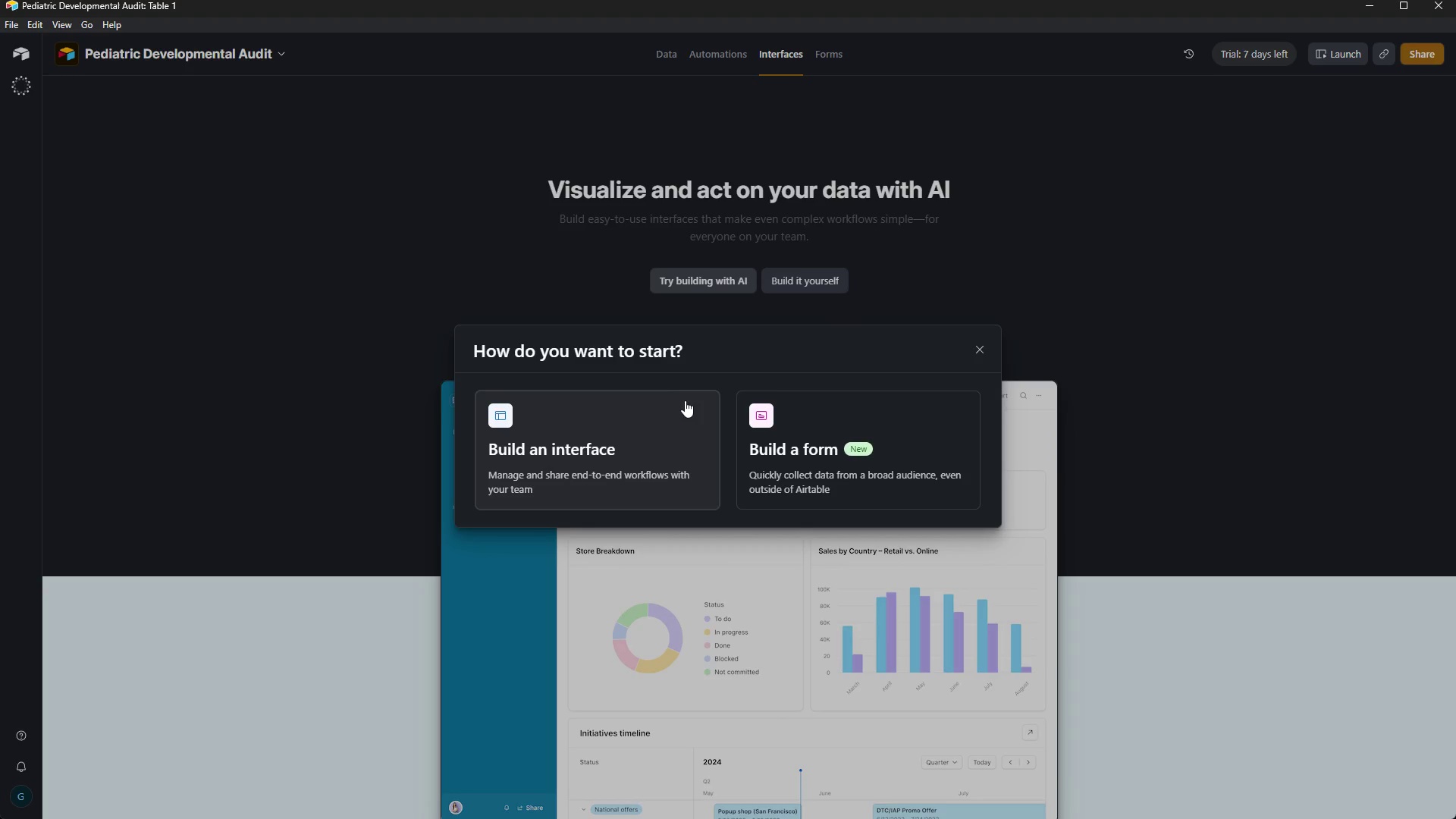 
left_click([677, 400])
 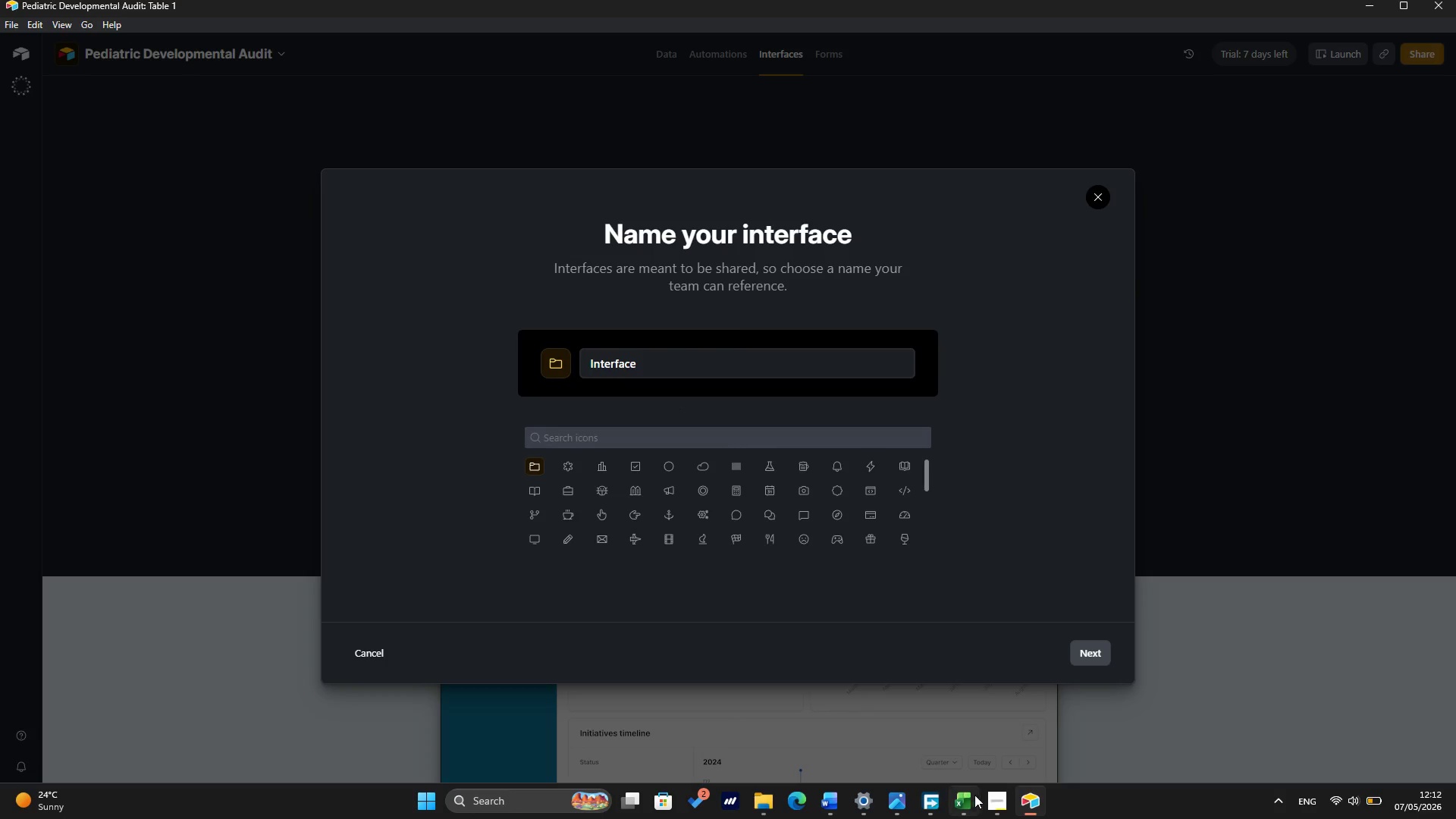 
left_click([984, 798])